 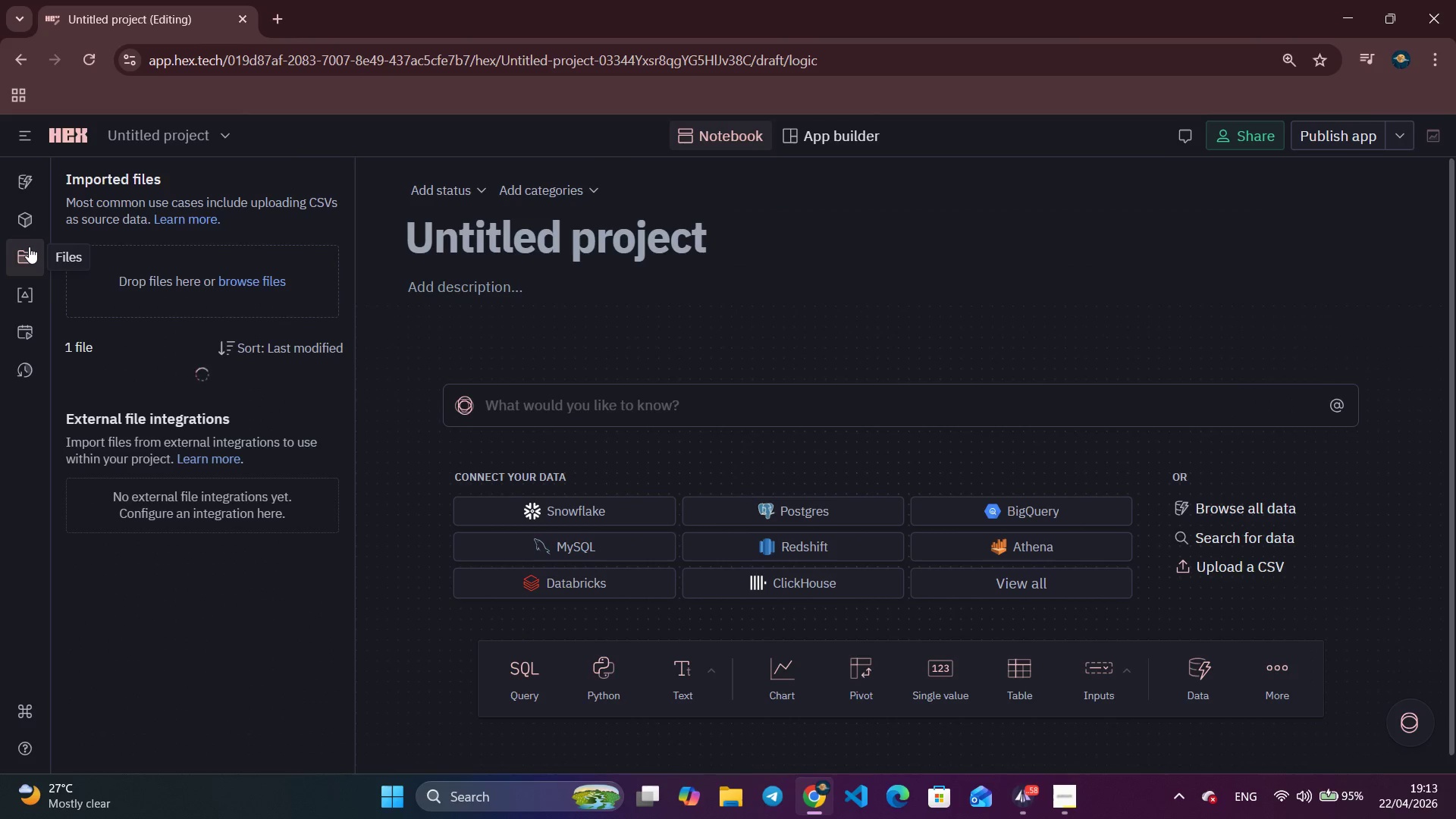 
left_click([29, 246])
 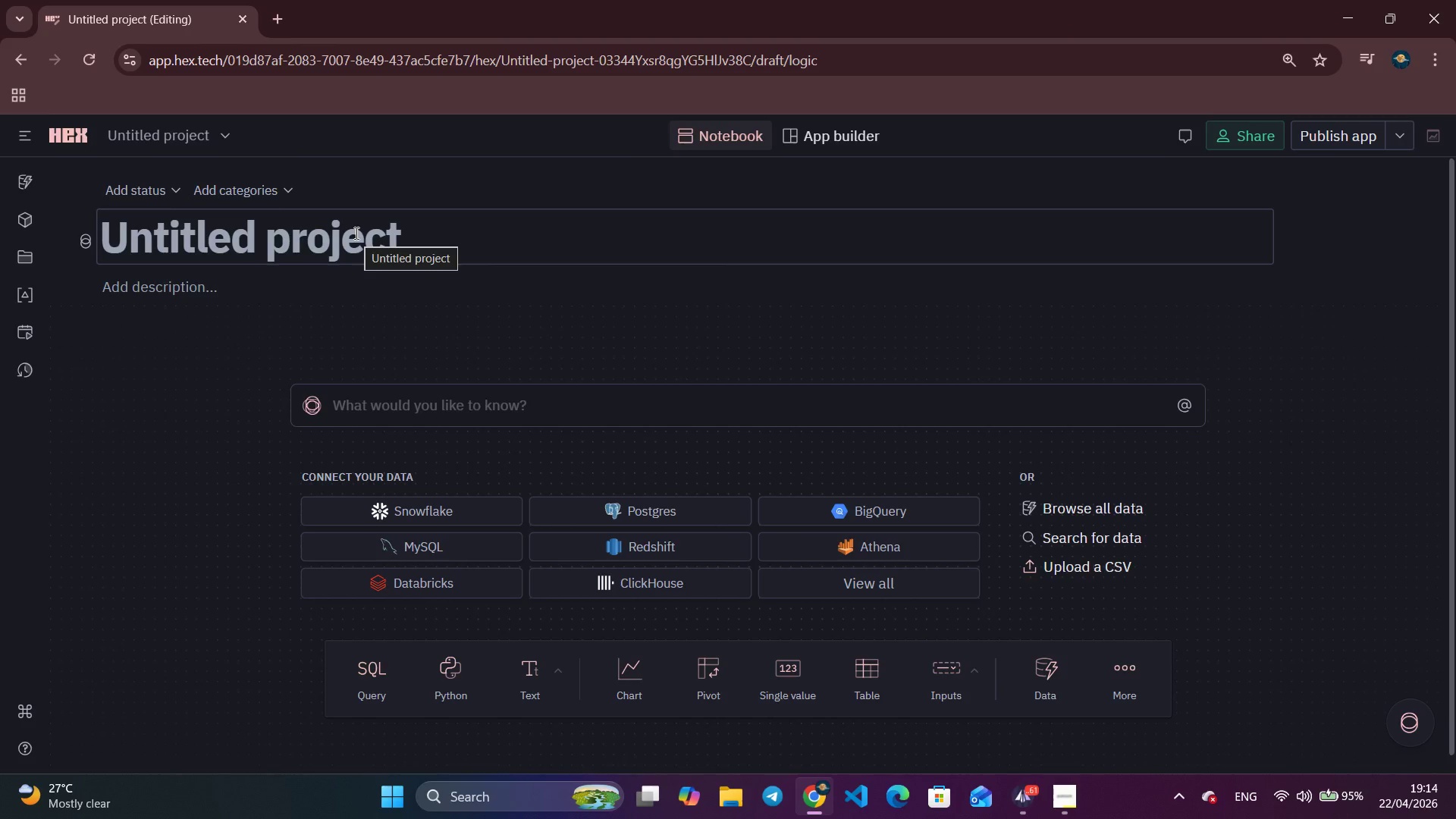 
wait(59.06)
 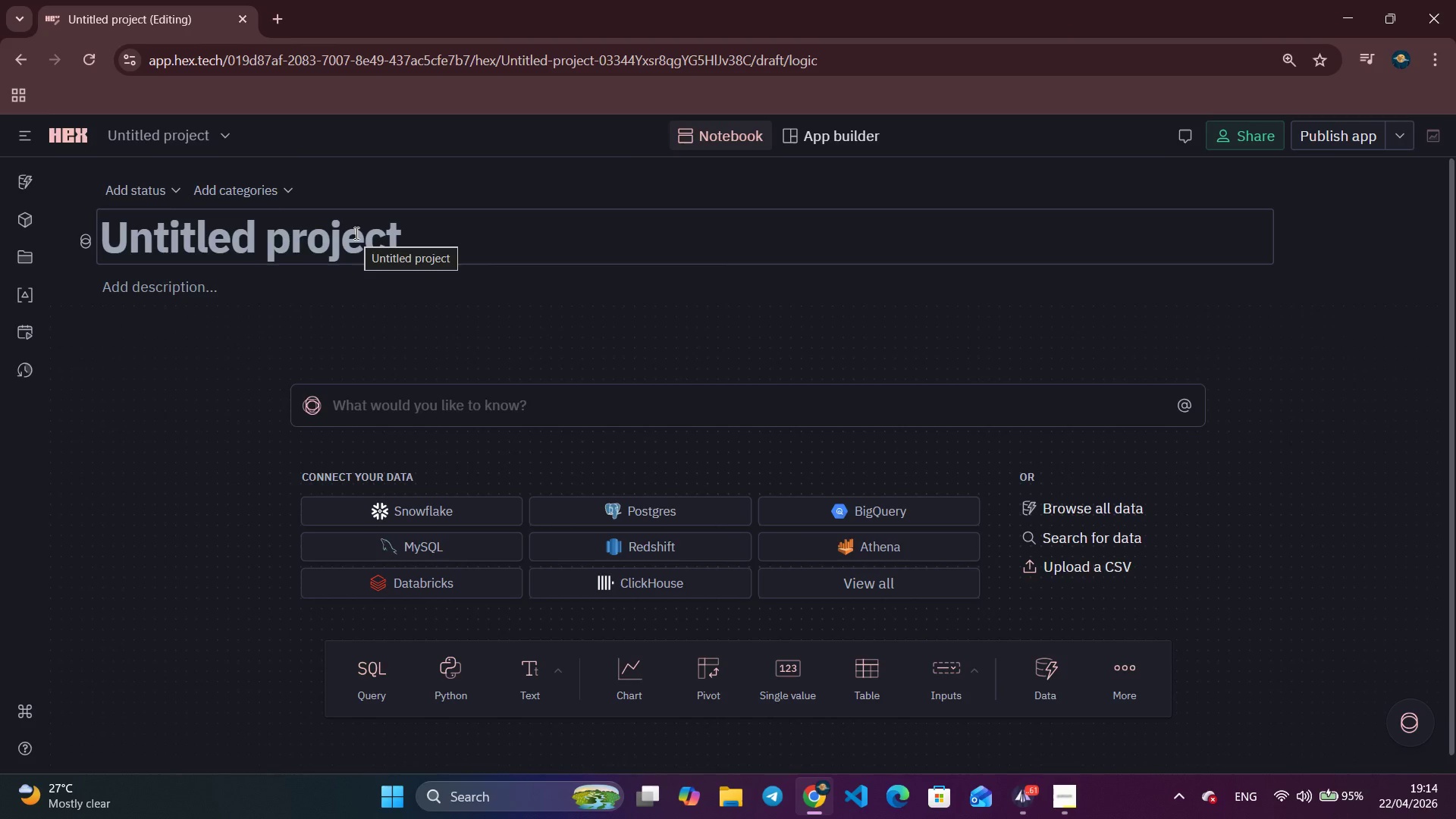 
hold_key(key=ShiftLeft, duration=0.36)
 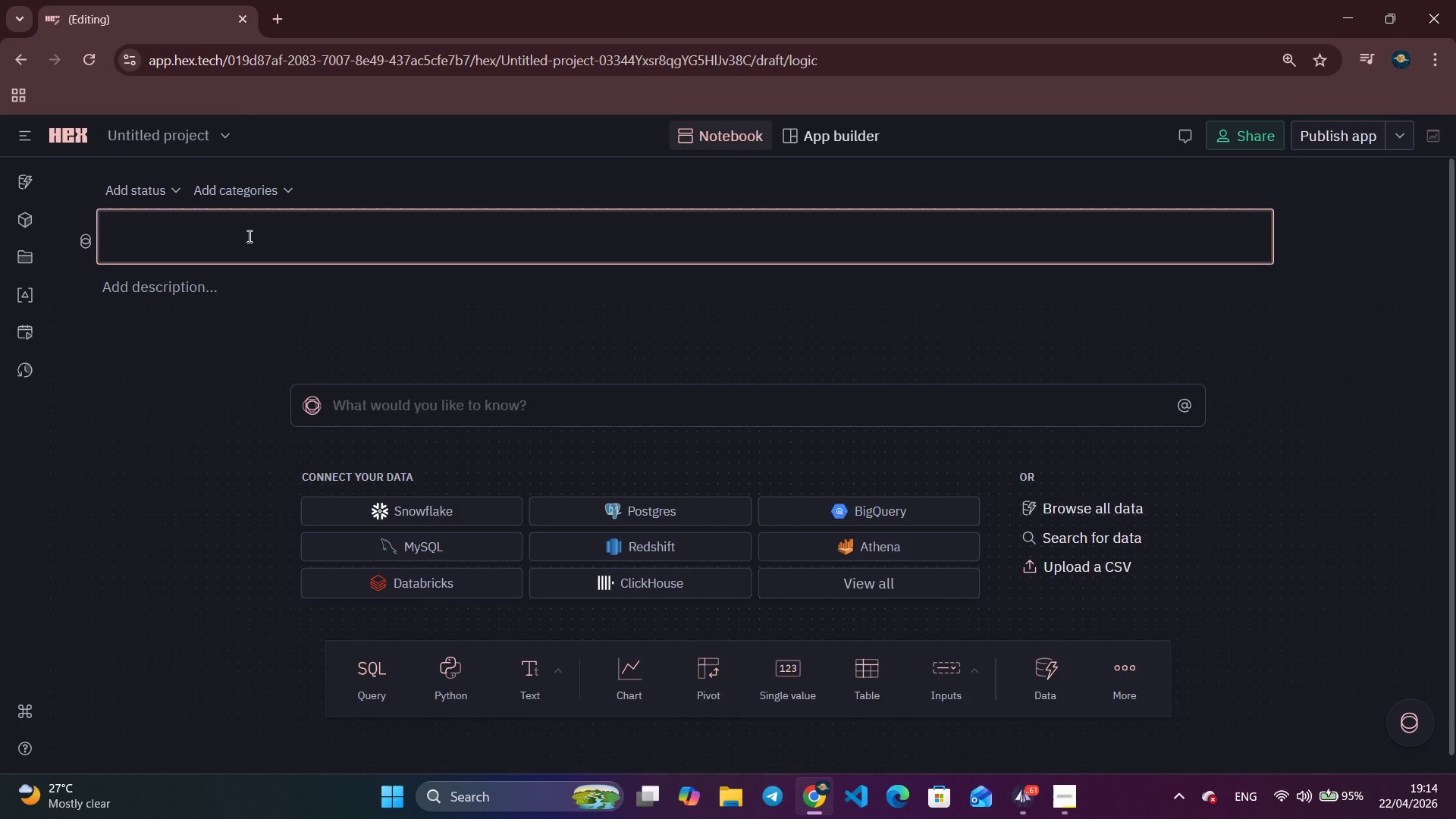 
type(Art)
 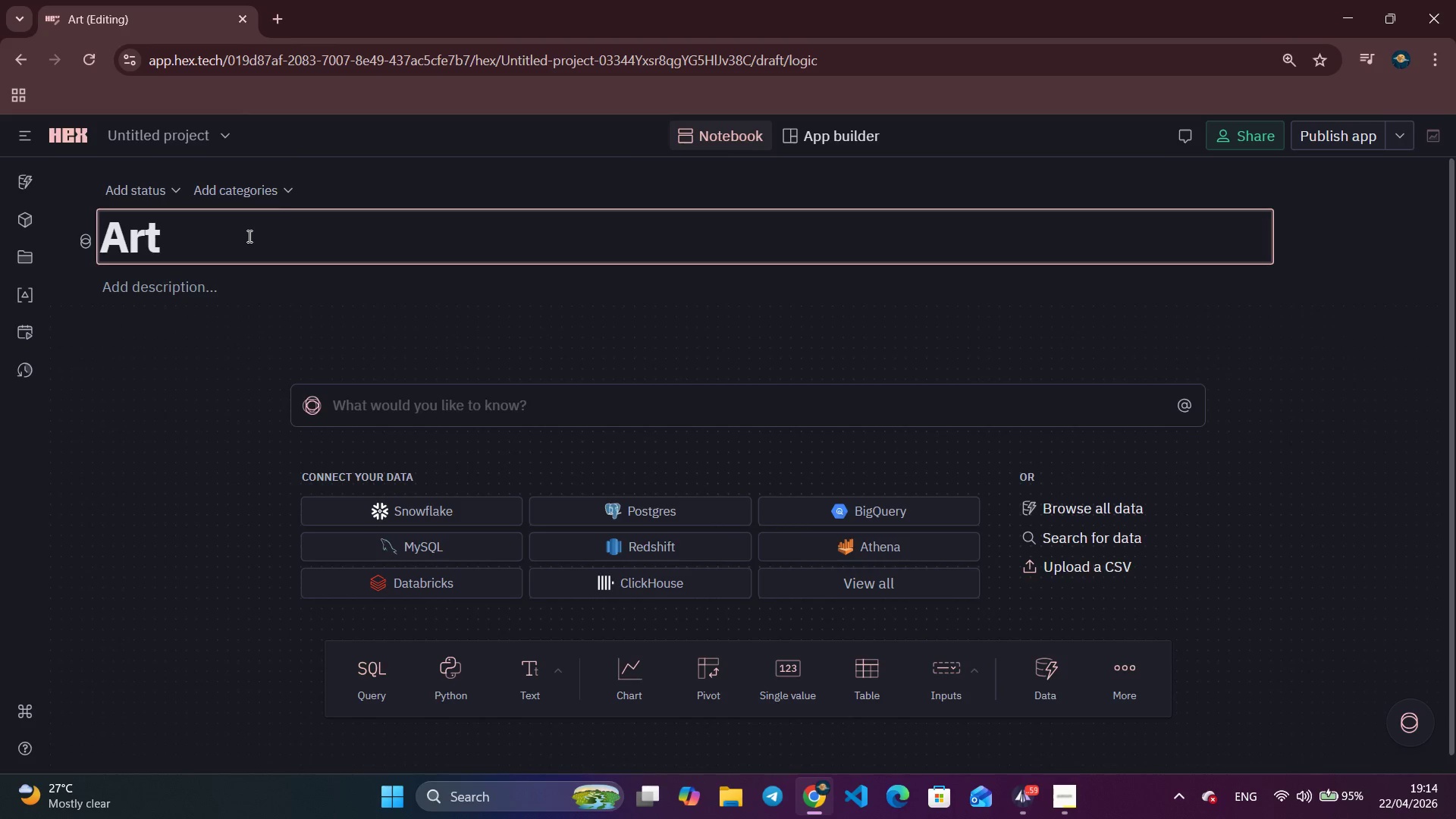 
type(isan_)
 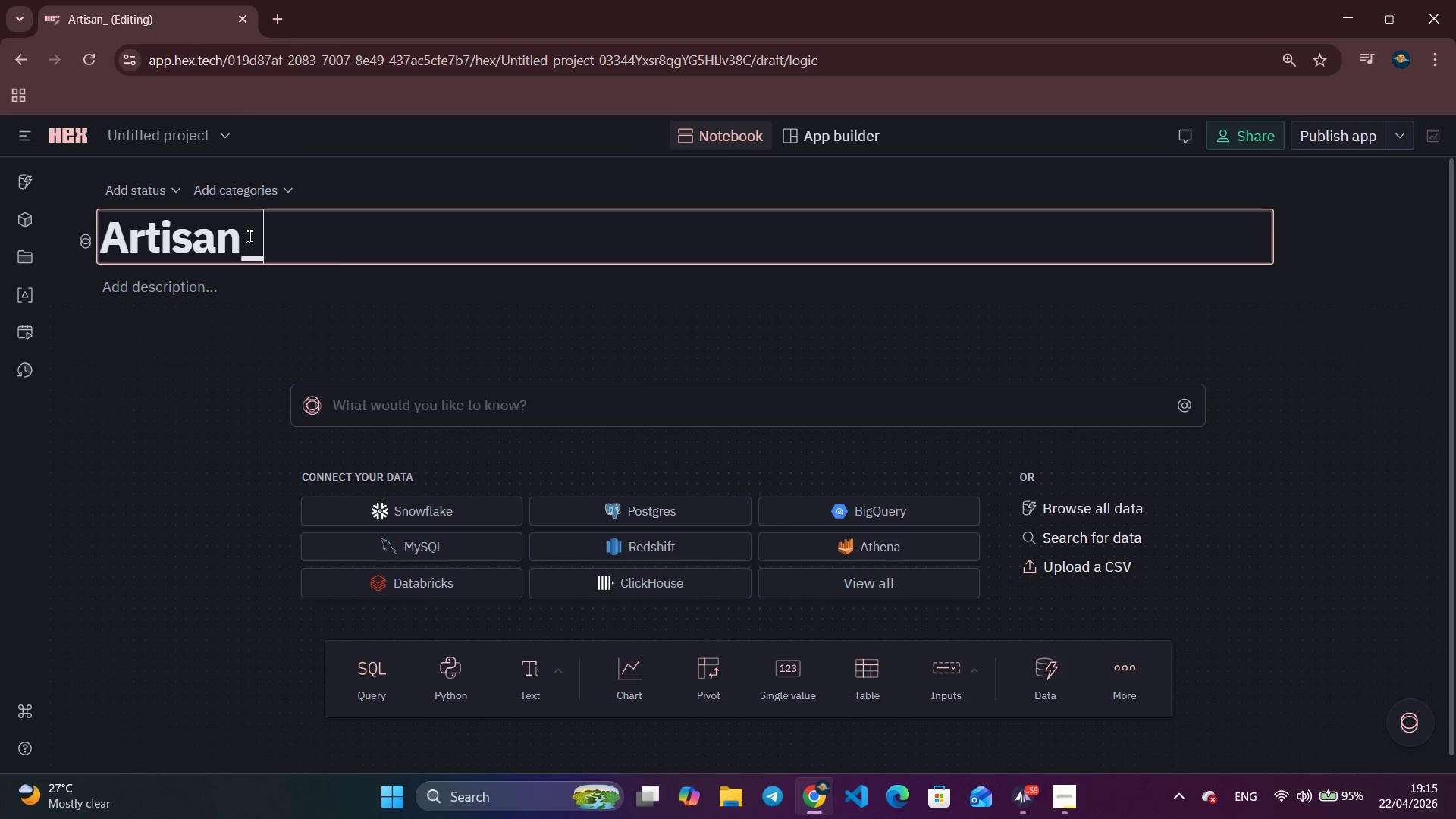 
wait(5.44)
 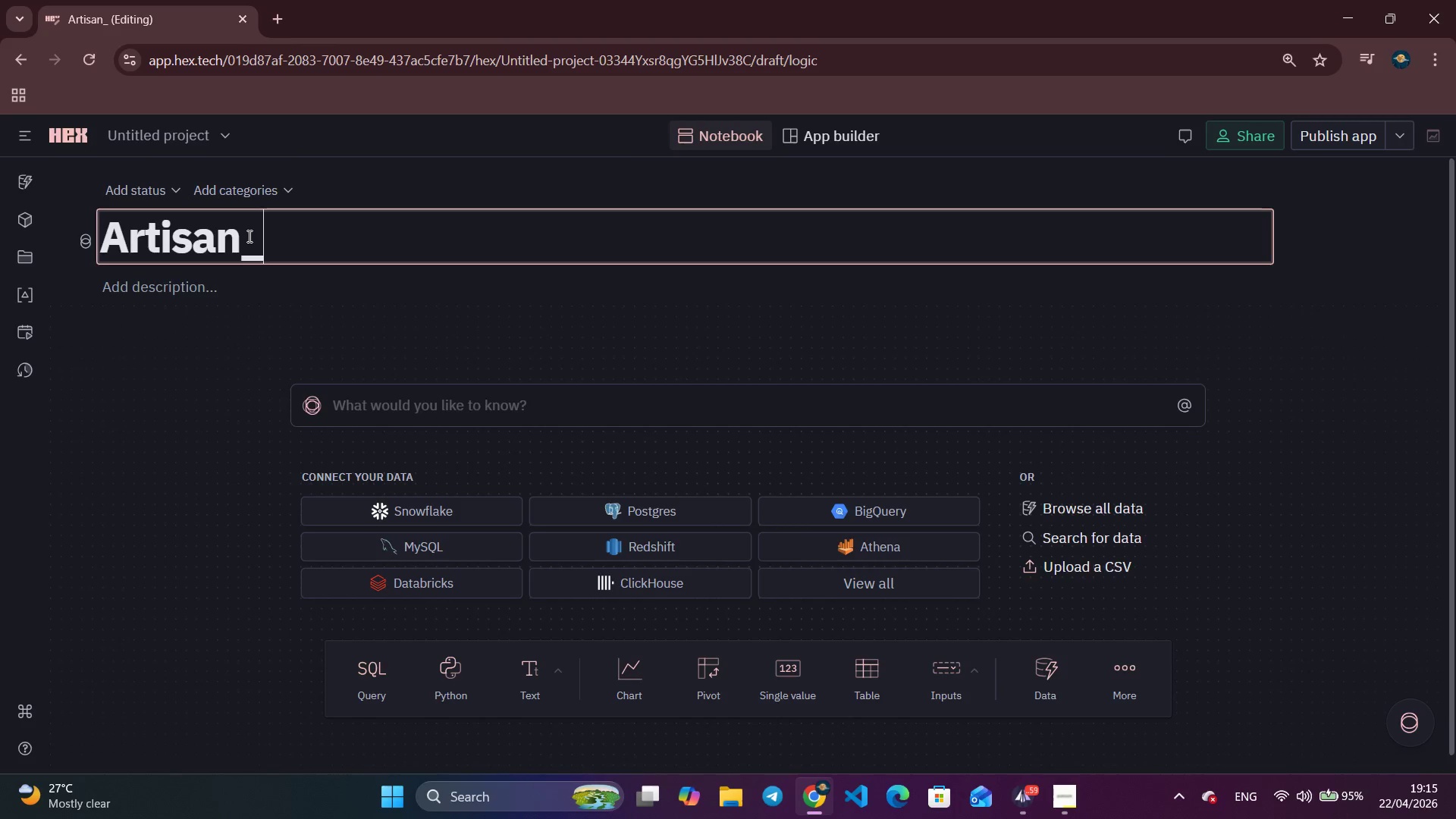 
type(Ledgr)
 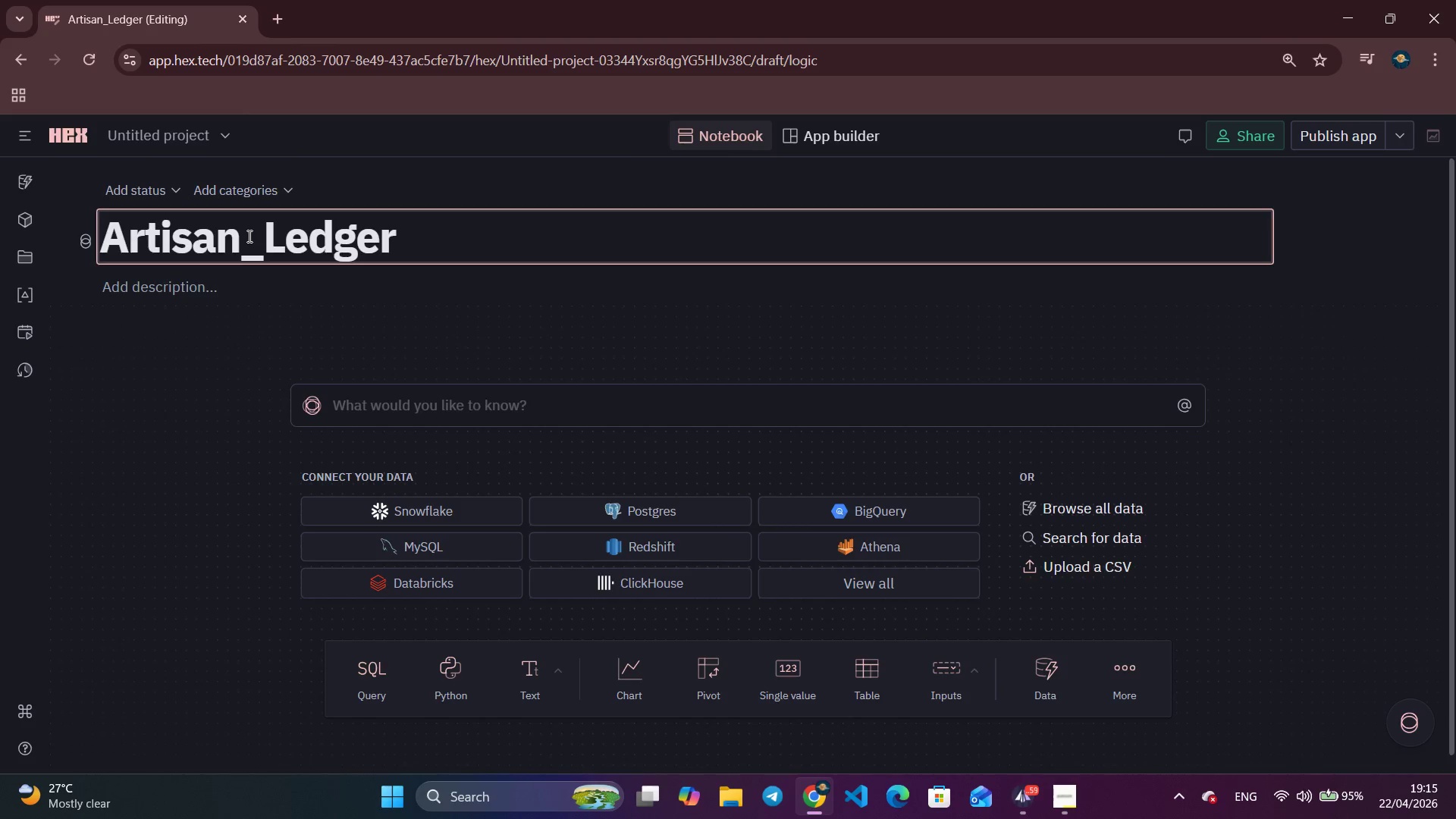 
left_click([519, 695])
 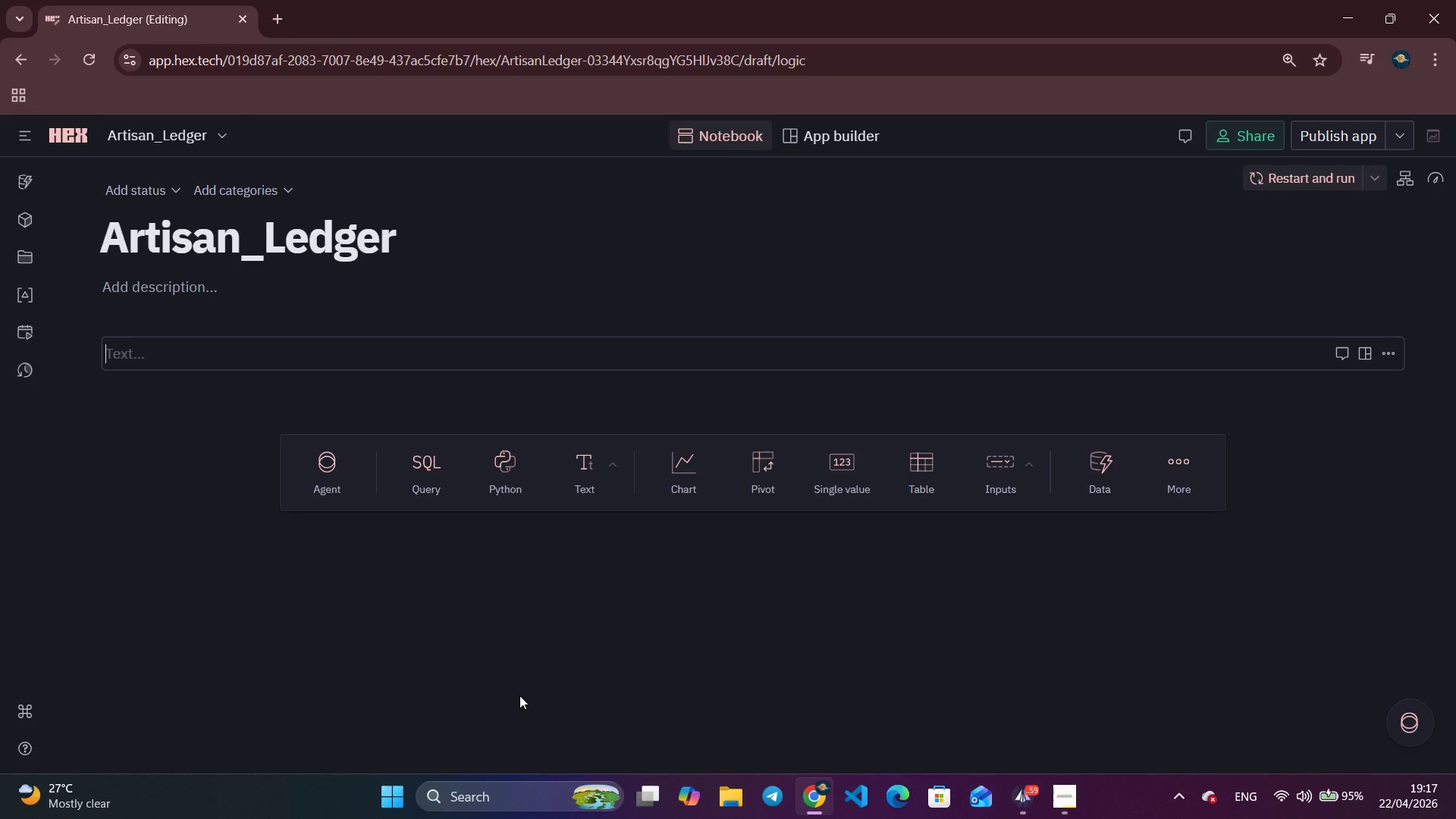 
wait(159.95)
 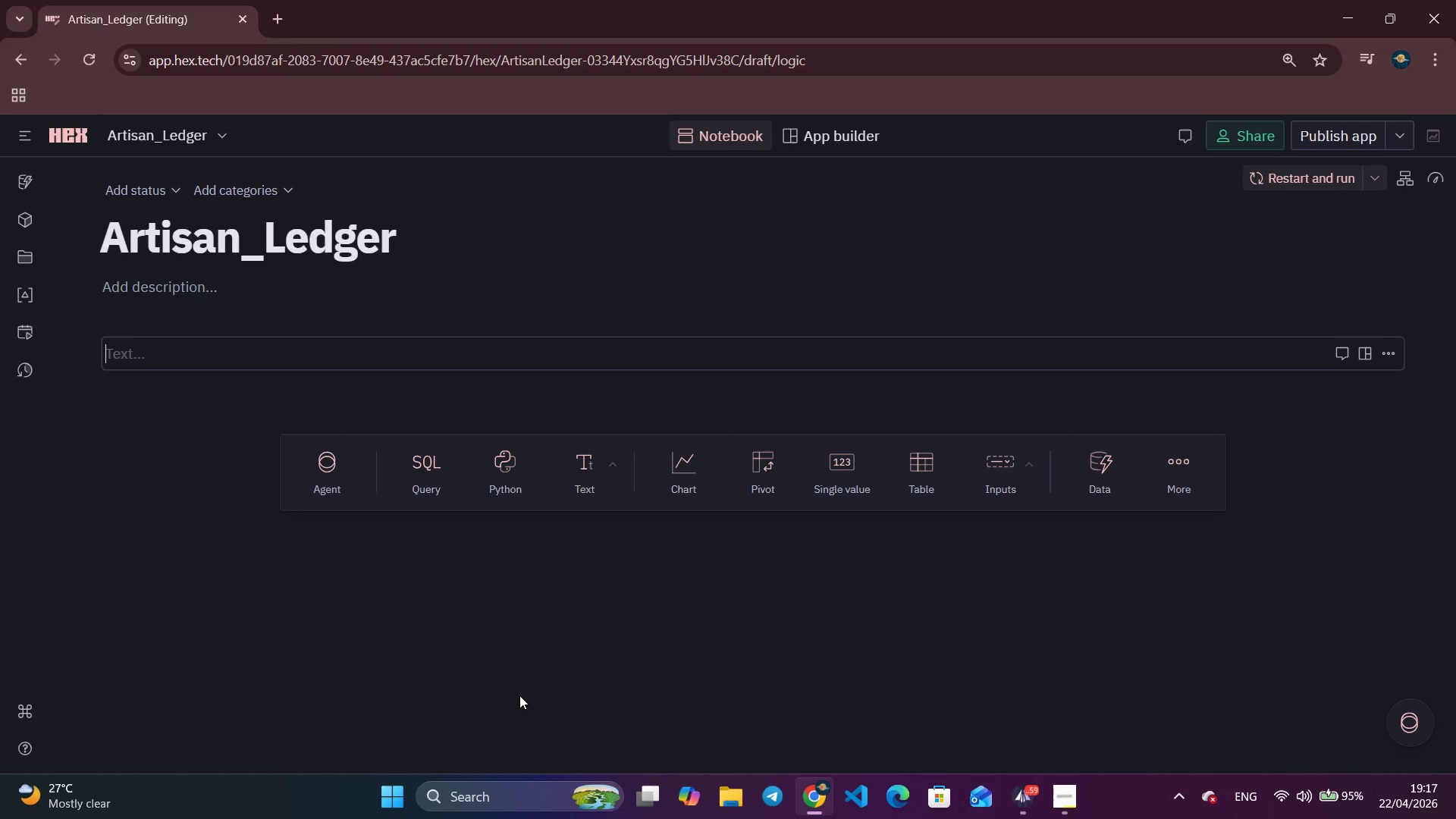 
type(Aart)
key(Backspace)
key(Backspace)
key(Backspace)
type(rtisan)
 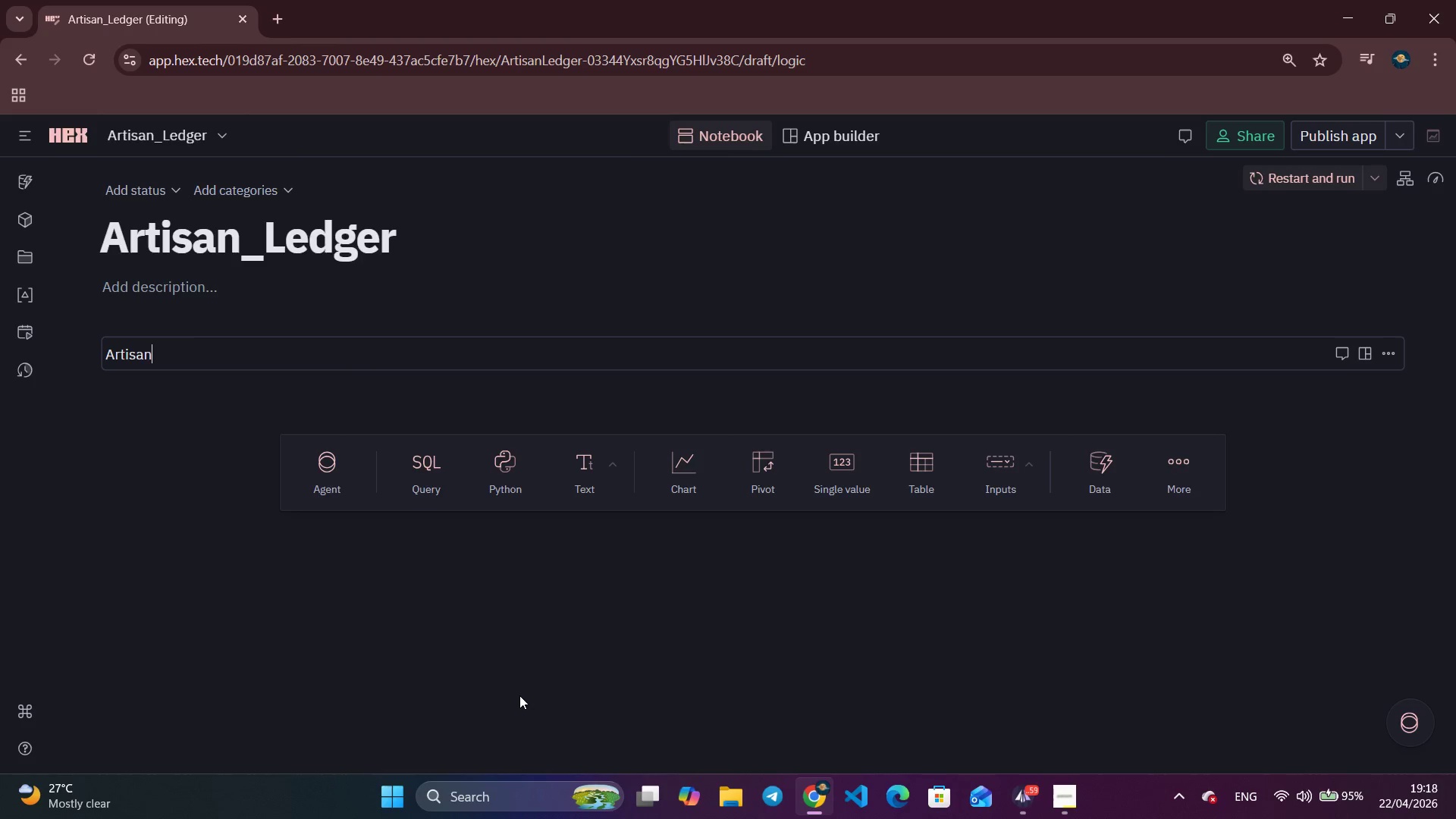 
wait(5.78)
 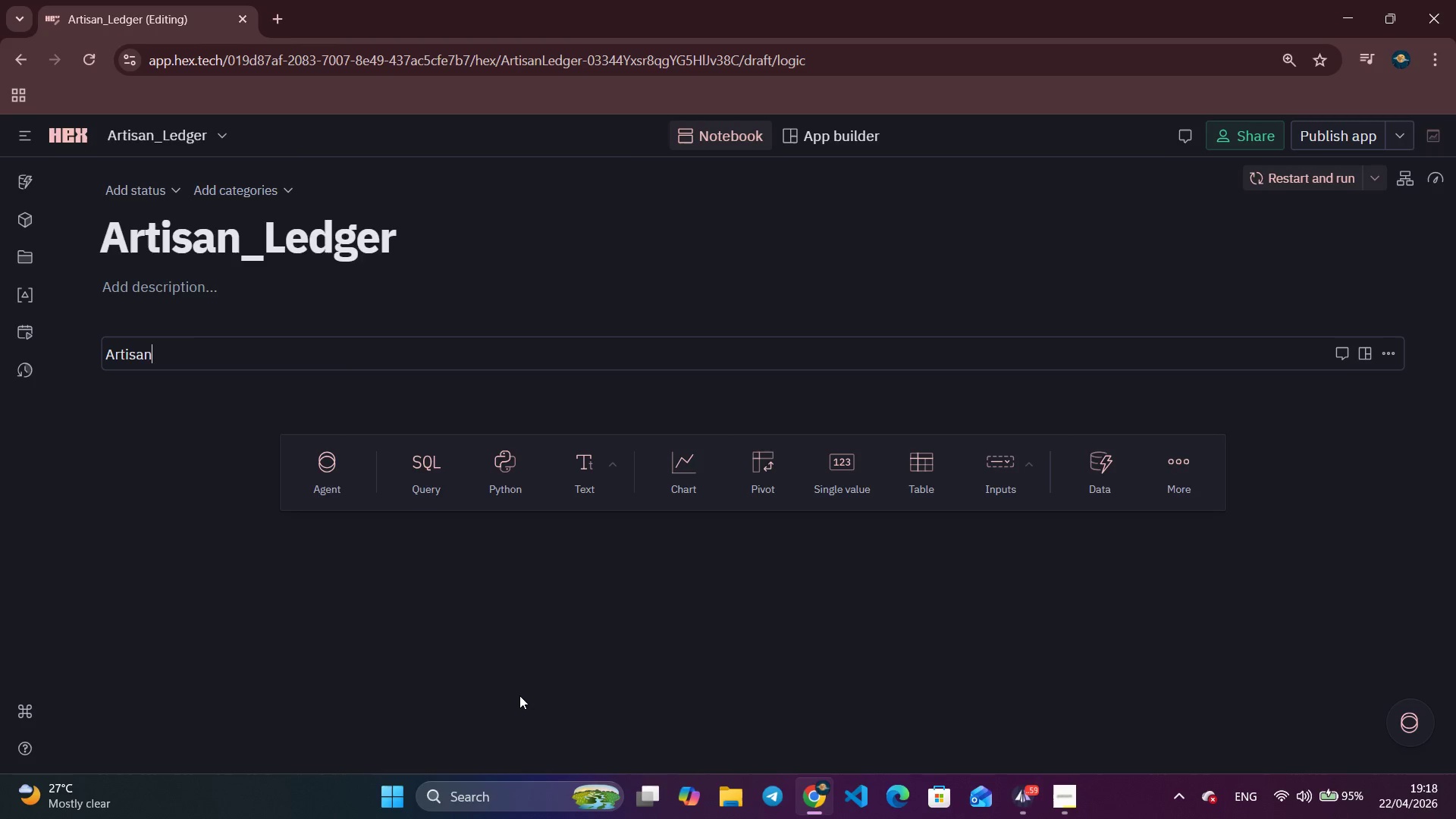 
key(Escape)
 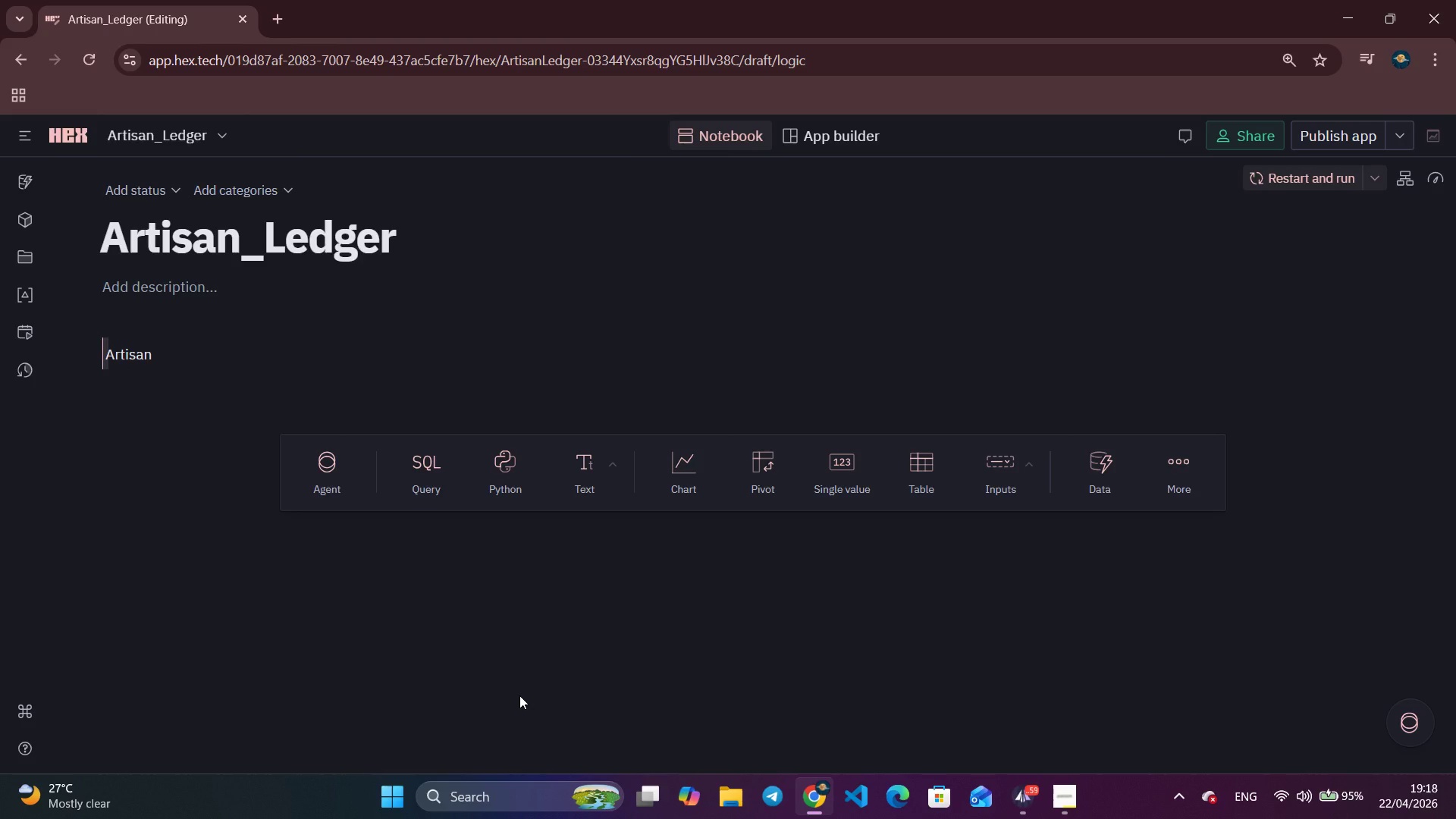 
hold_key(key=ArrowRight, duration=0.42)
 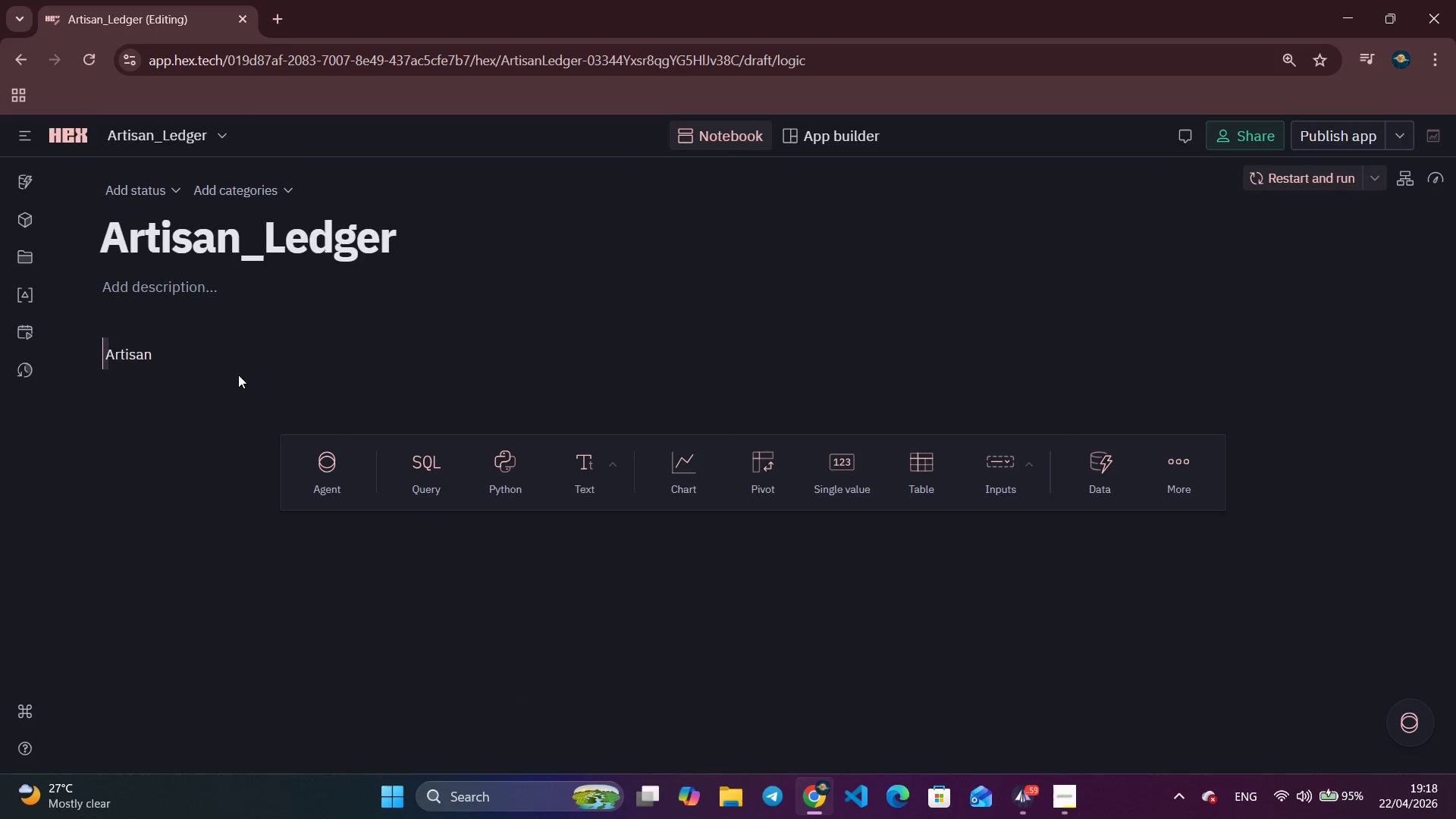 
double_click([220, 360])
 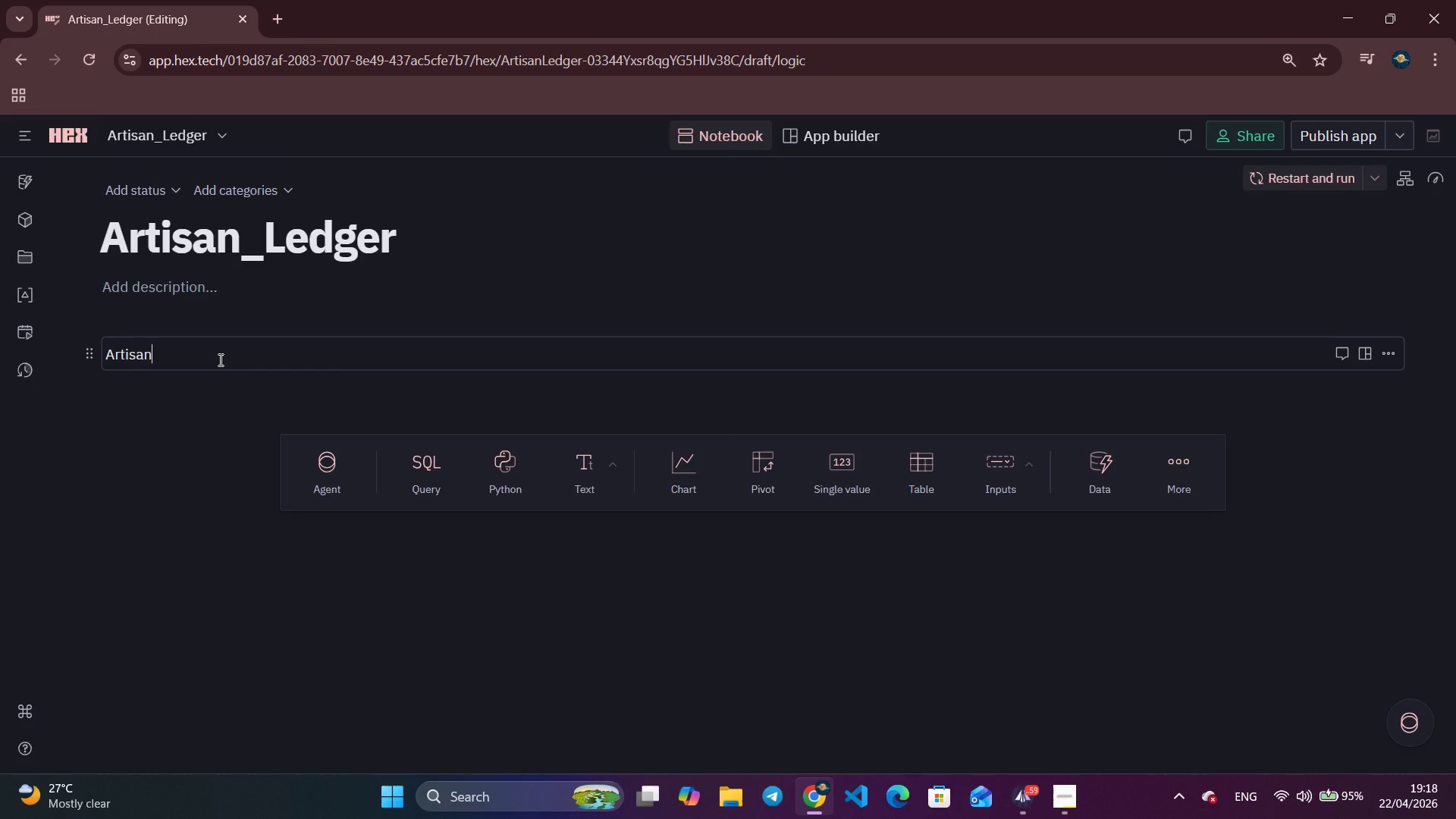 
type( Ledger: Automated Expense Classification System)
 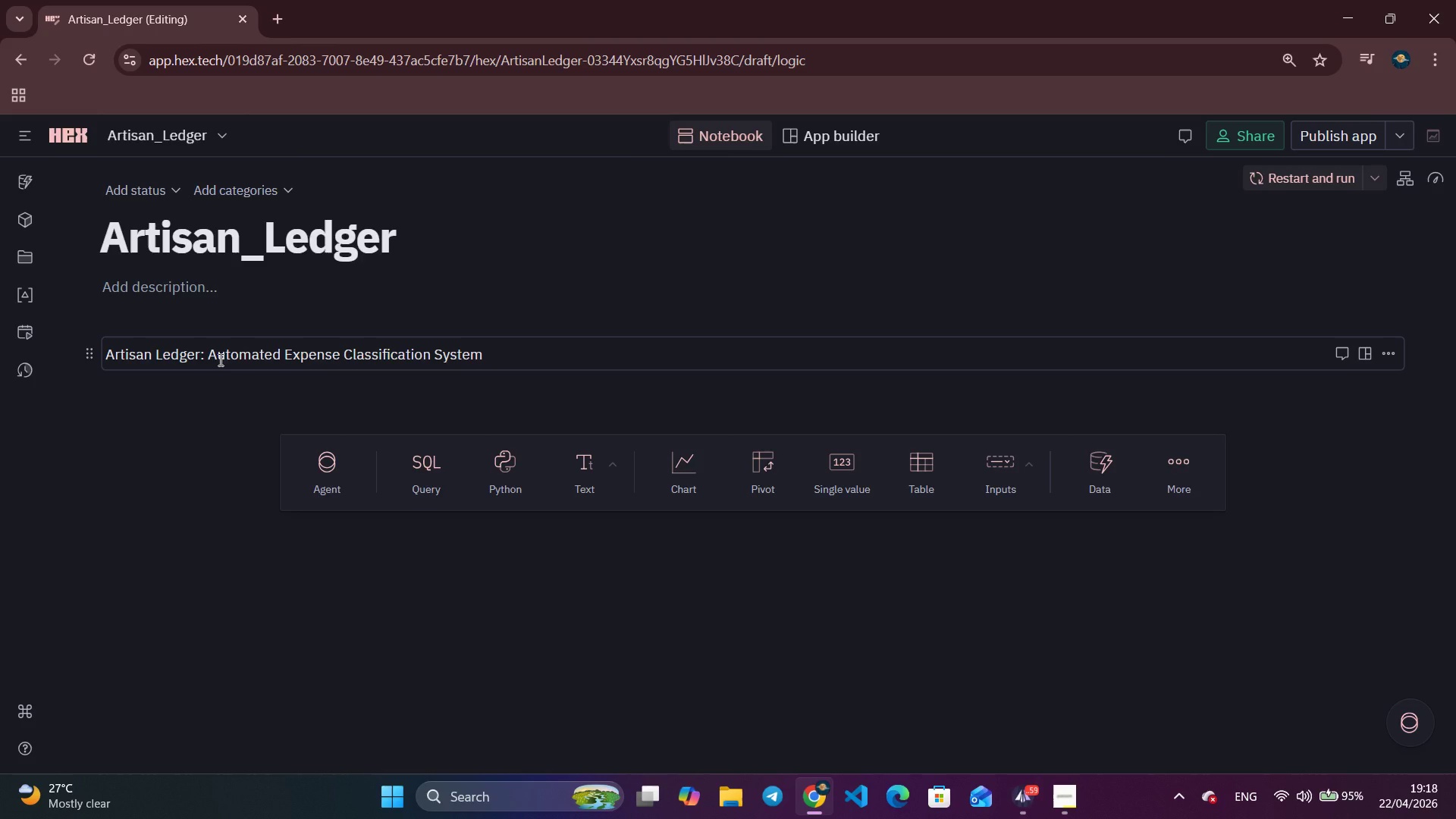 
hold_key(key=Backspace, duration=1.5)
 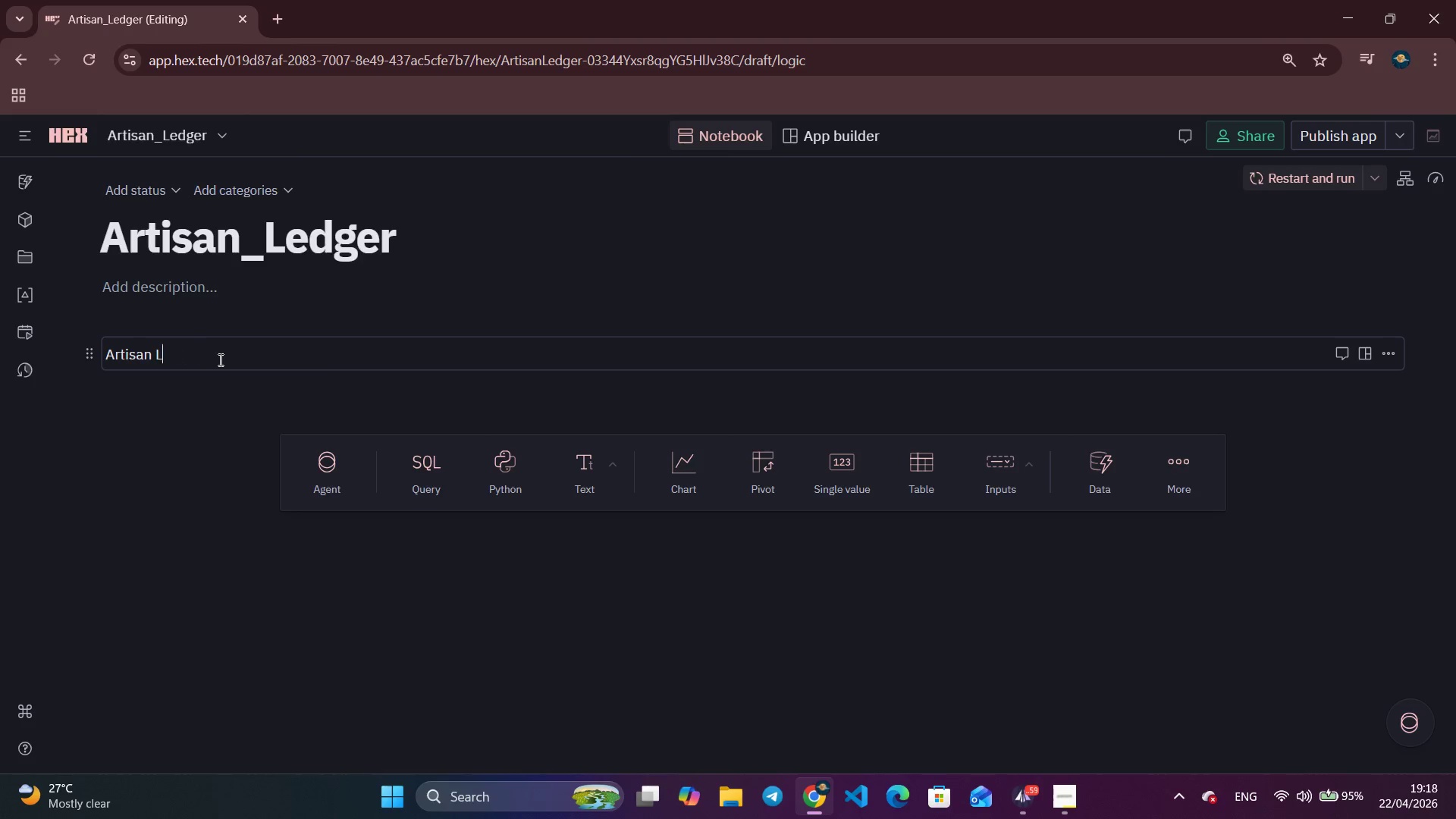 
hold_key(key=Backspace, duration=0.95)
 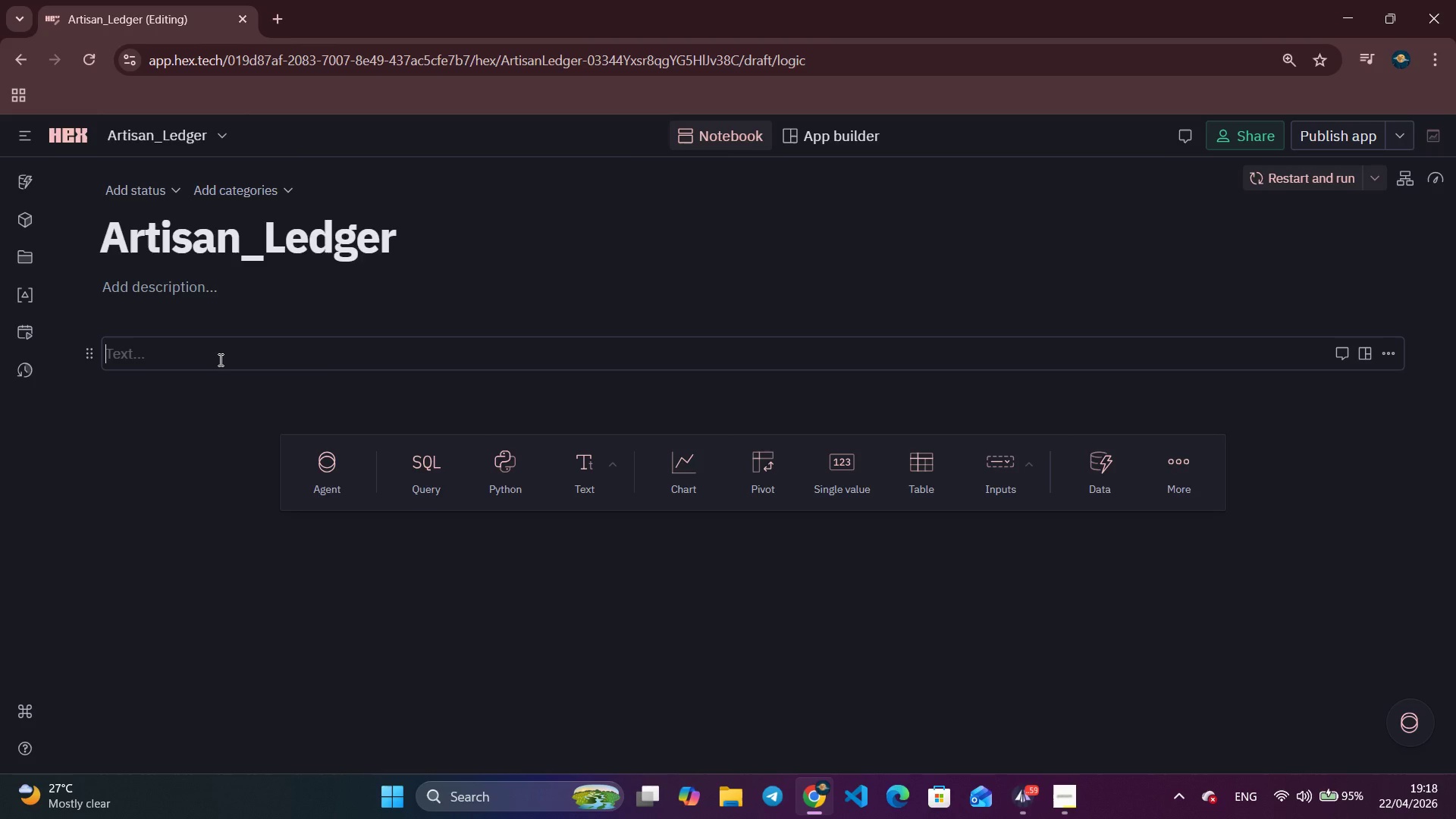 
key(Control+3)
 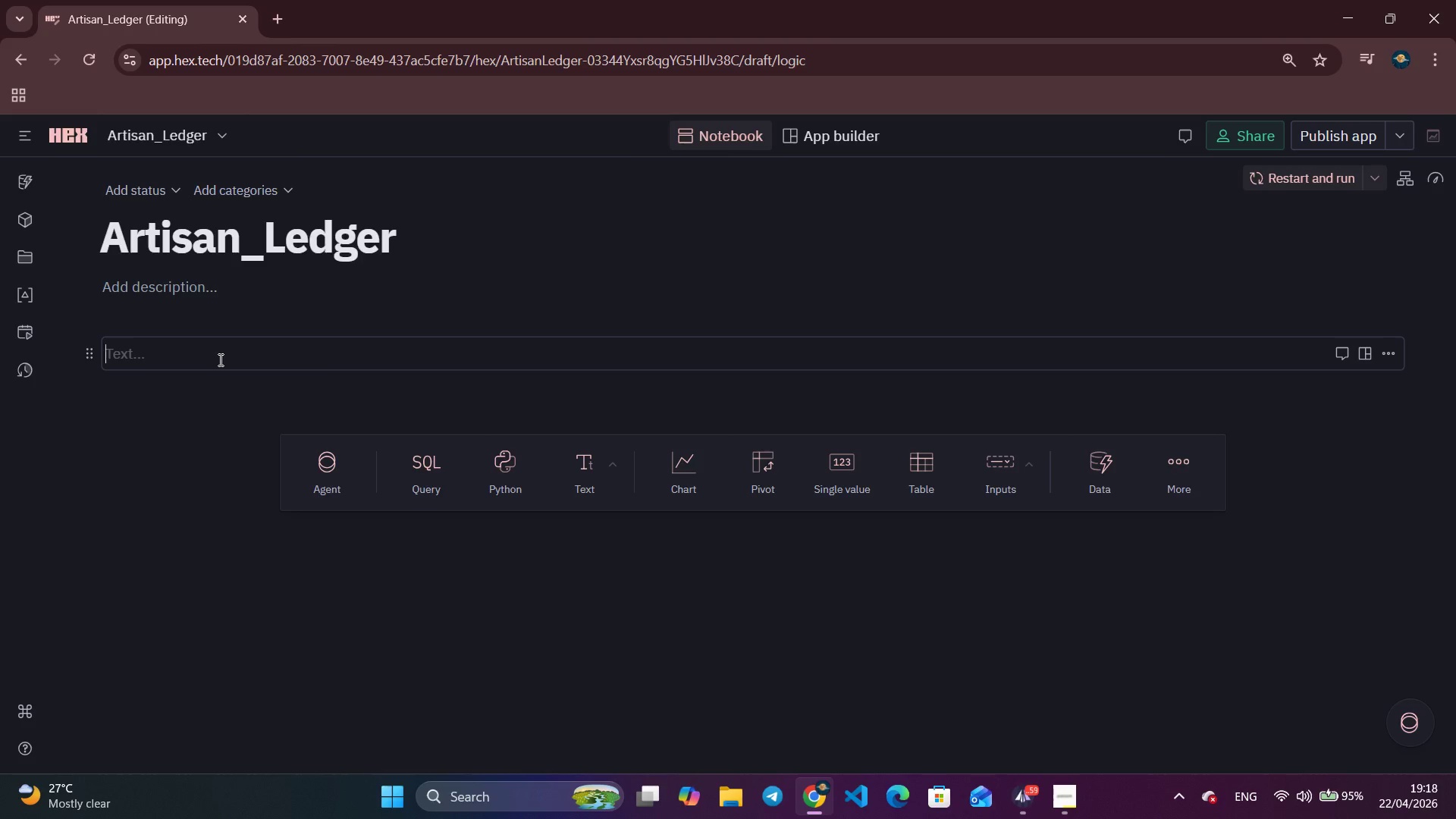 
type(  )
key(Backspace)
key(Backspace)
type(# Artisan )
 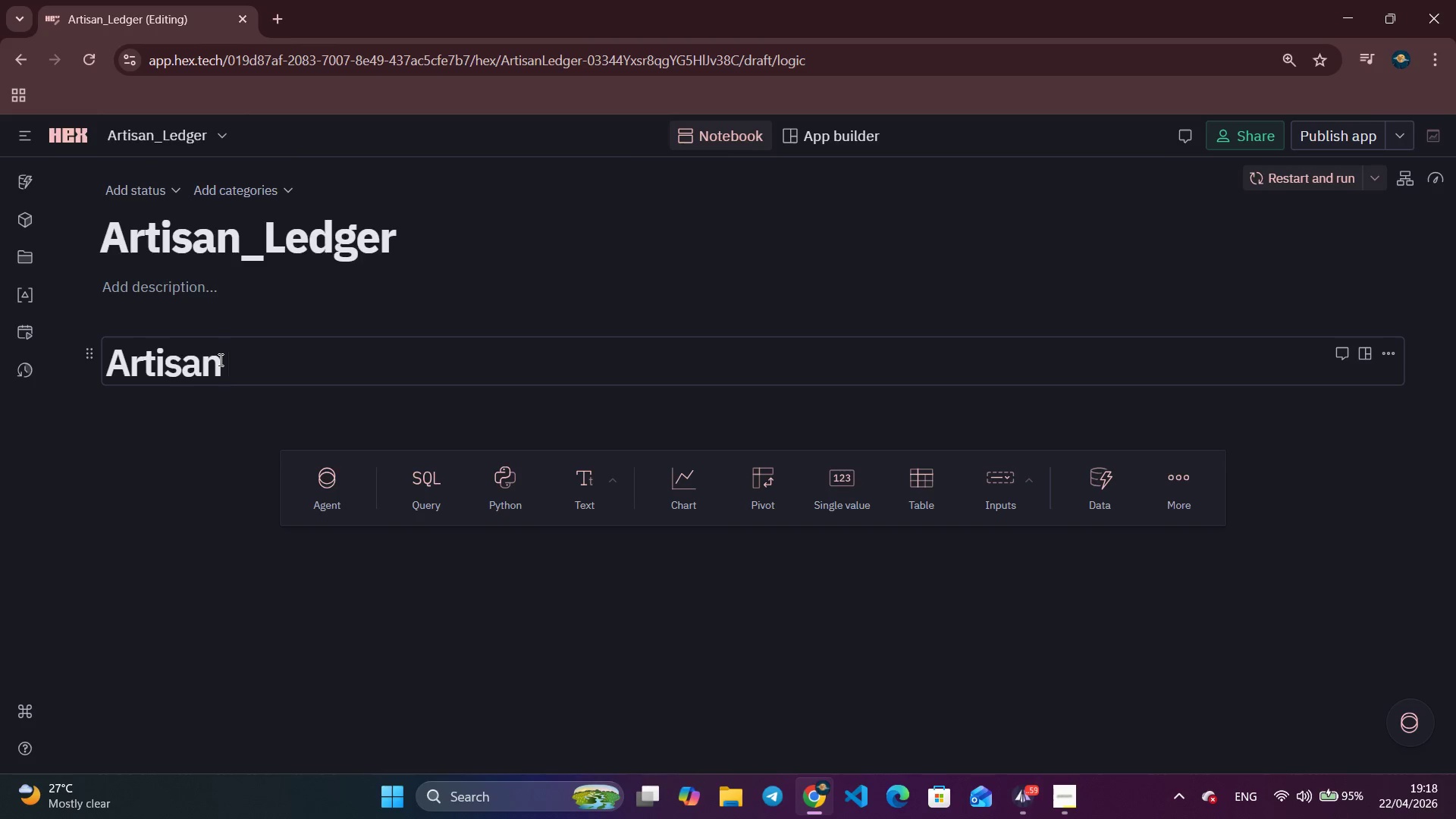 
type(Lef)
key(Backspace)
type(dger Solutions - ML-power)
key(Backspace)
key(Backspace)
key(Backspace)
key(Backspace)
key(Backspace)
type(Pwer)
key(Backspace)
key(Backspace)
key(Backspace)
type(owered Tax Catr)
key(Backspace)
type(eo)
key(Backspace)
type(grisaton for Speciality)
 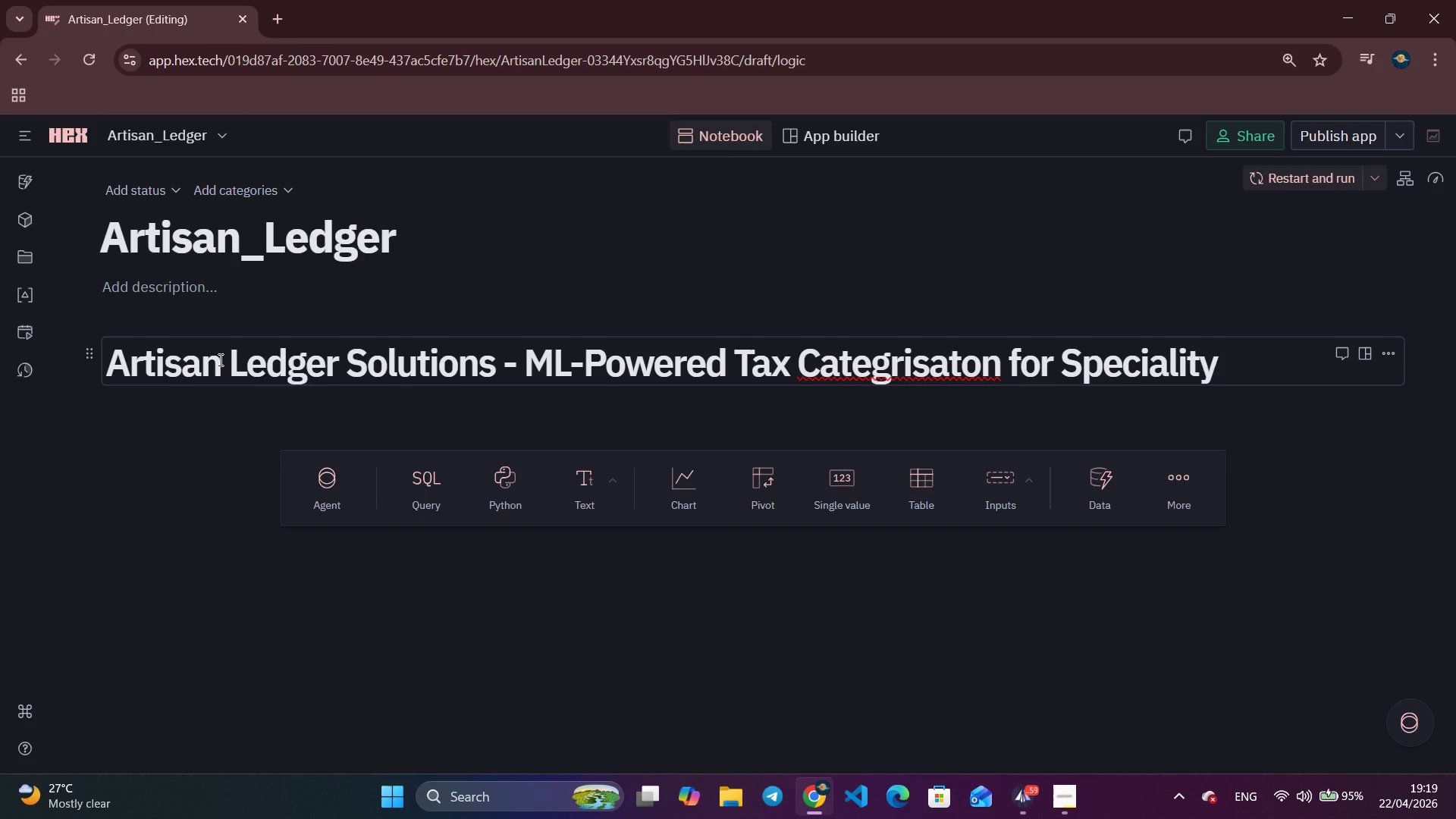 
hold_key(key=Backspace, duration=1.44)
 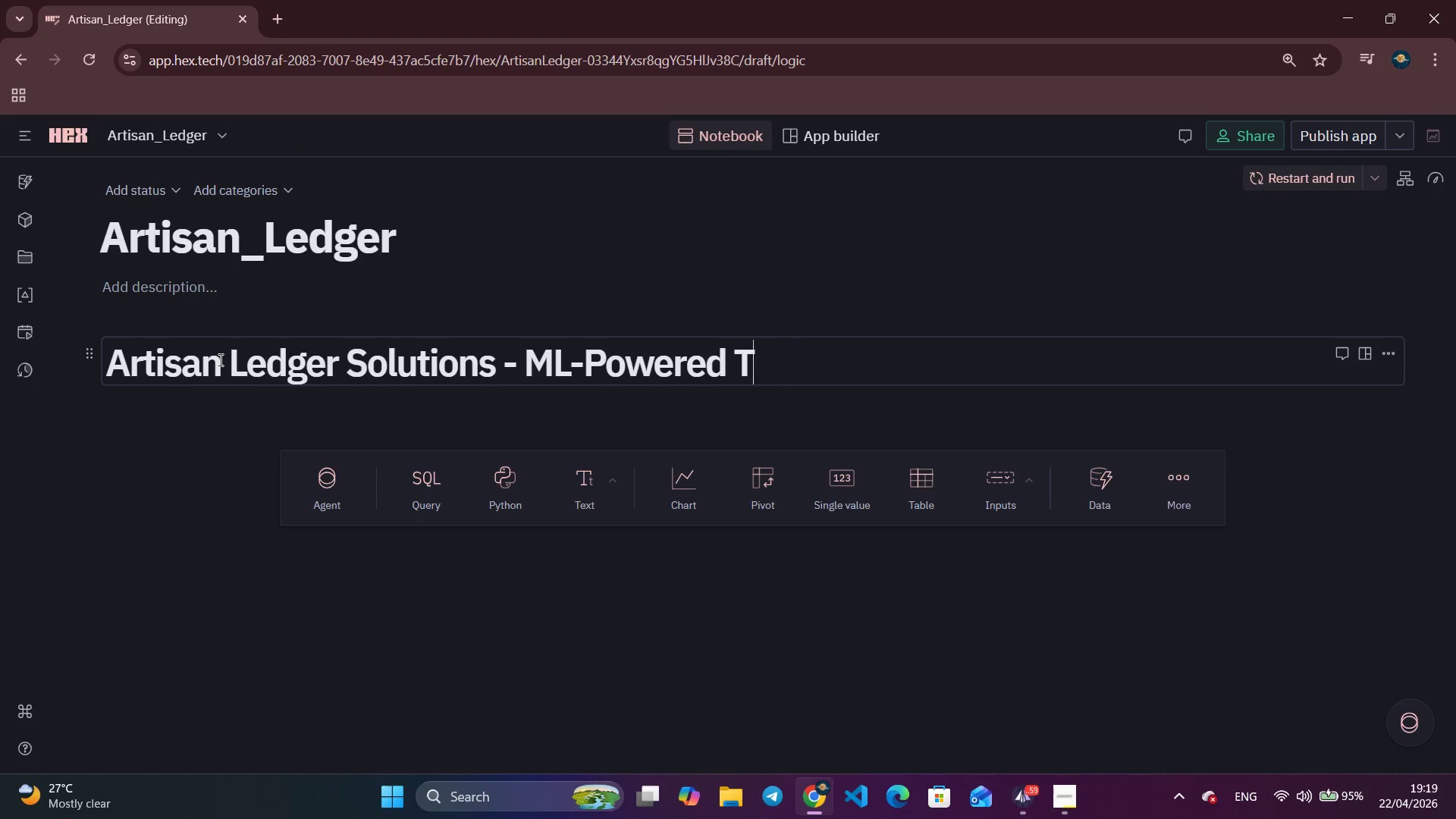 
hold_key(key=Backspace, duration=0.66)
 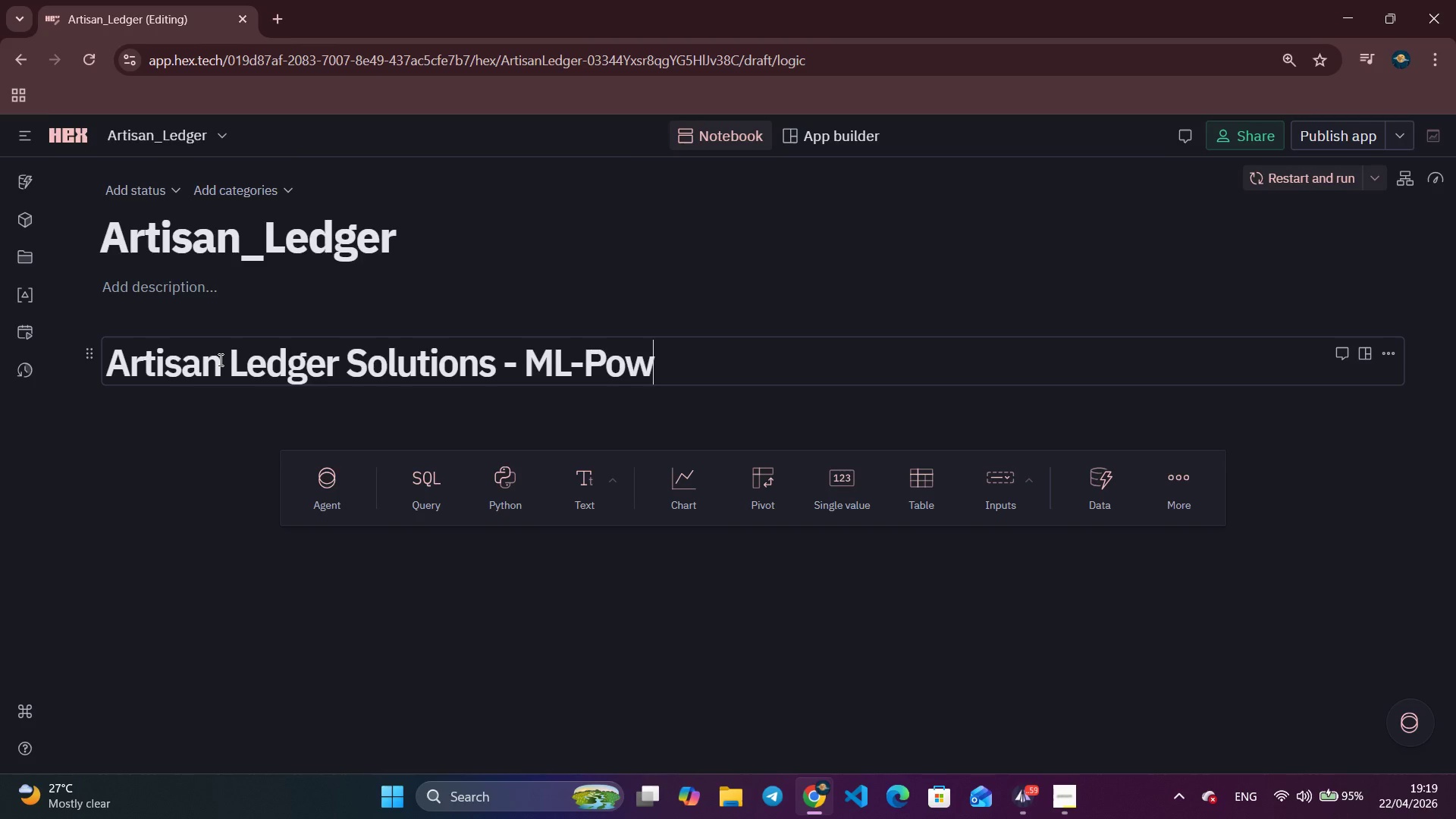 
hold_key(key=Backspace, duration=0.91)
 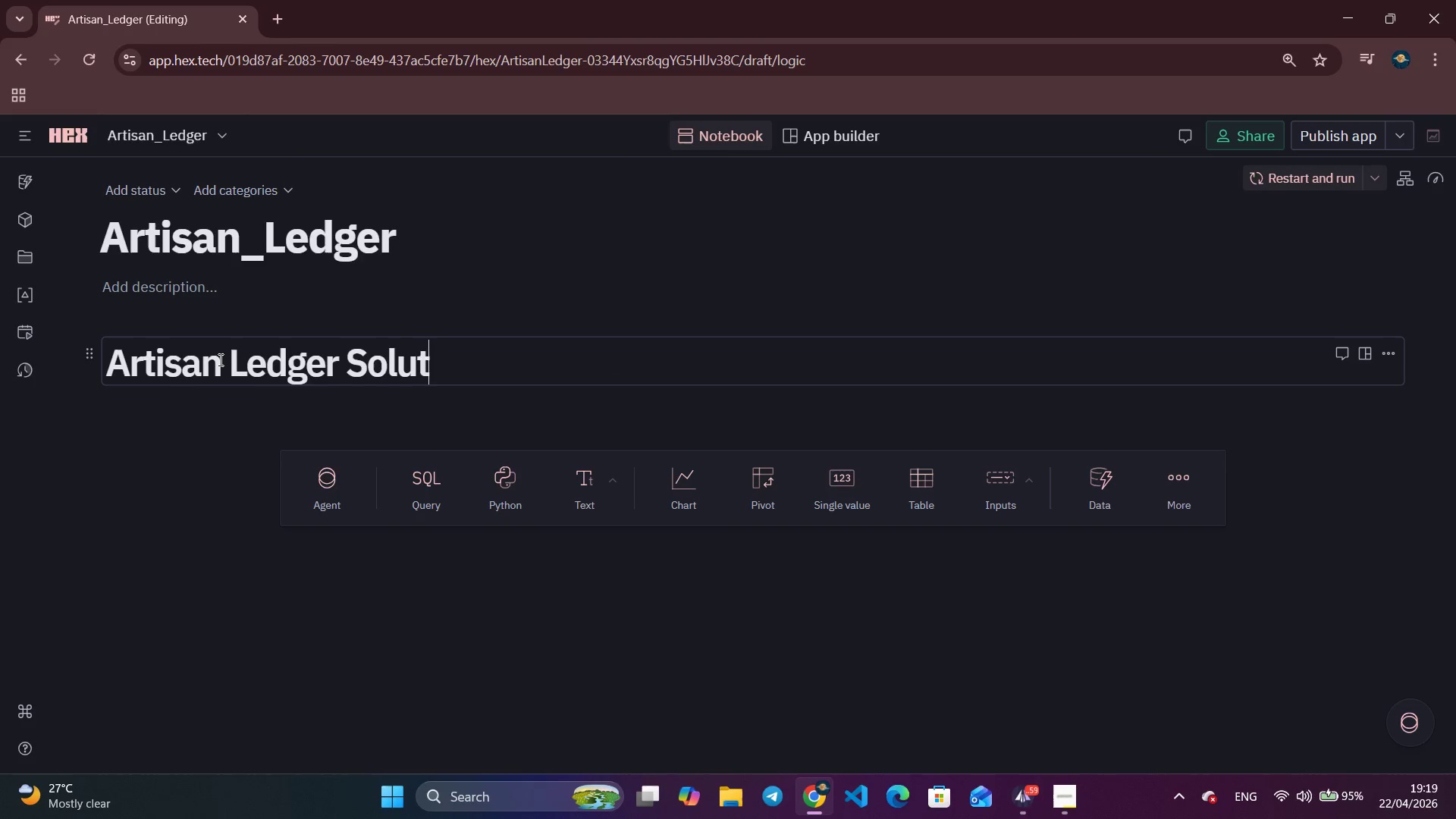 
key(Backspace)
key(Backspace)
key(Backspace)
key(Backspace)
key(Backspace)
key(Backspace)
type(: Automated Expense Clasi)
key(Backspace)
type(sifia)
key(Backspace)
type(cation Suste)
key(Backspace)
key(Backspace)
key(Backspace)
key(Backspace)
type(ystem)
 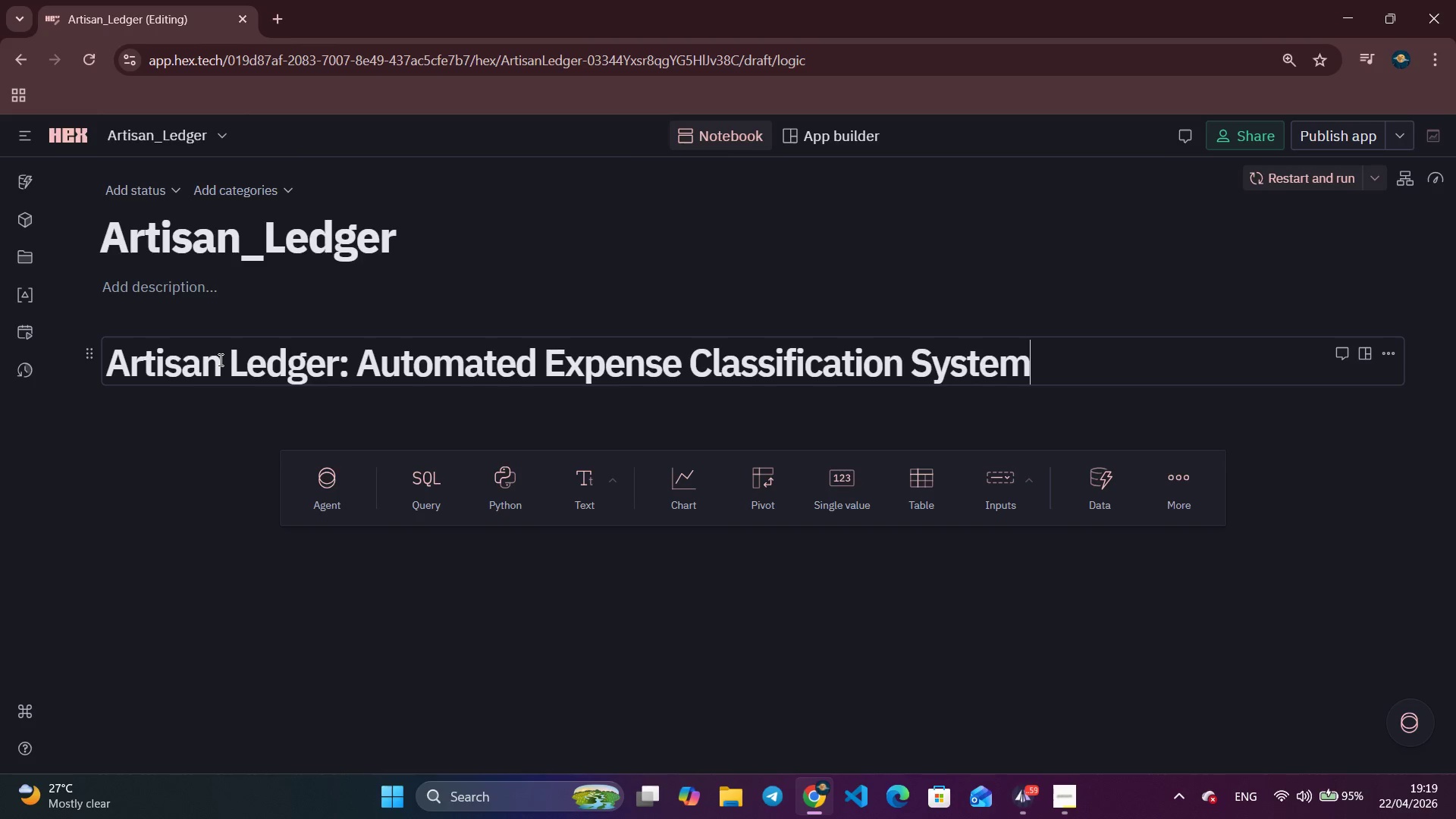 
key(Enter)
 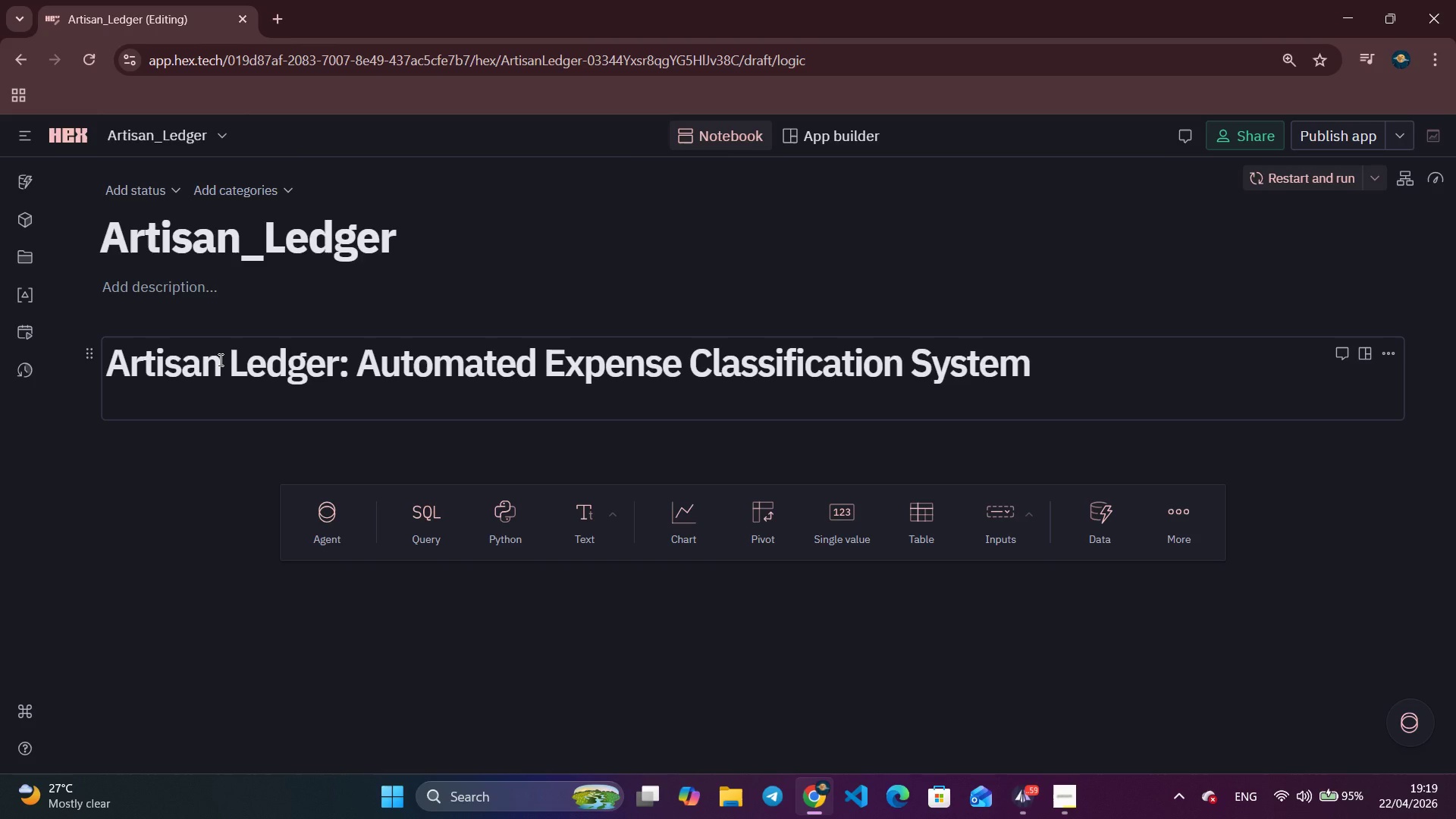 
type(**Vanguard Ledger Solutions - ML-Powered Tax Catefori)
key(Backspace)
key(Backspace)
key(Backspace)
key(Backspace)
type(gorisaat)
key(Backspace)
key(Backspace)
type(tion for Speciality Food CPAs**)
 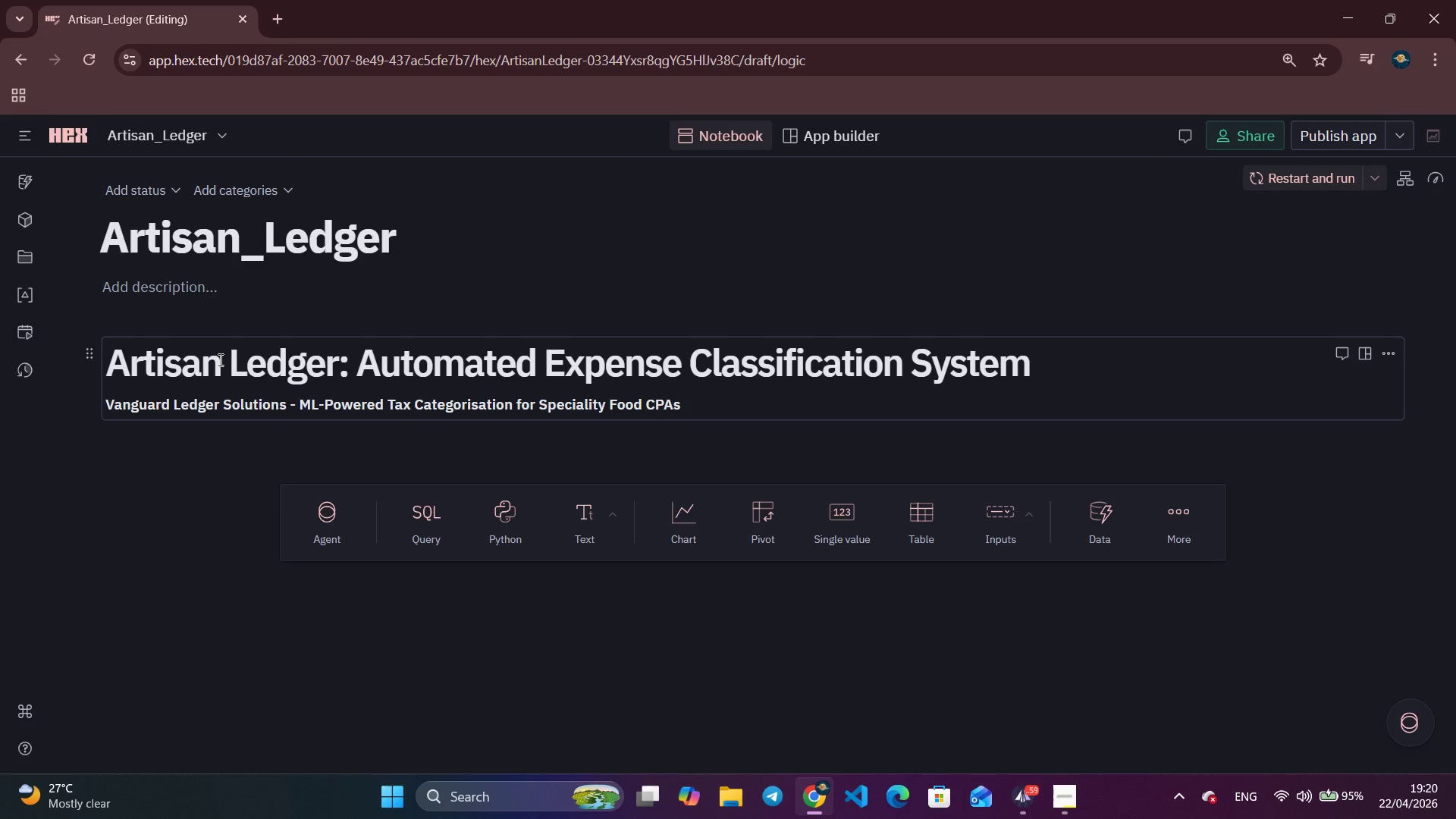 
key(Enter)
 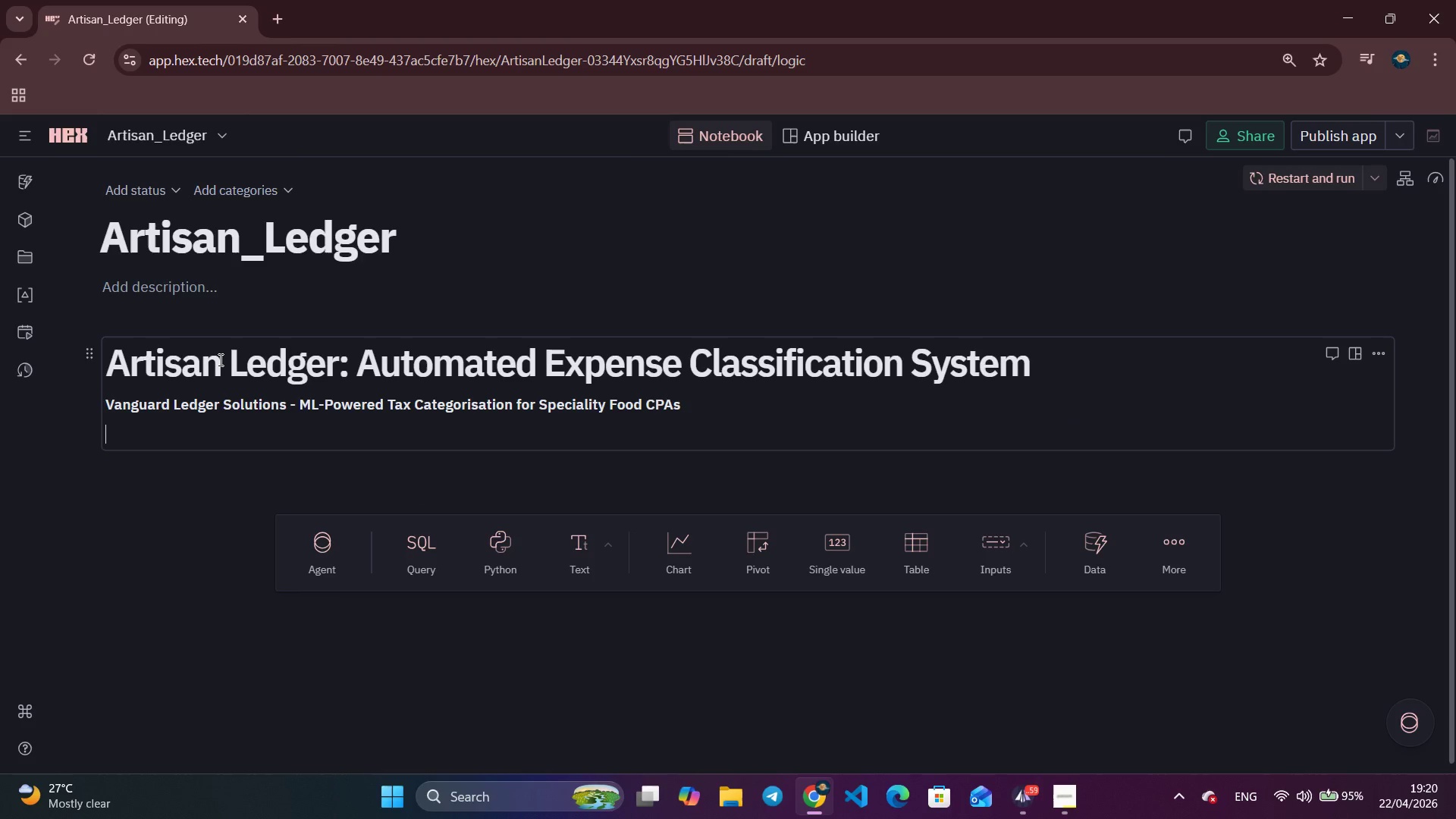 
type(This too auto)
key(Backspace)
key(Backspace)
key(Backspace)
key(Backspace)
key(Backspace)
type(l autoa)
key(Backspace)
type(mates the catef)
key(Backspace)
type(gorisation of artisan food business transaction)
key(Backspace)
type(n into undus)
key(Backspace)
key(Backspace)
key(Backspace)
key(Backspace)
key(Backspace)
type(insud)
key(Backspace)
key(Backspace)
key(Backspace)
type(dustry-specific tax bucker s)
key(Backspace)
type(s)
key(Backspace)
type(using a TF-Id)
key(Backspace)
type(DF + Random Forest classfier )
key(Backspace)
type(/ The )
key(Backspace)
key(Backspace)
key(Backspace)
key(Backspace)
key(Backspace)
key(Backspace)
type(. The Fin)
 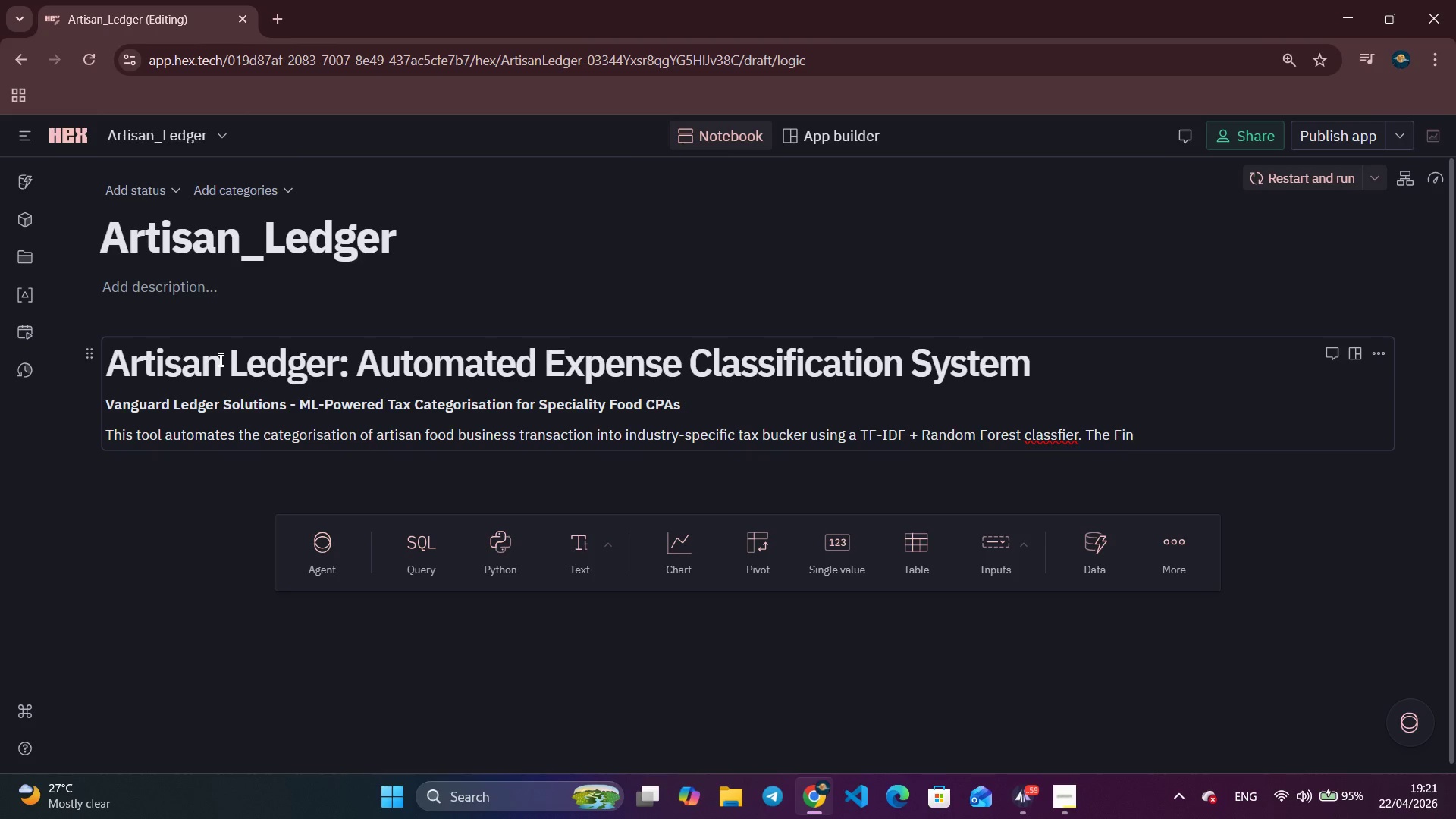 
mouse_move([1068, 410])
 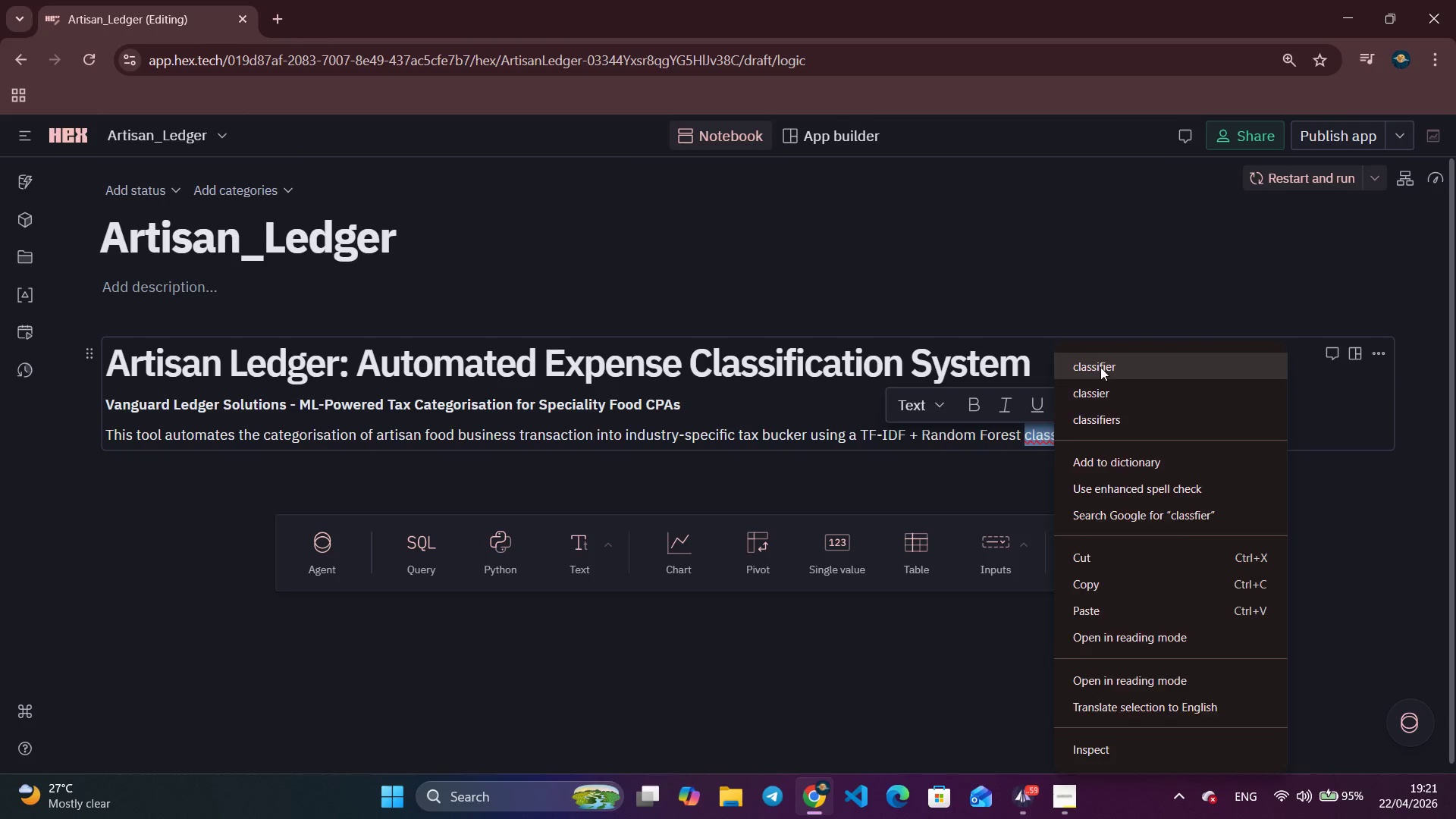 
left_click([1100, 367])
 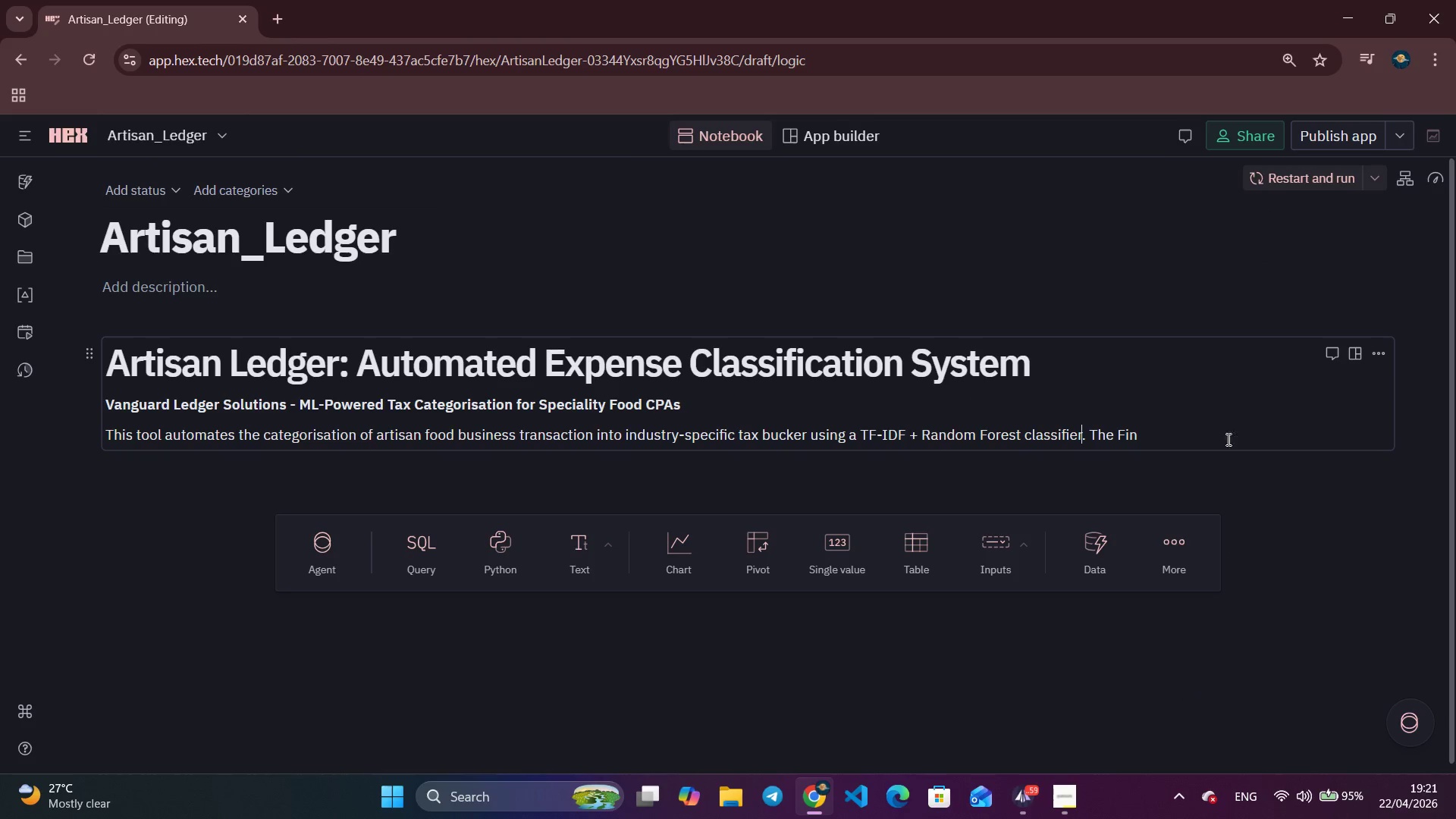 
left_click([1203, 444])
 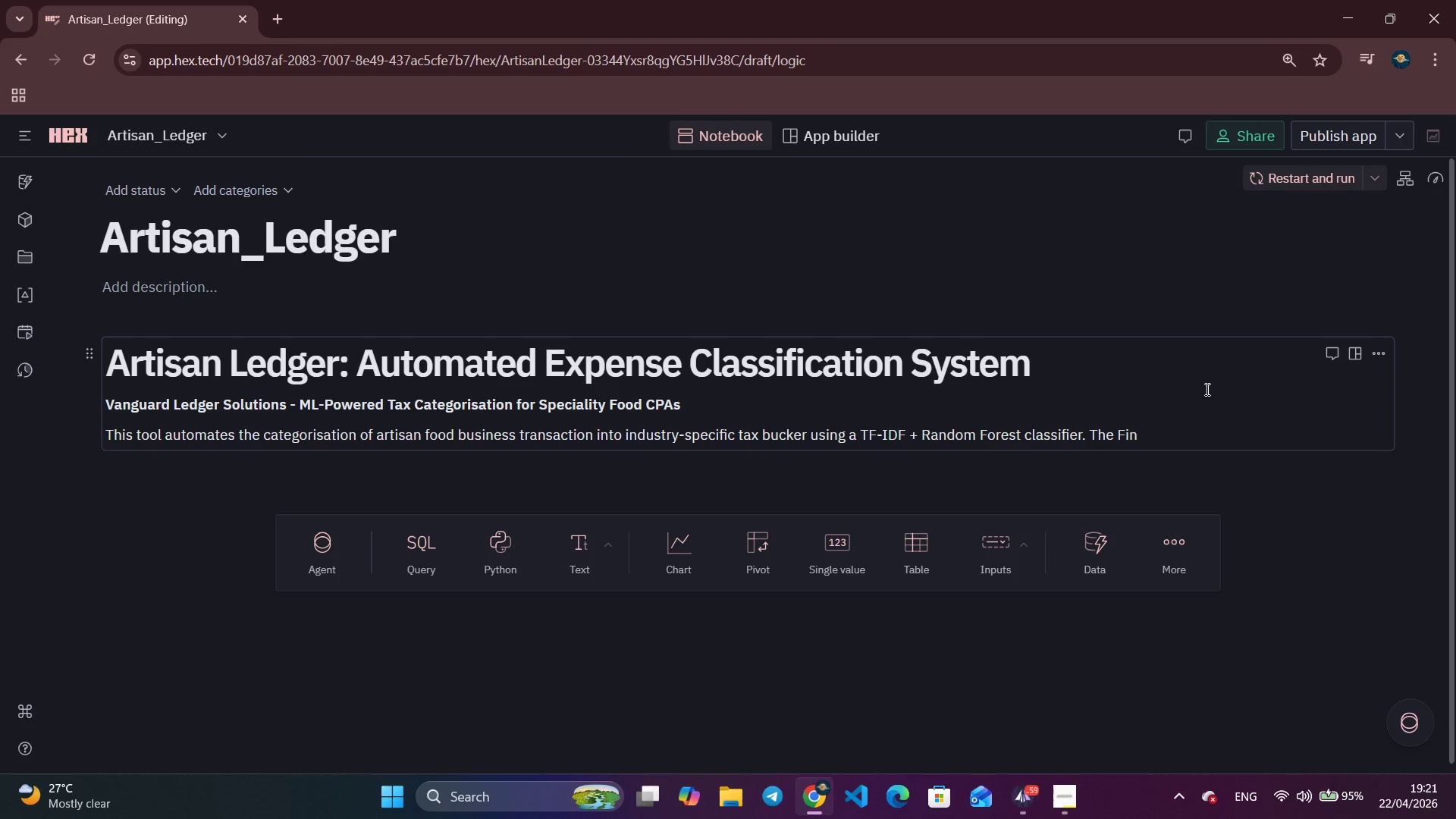 
type(ancne)
key(Backspace)
key(Backspace)
type(e Analyst can file)
key(Backspace)
type(te by condi)
key(Backspace)
key(Backspace)
key(Backspace)
key(Backspace)
key(Backspace)
key(Backspace)
key(Backspace)
key(Backspace)
key(Backspace)
type(r by confidence)
 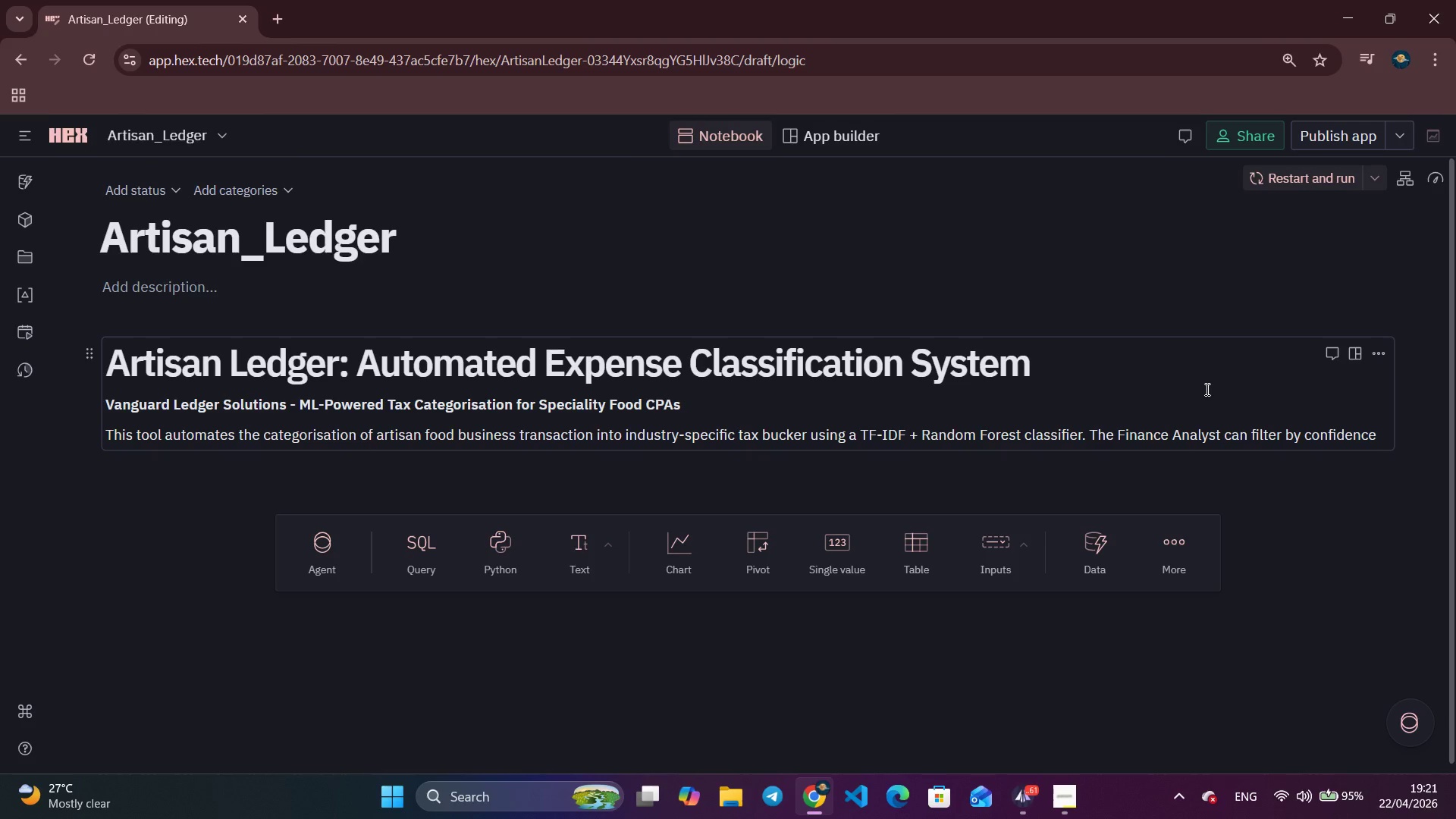 
wait(6.64)
 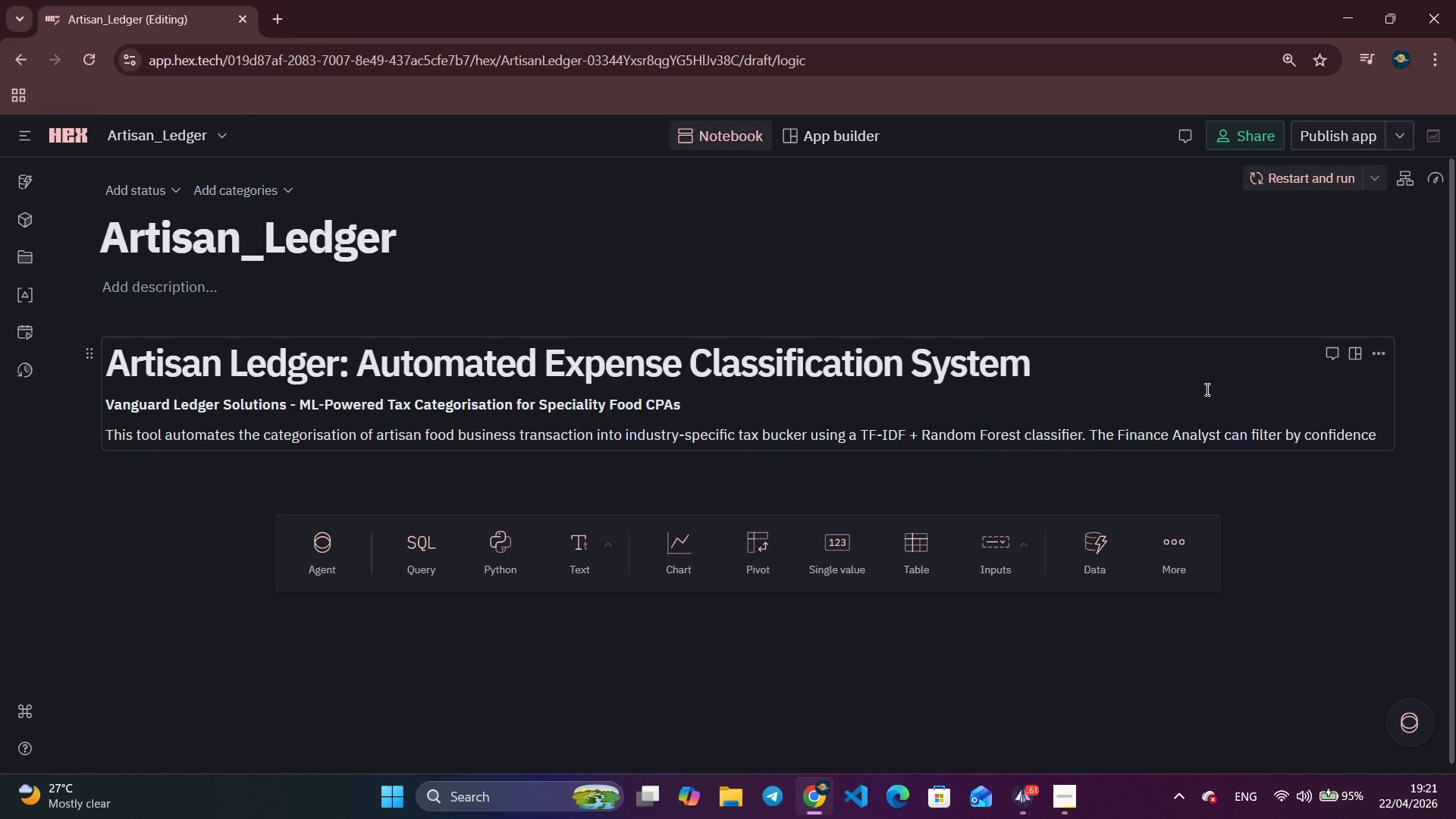 
key(Alt+Tab)
 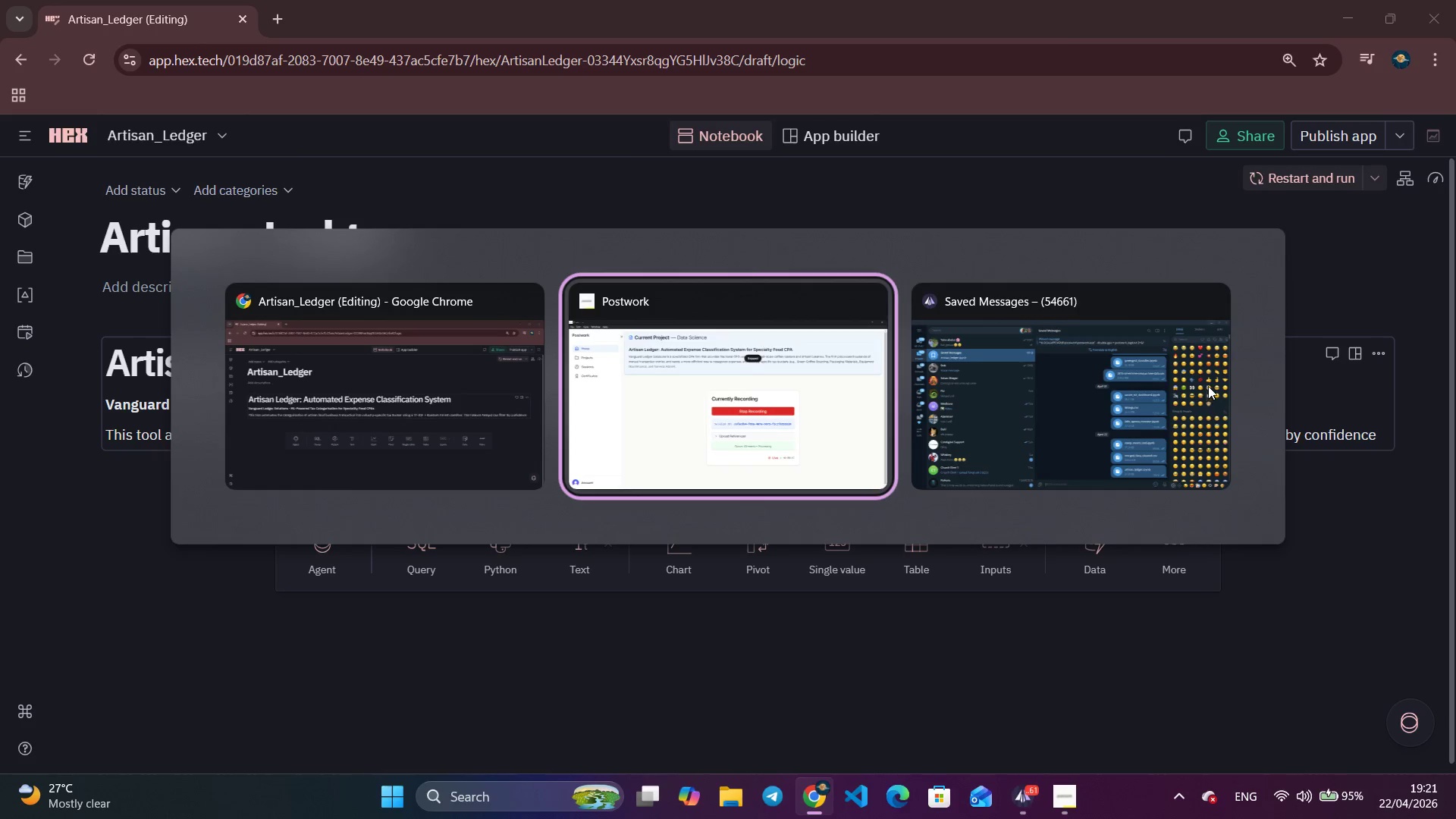 
key(Alt+Tab)
 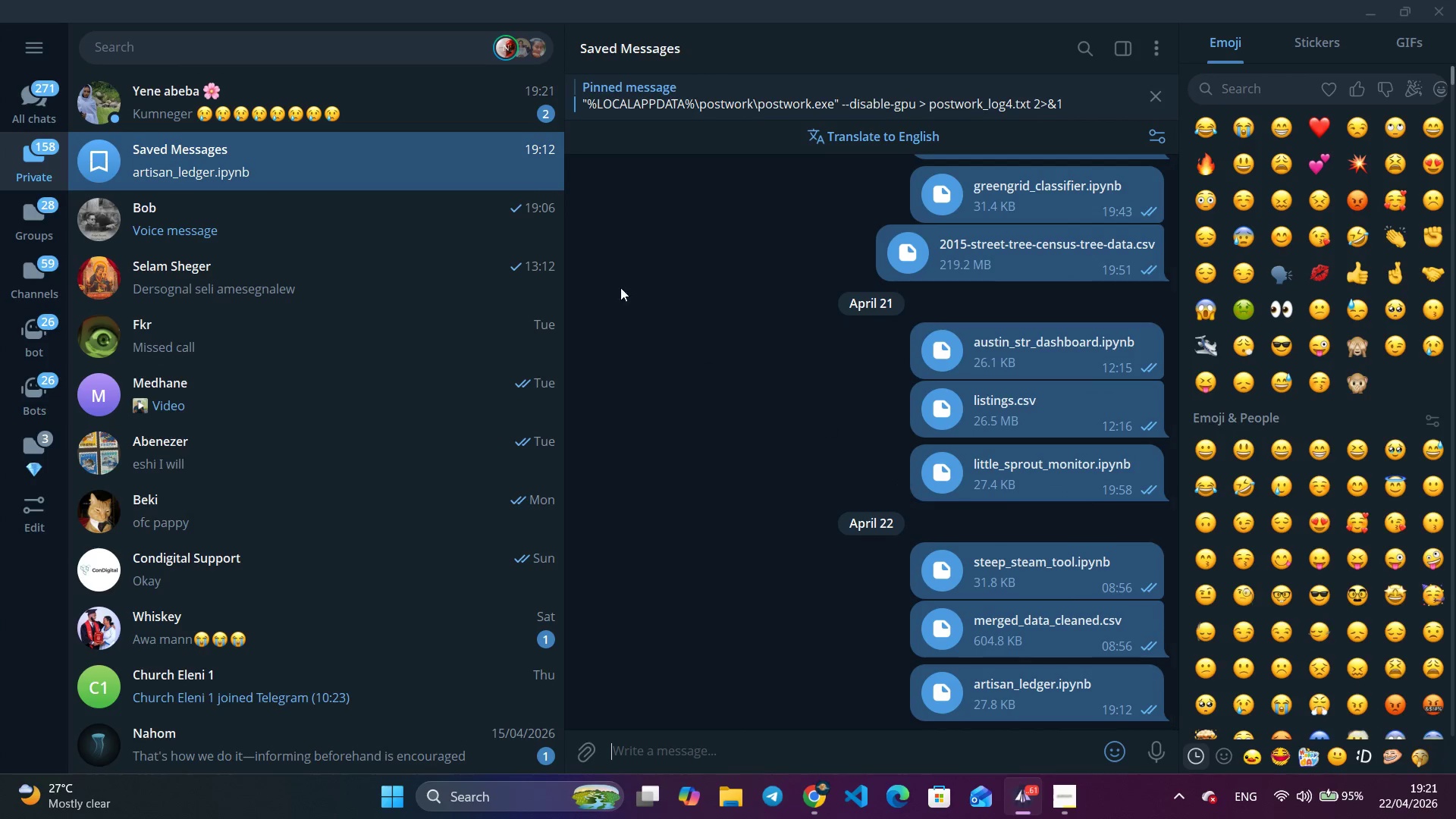 
left_click([517, 102])
 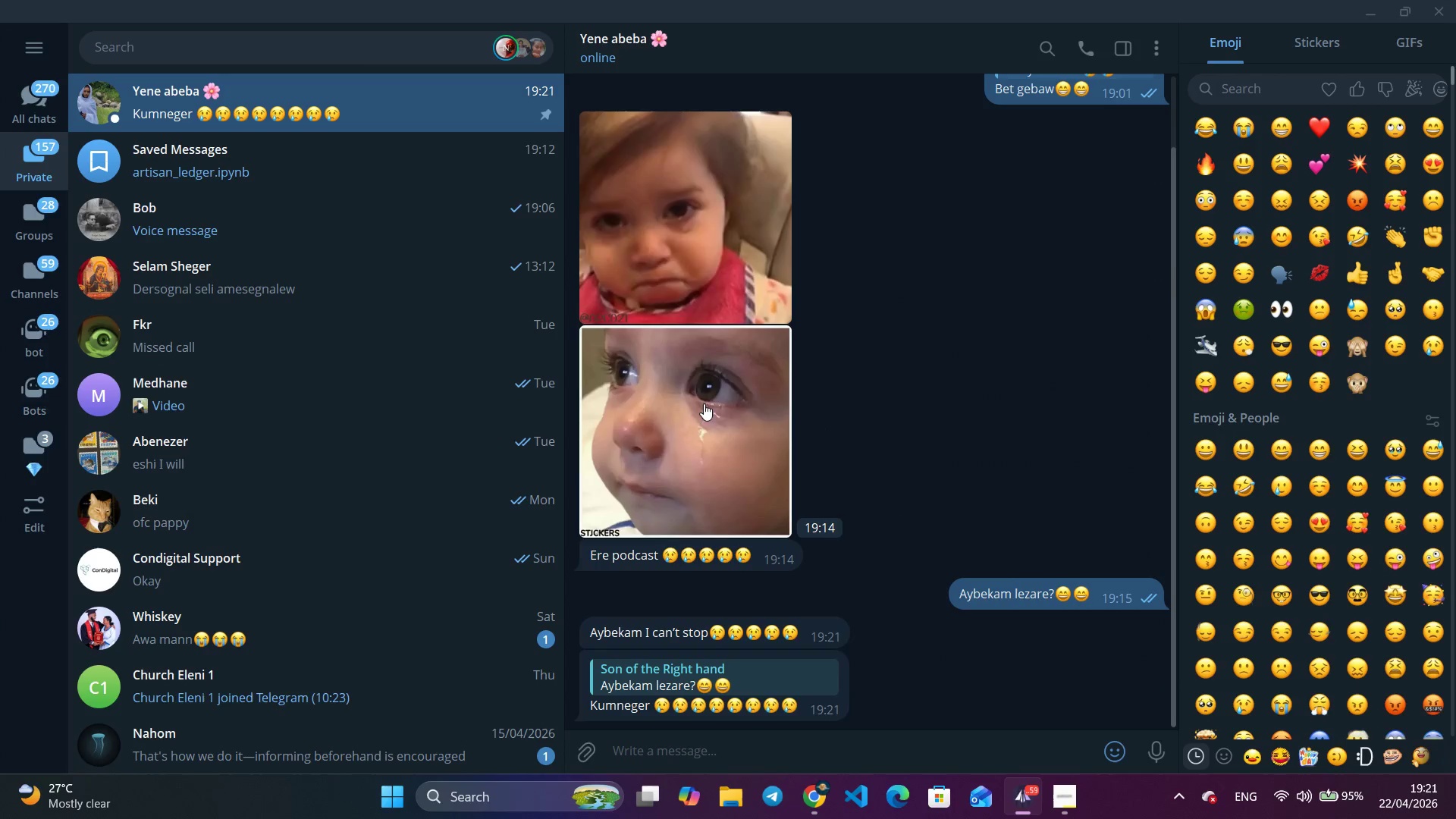 
mouse_move([822, 475])
 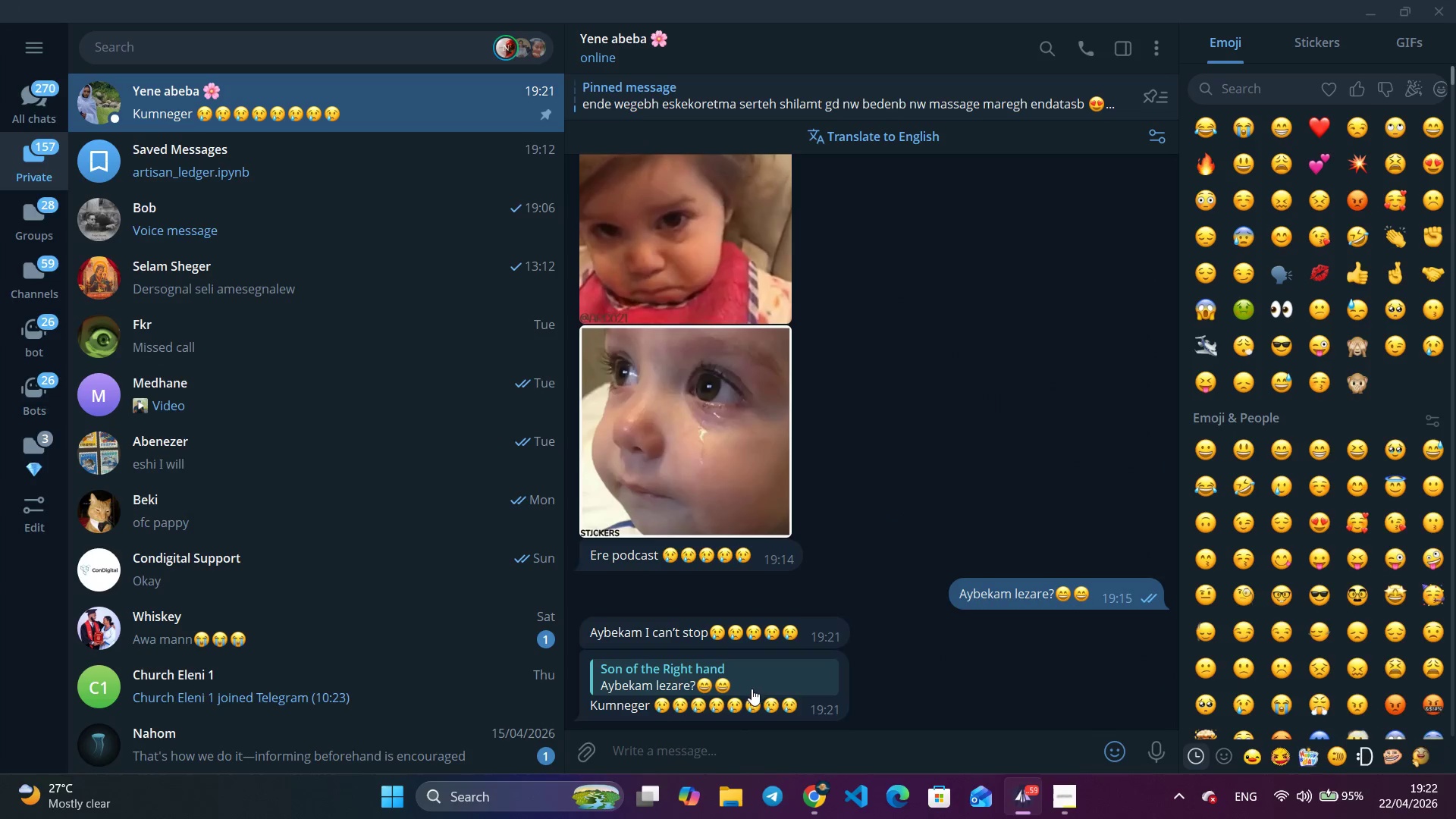 
right_click([752, 690])
 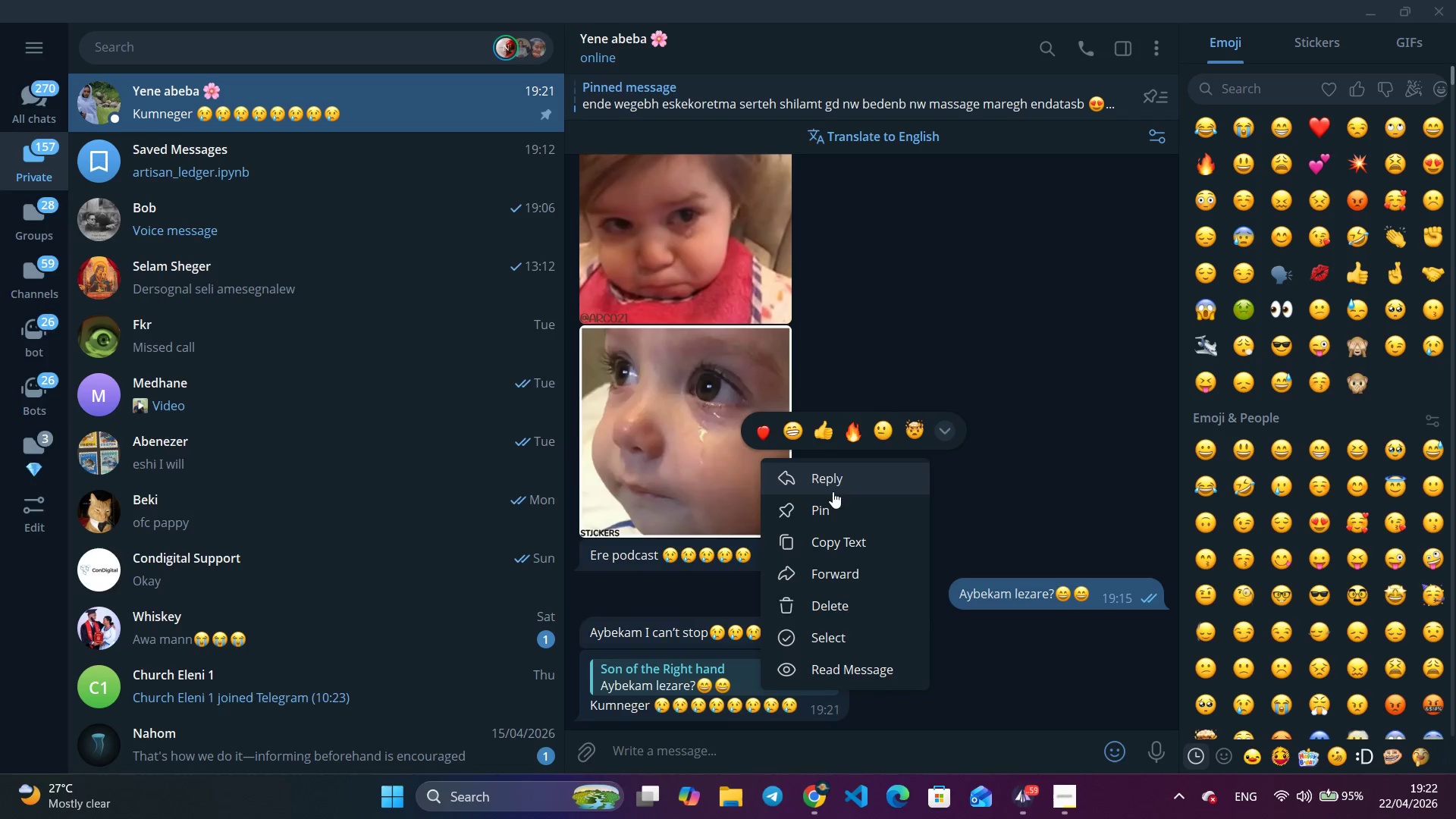 
left_click([833, 490])
 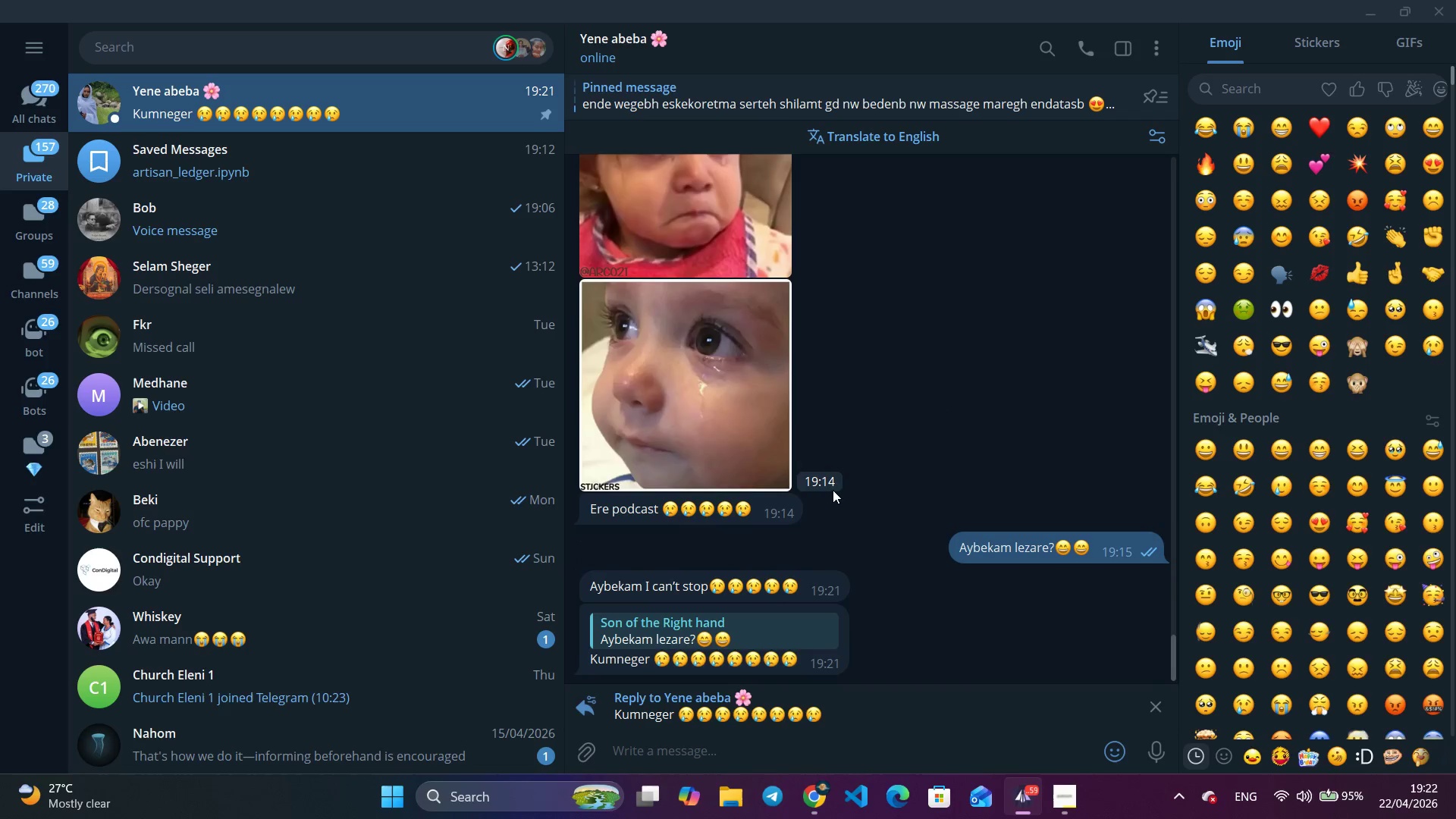 
type(sra jemerkua abebaye)
 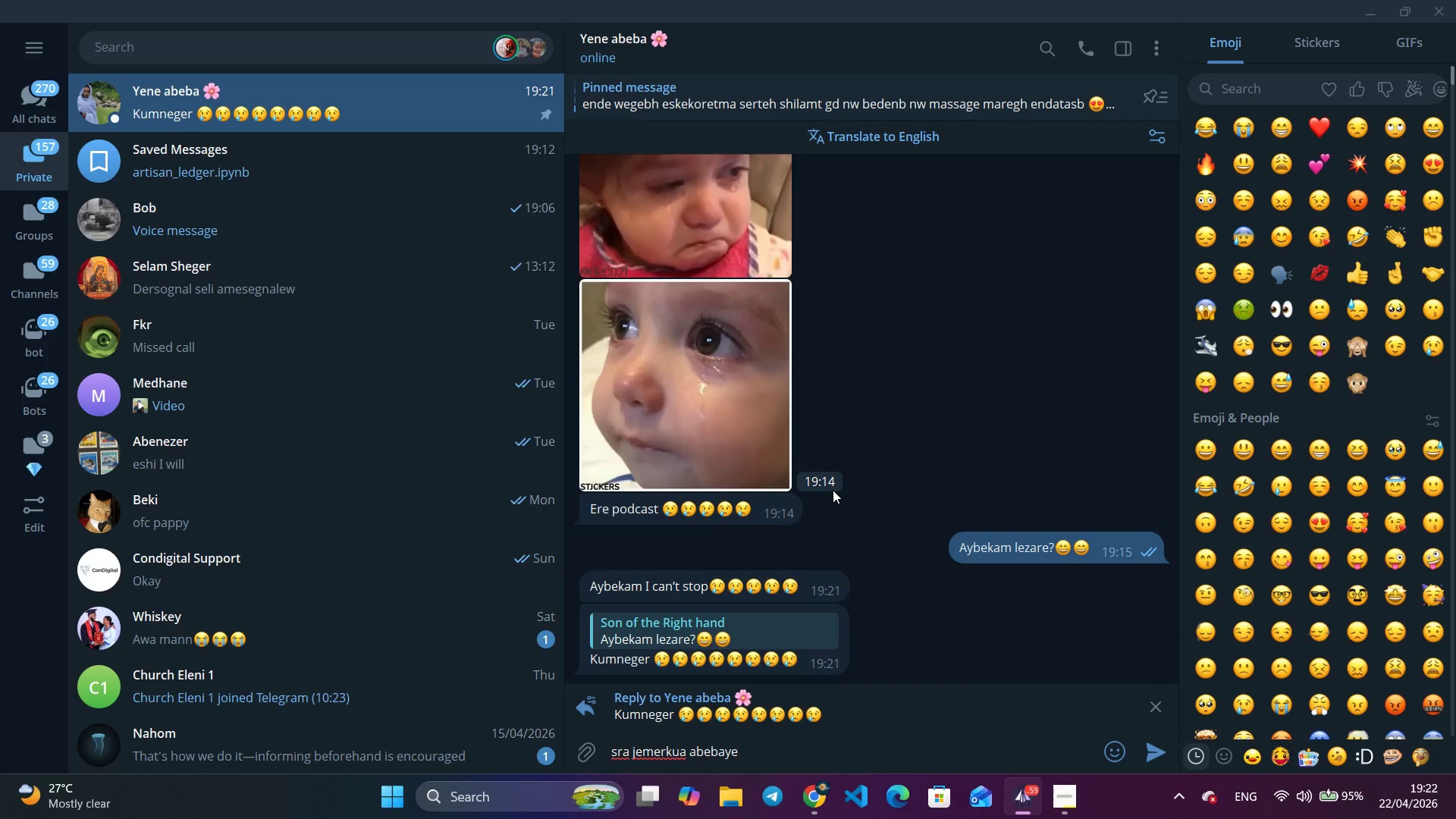 
key(Enter)
 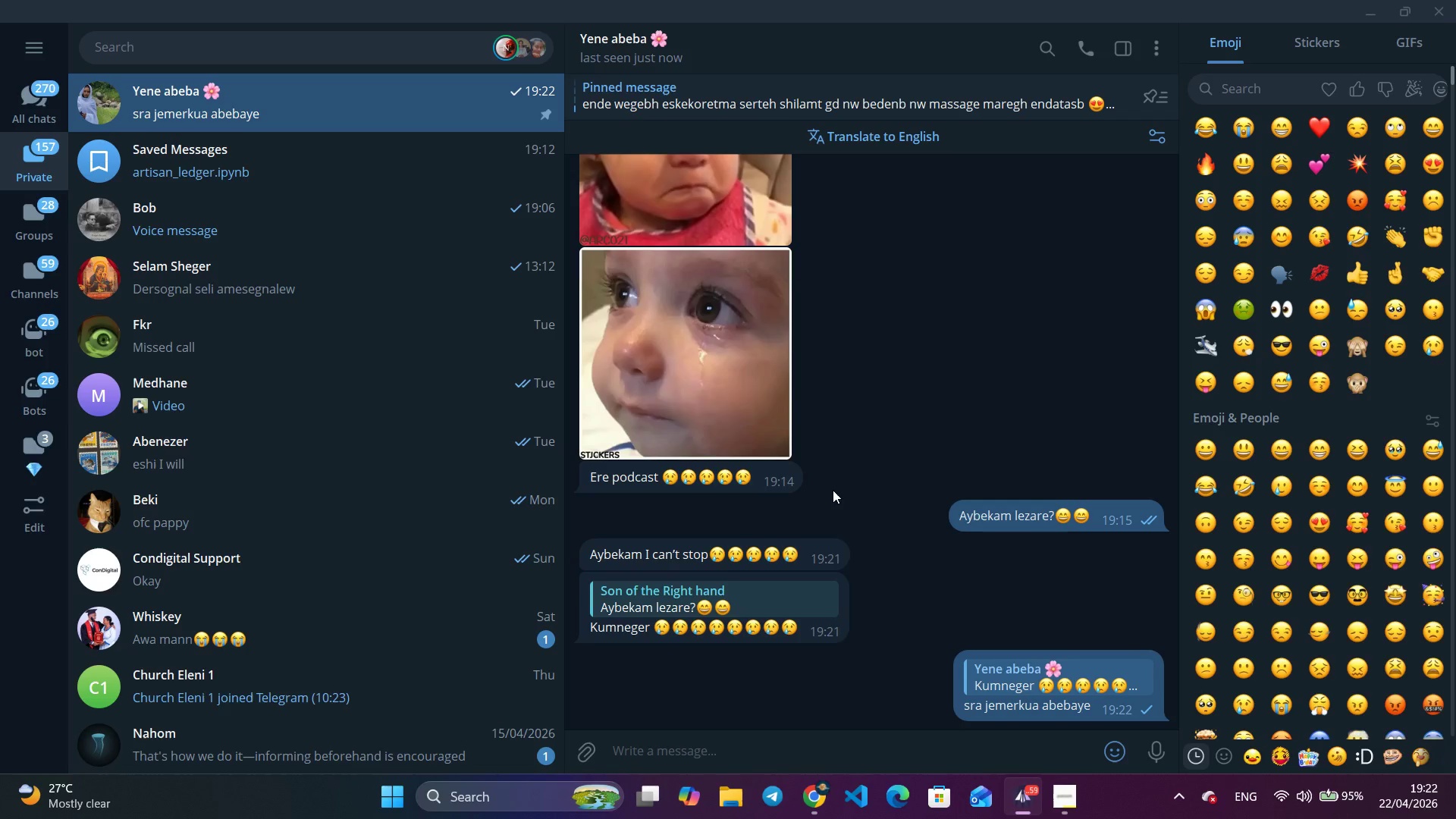 
wait(6.53)
 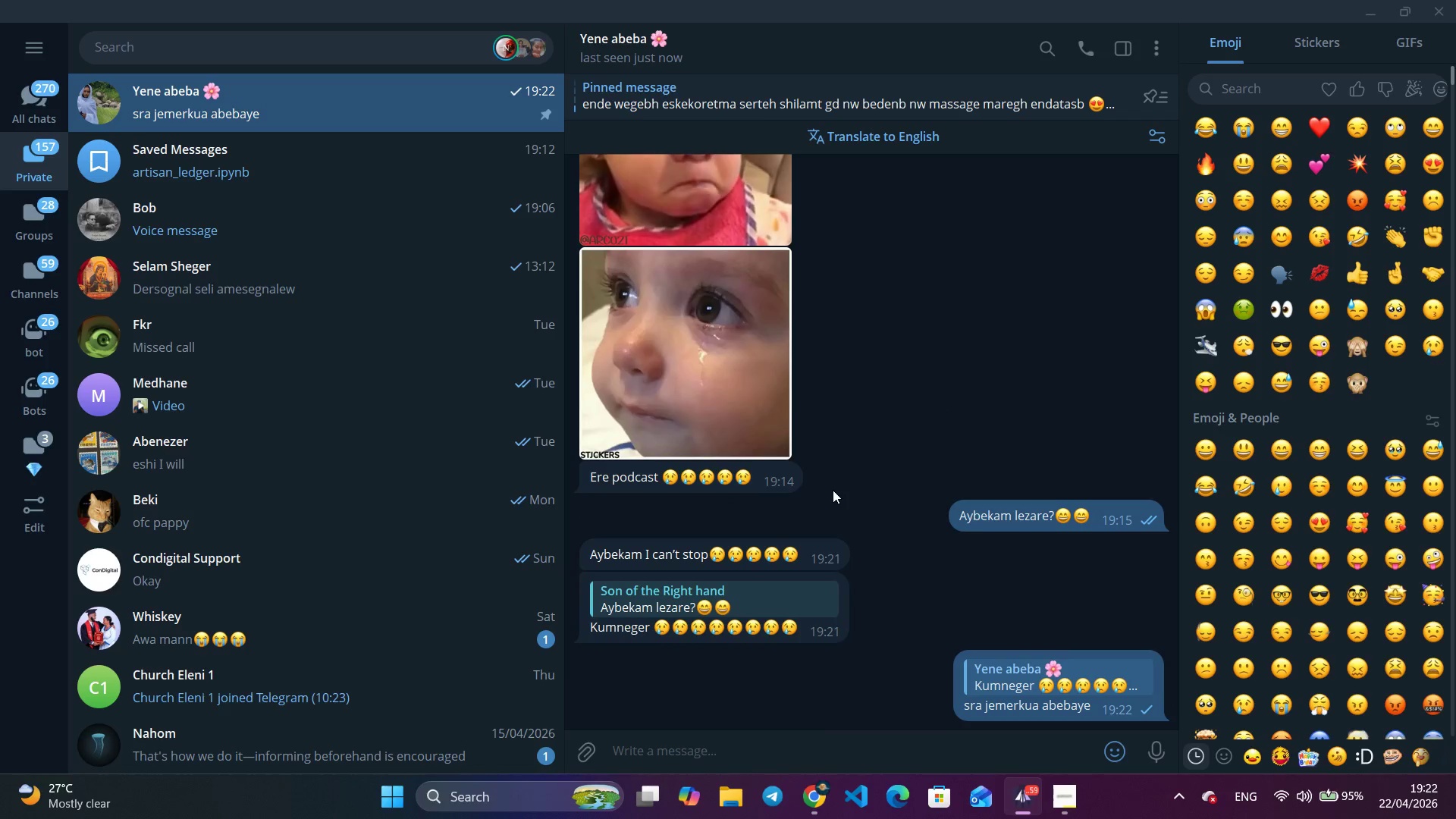 
right_click([784, 557])
 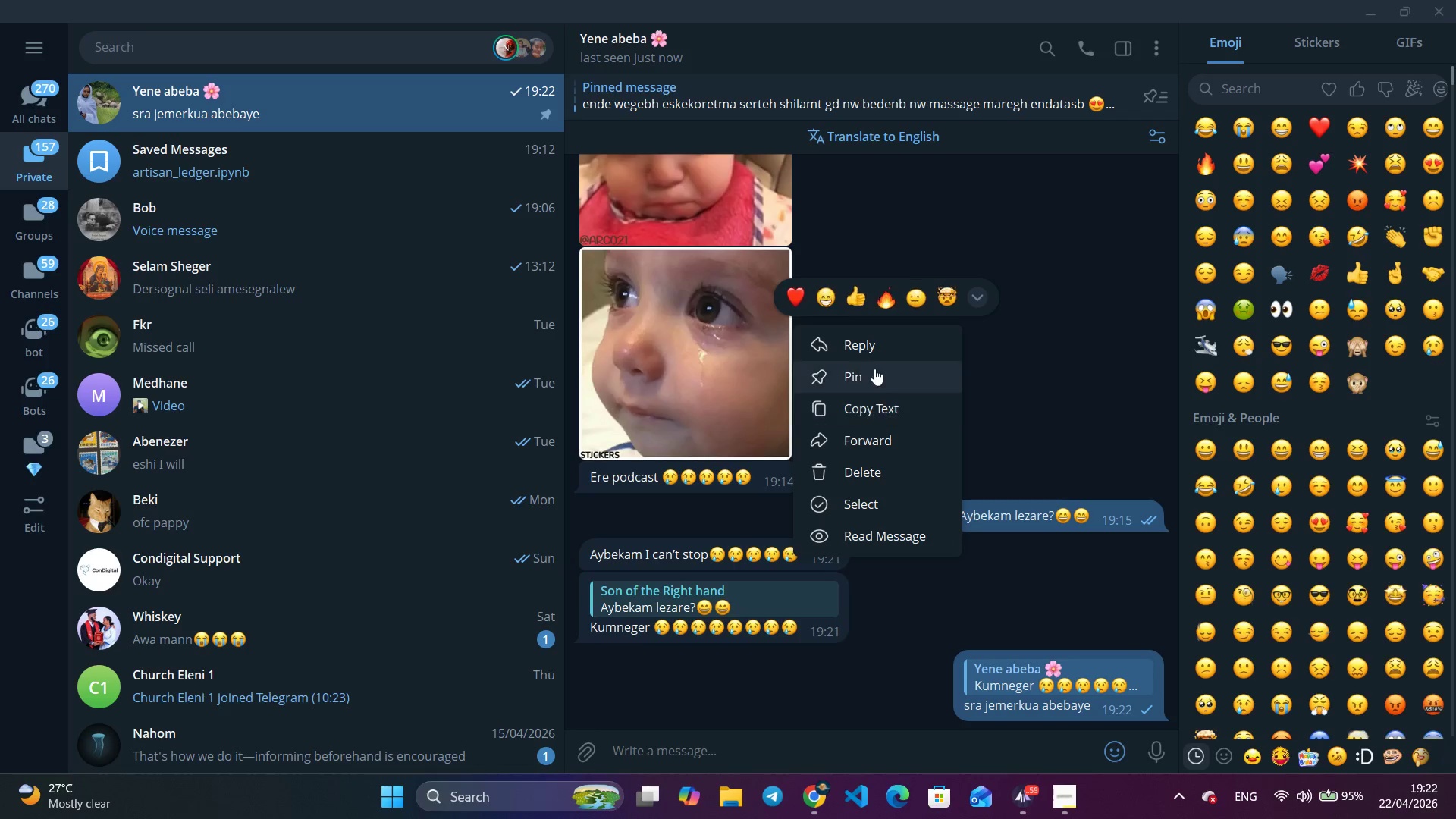 
left_click([875, 350])
 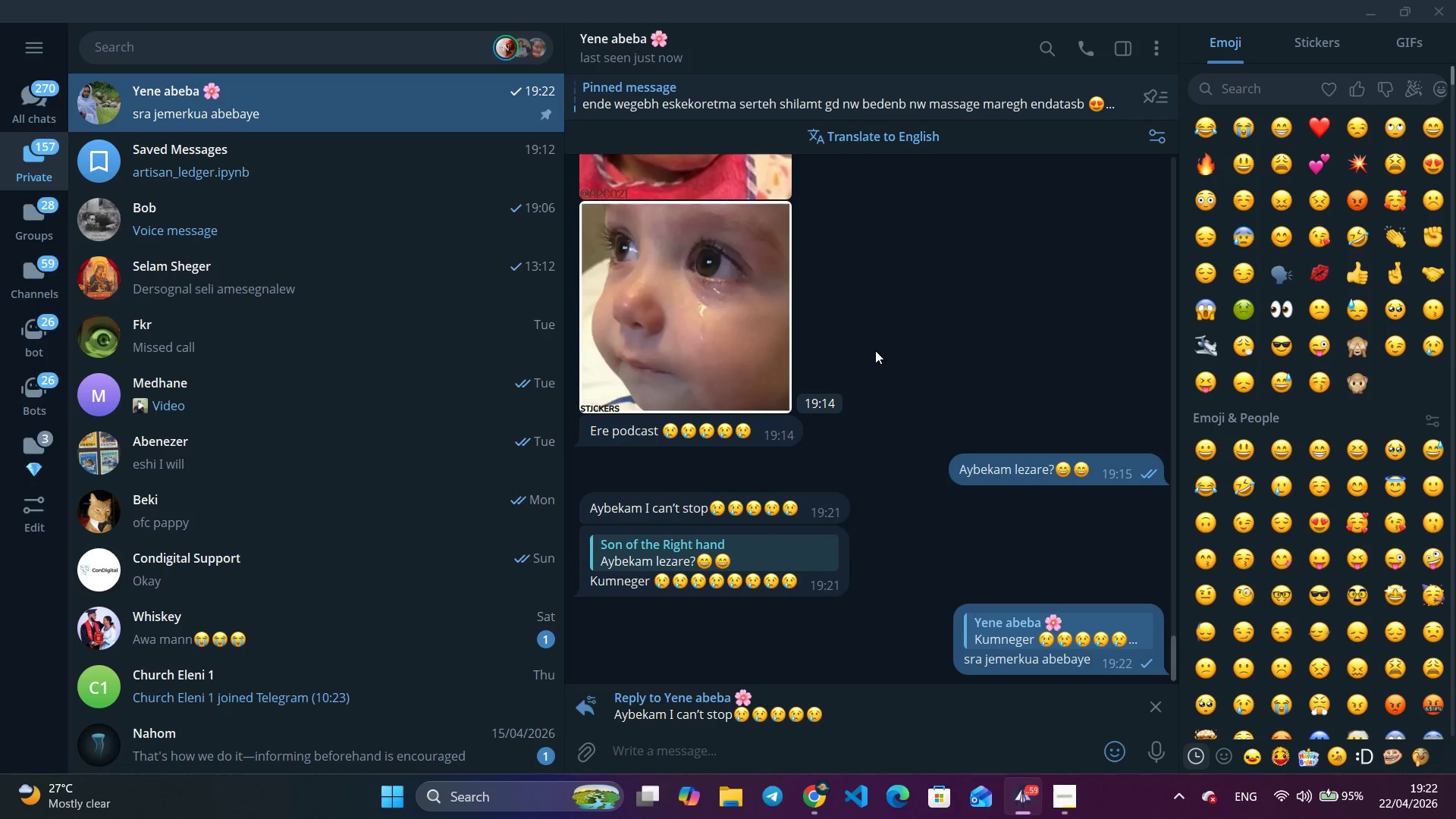 
type(tariku temechtoshnew )
key(Backspace)
key(Backspace)
key(Backspace)
key(Backspace)
type( new )
key(Backspace)
type(?)
 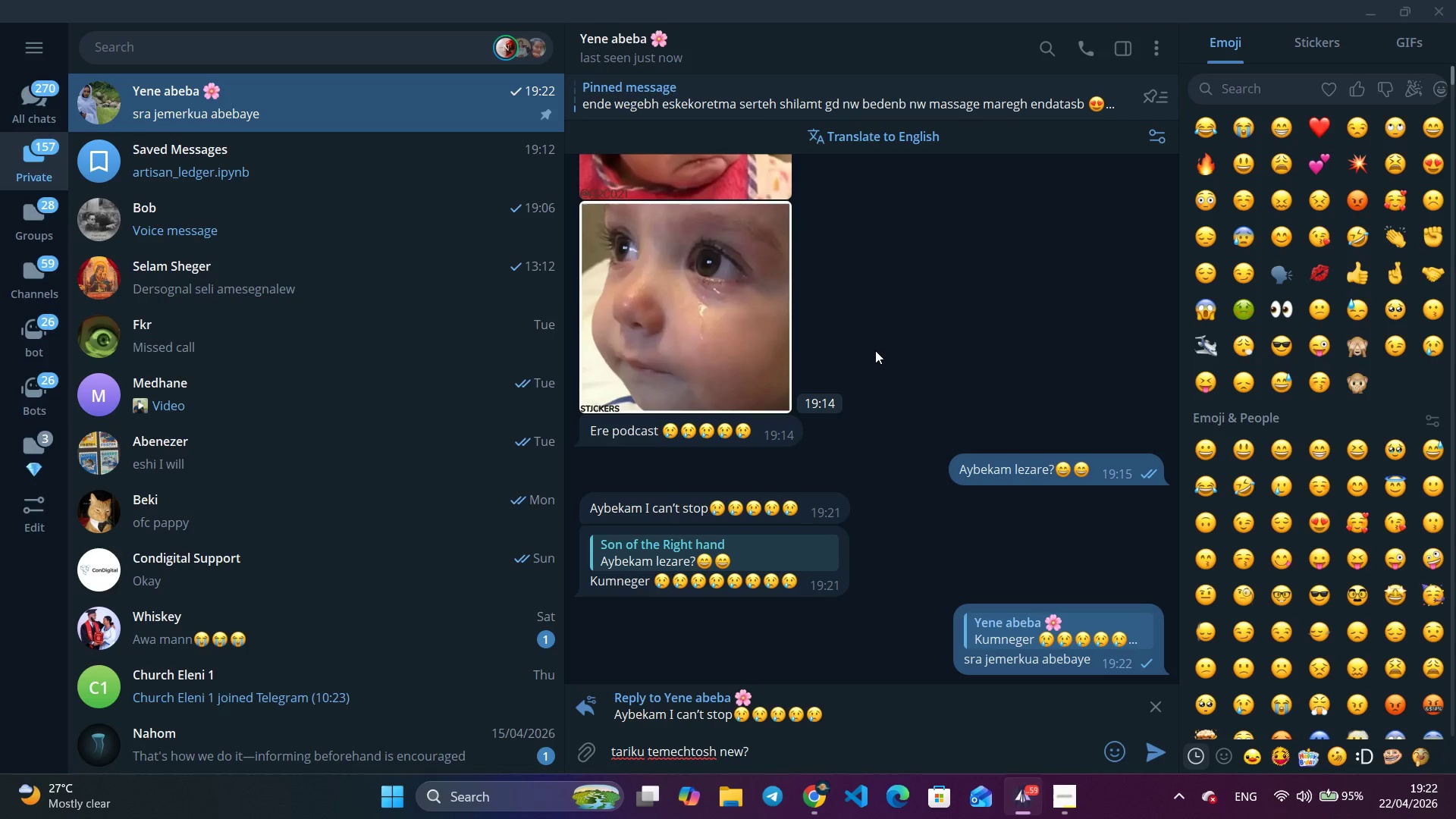 
double_click([1285, 130])
 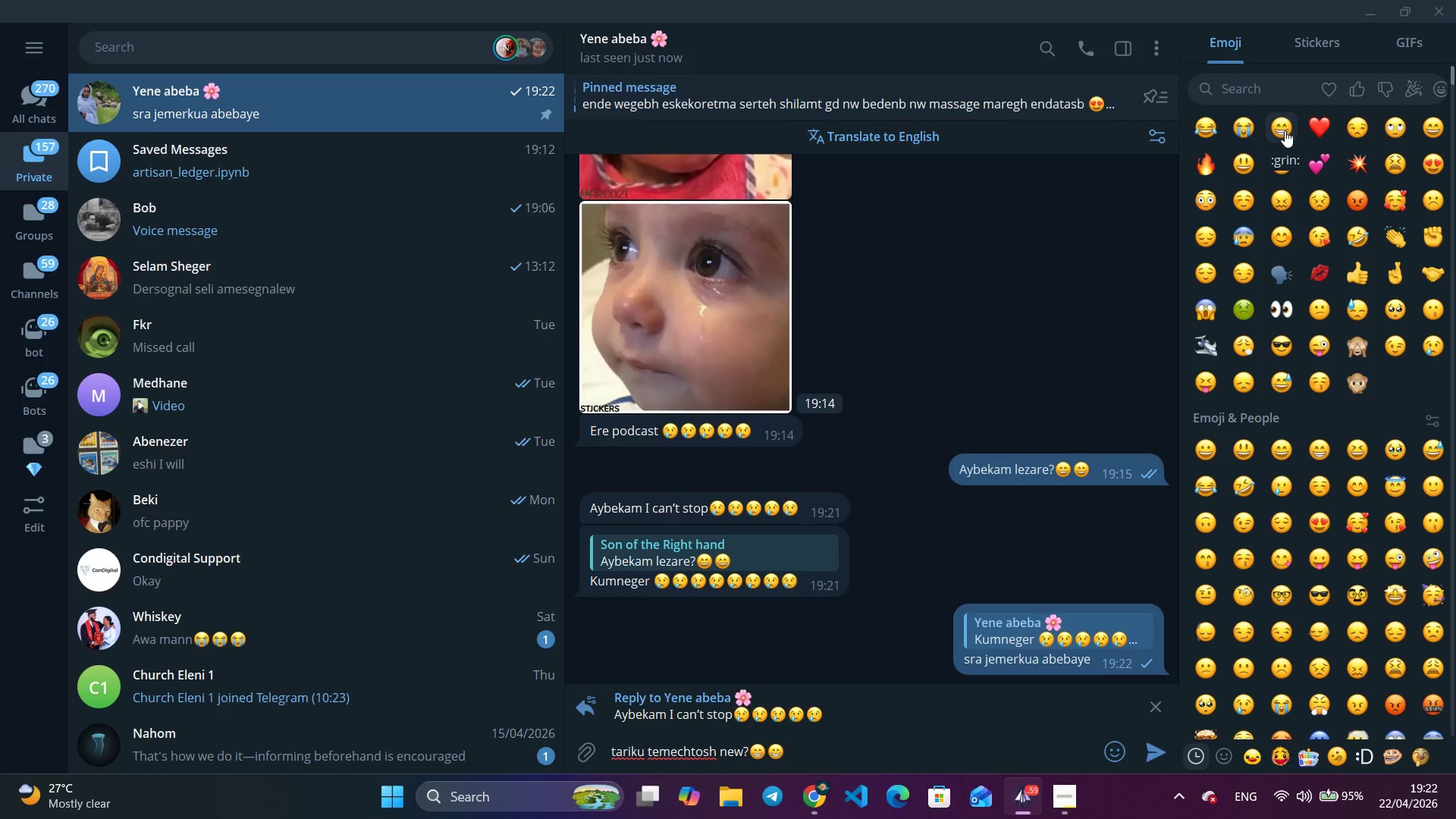 
key(Enter)
 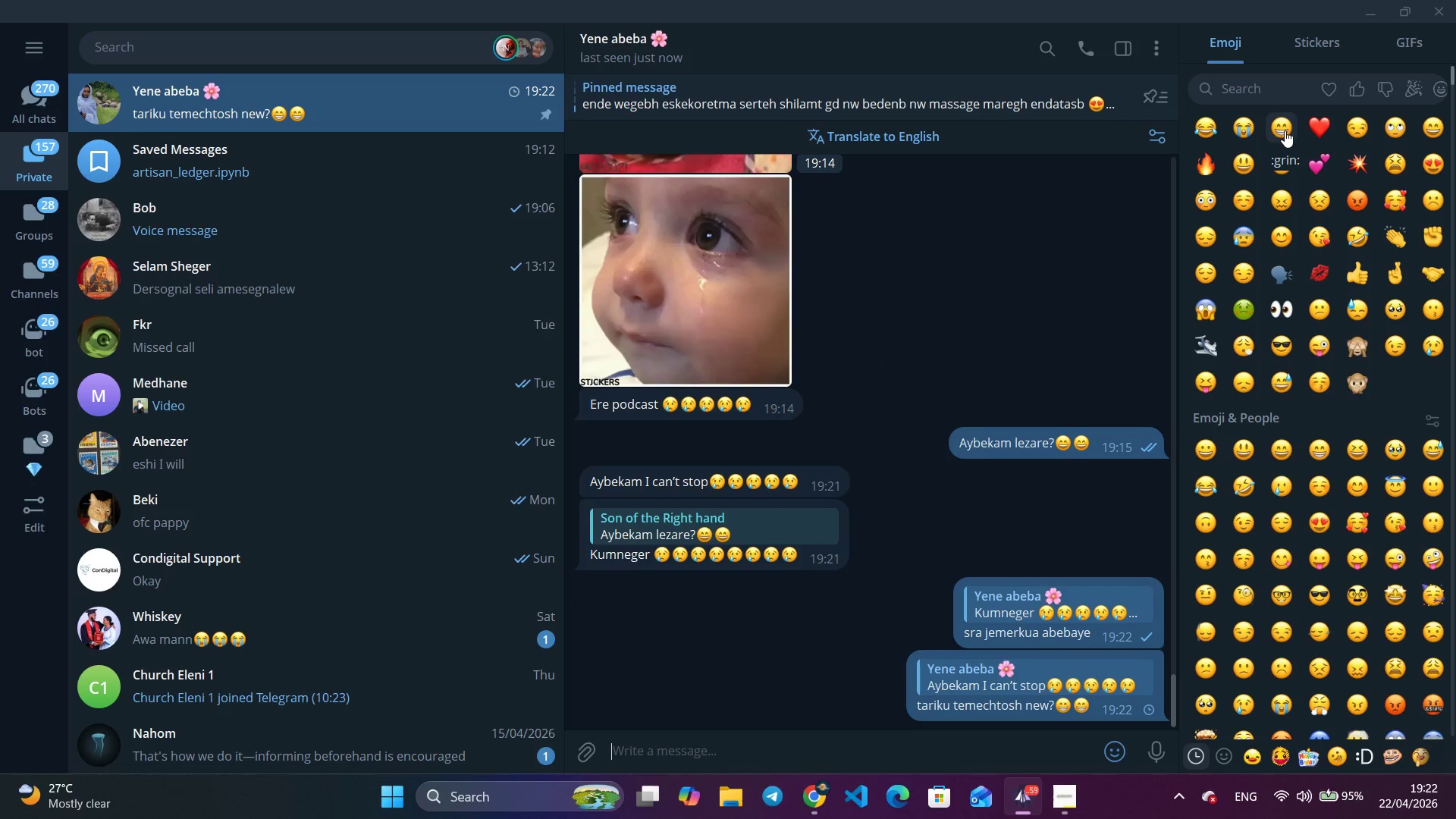 
key(Escape)
 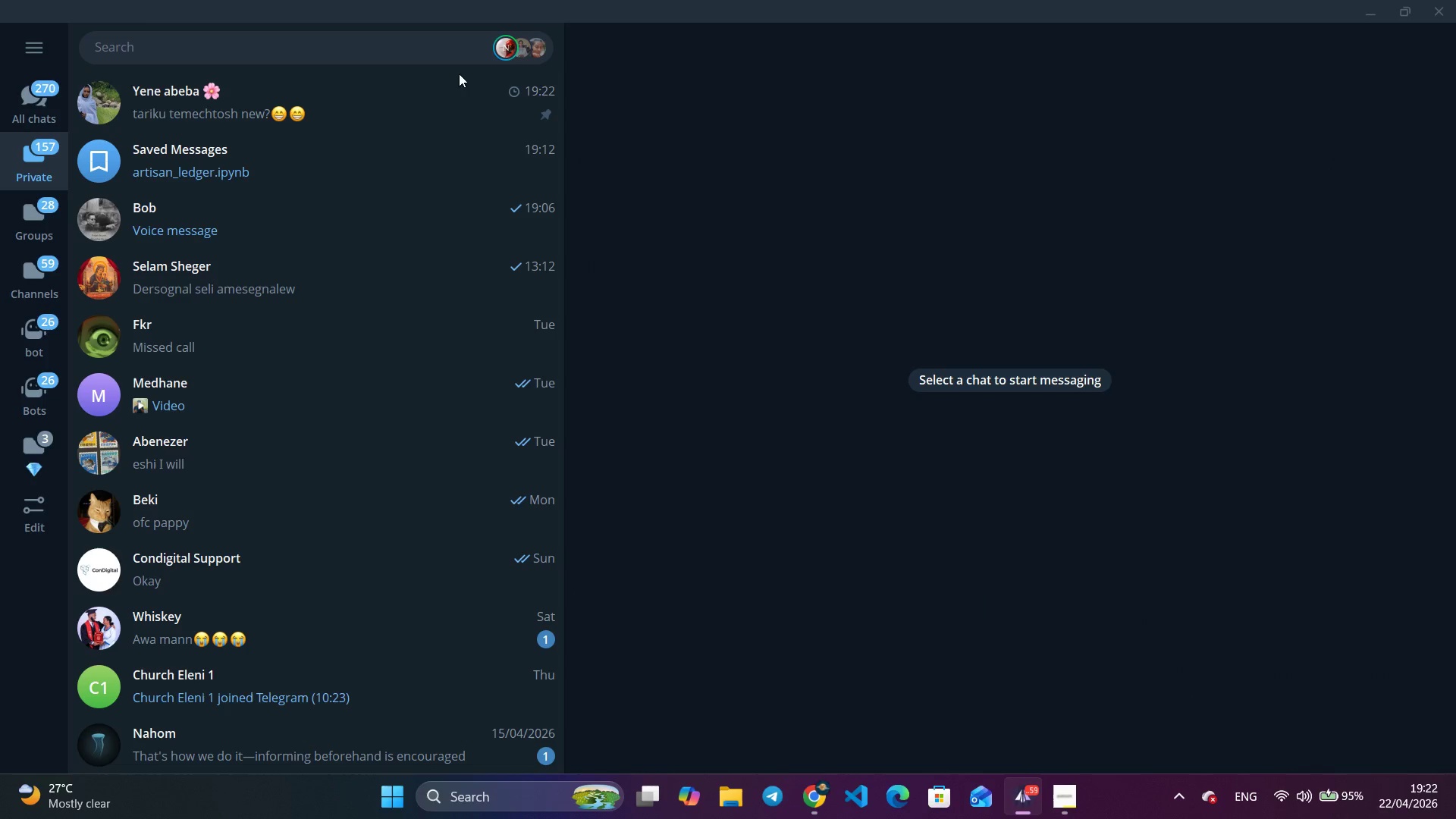 
left_click([454, 88])
 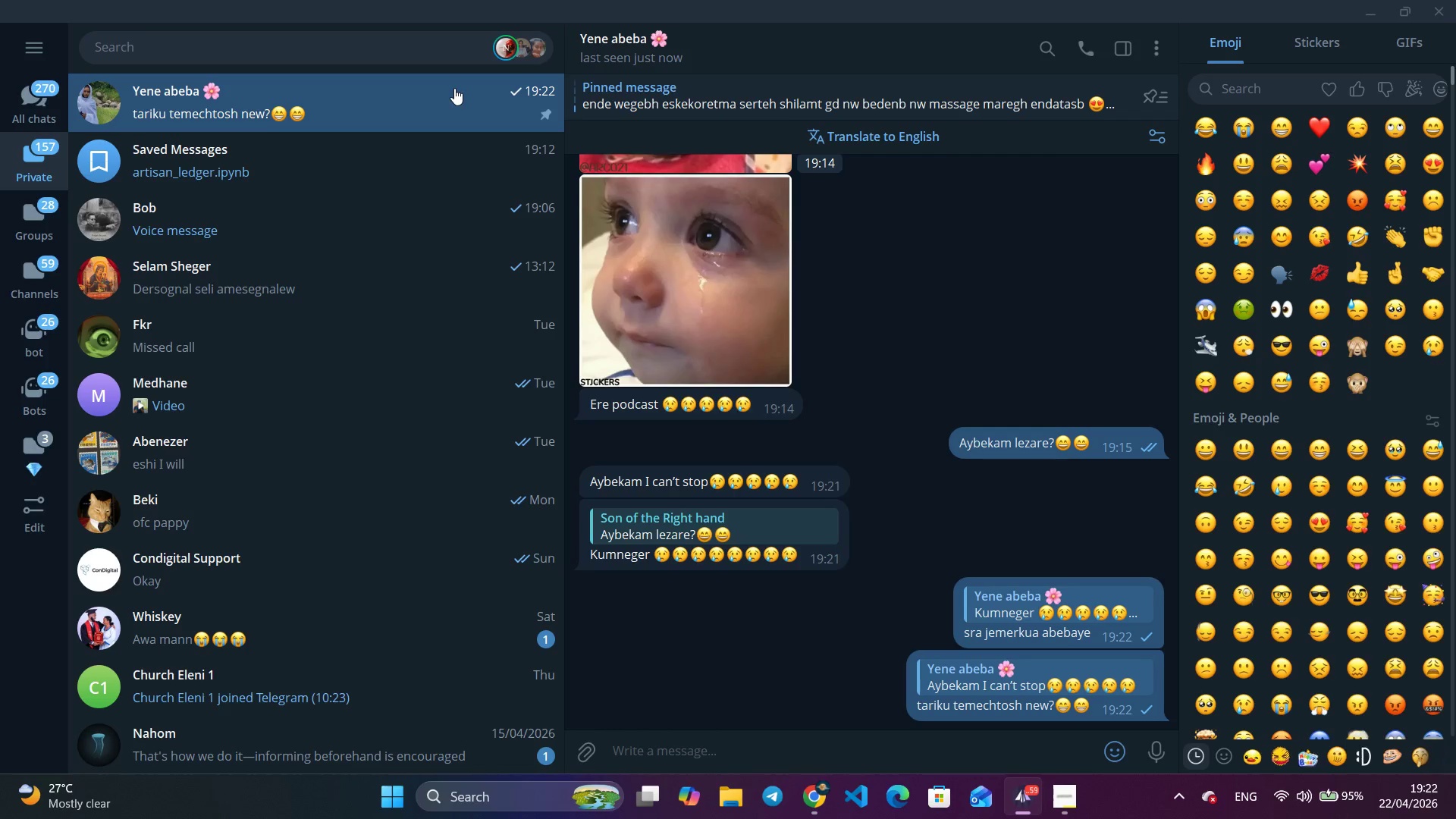 
wait(6.84)
 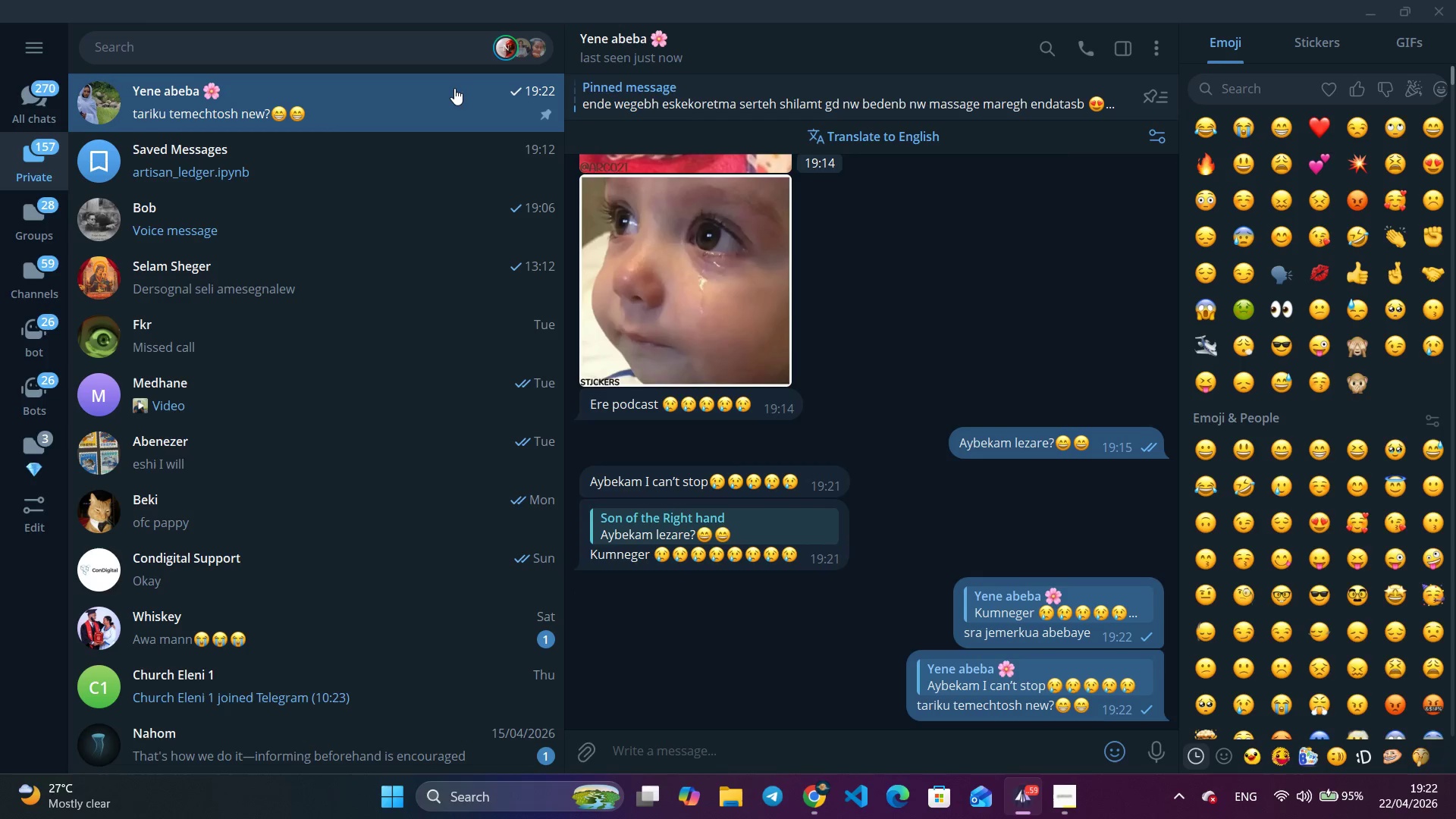 
key(Escape)
 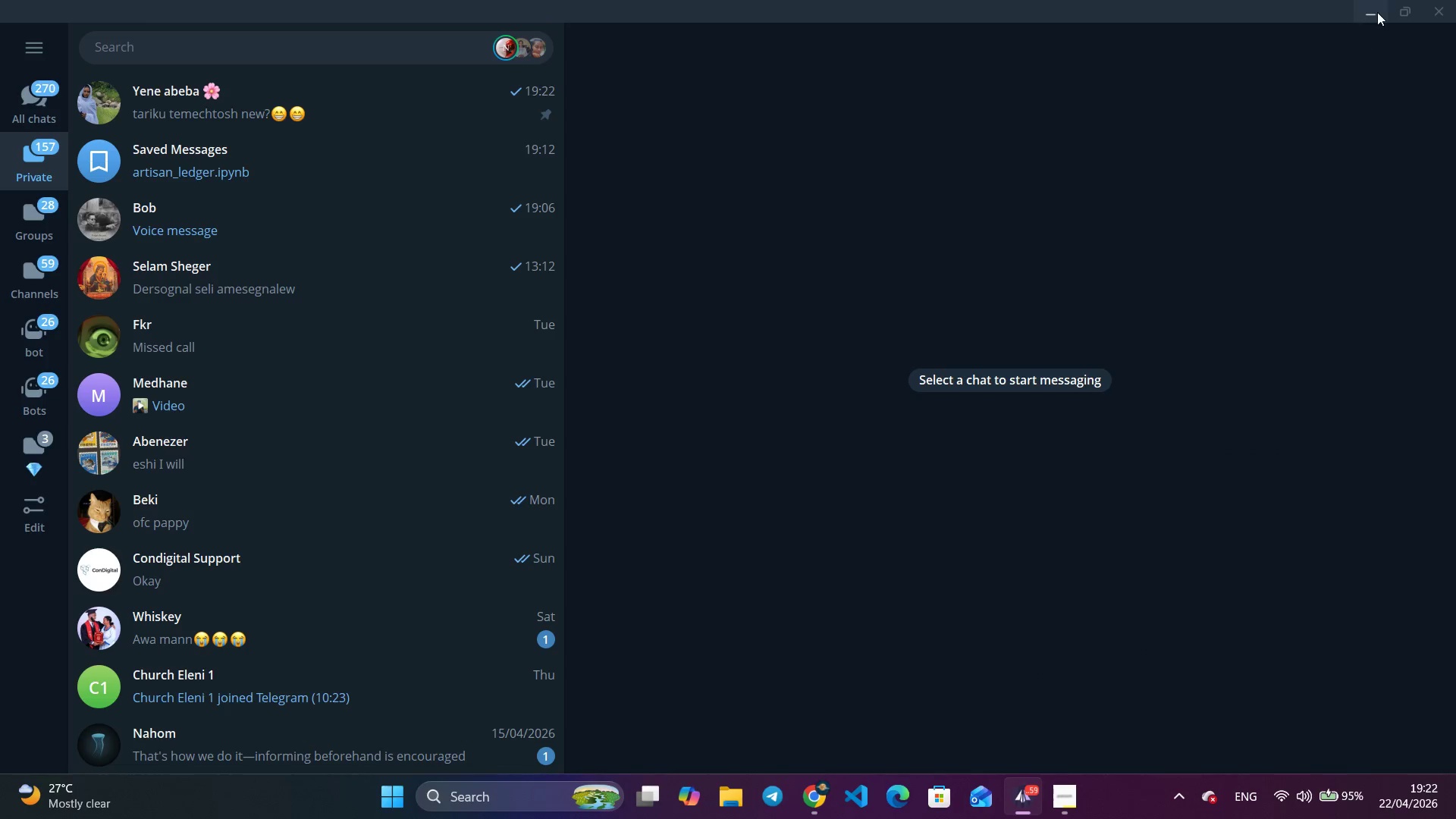 
left_click([1374, 8])
 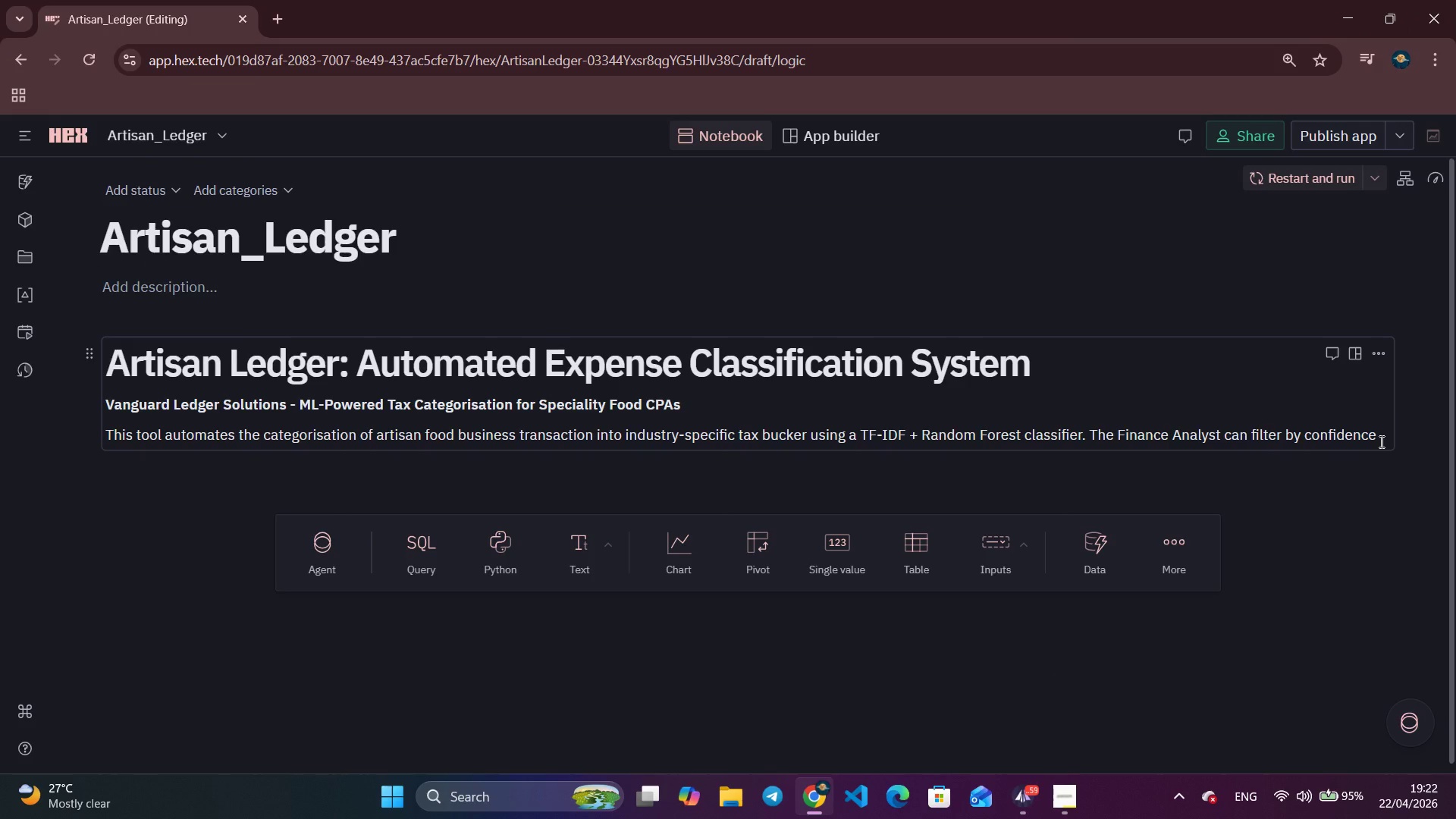 
wait(5.39)
 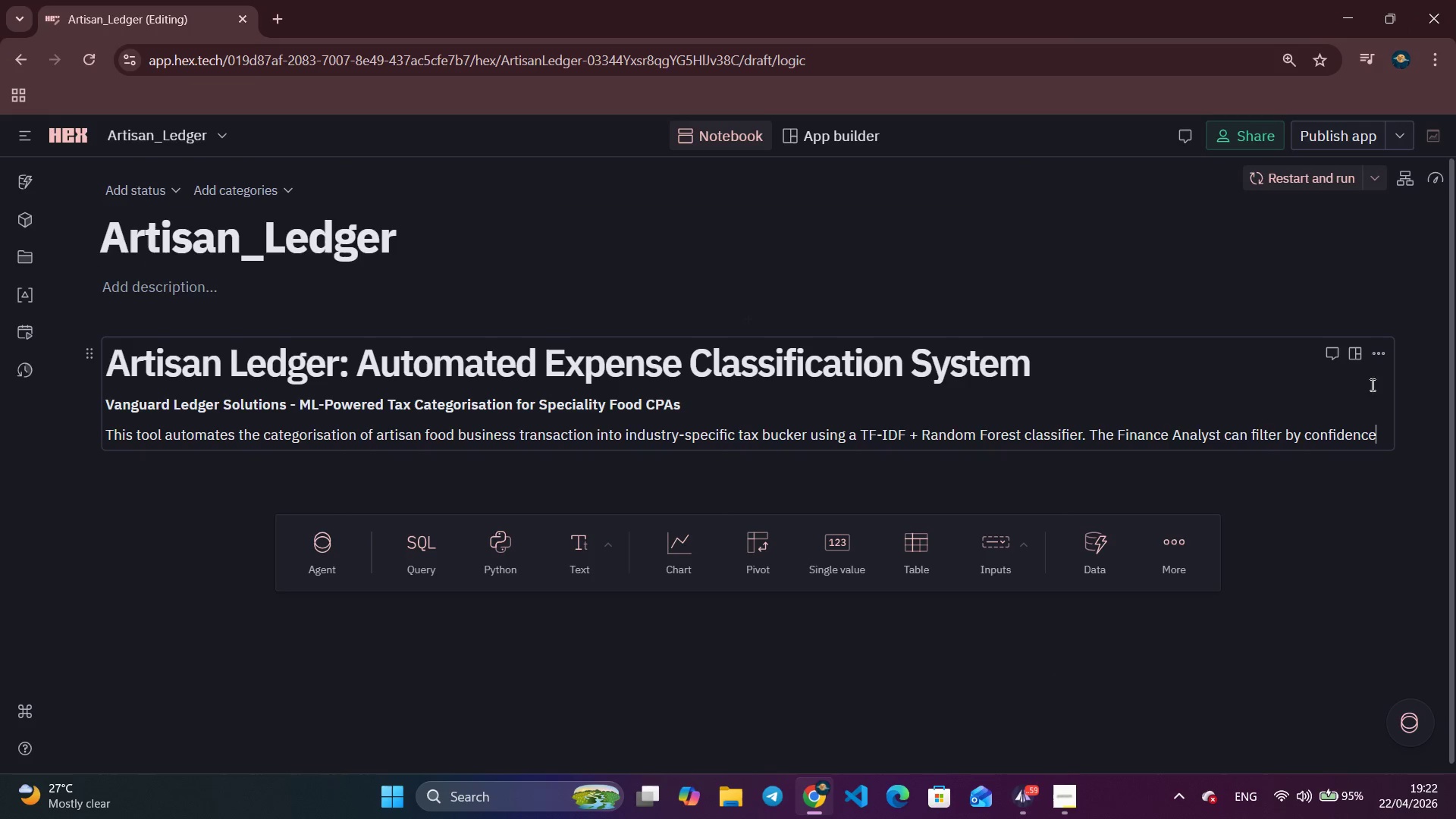 
type( predictions for human review, inspect atti)
key(Backspace)
type(ributed tax liability paer )
key(Backspace)
key(Backspace)
key(Backspace)
key(Backspace)
type(er catefo)
key(Backspace)
key(Backspace)
type(gory, and override classifications where needed.)
 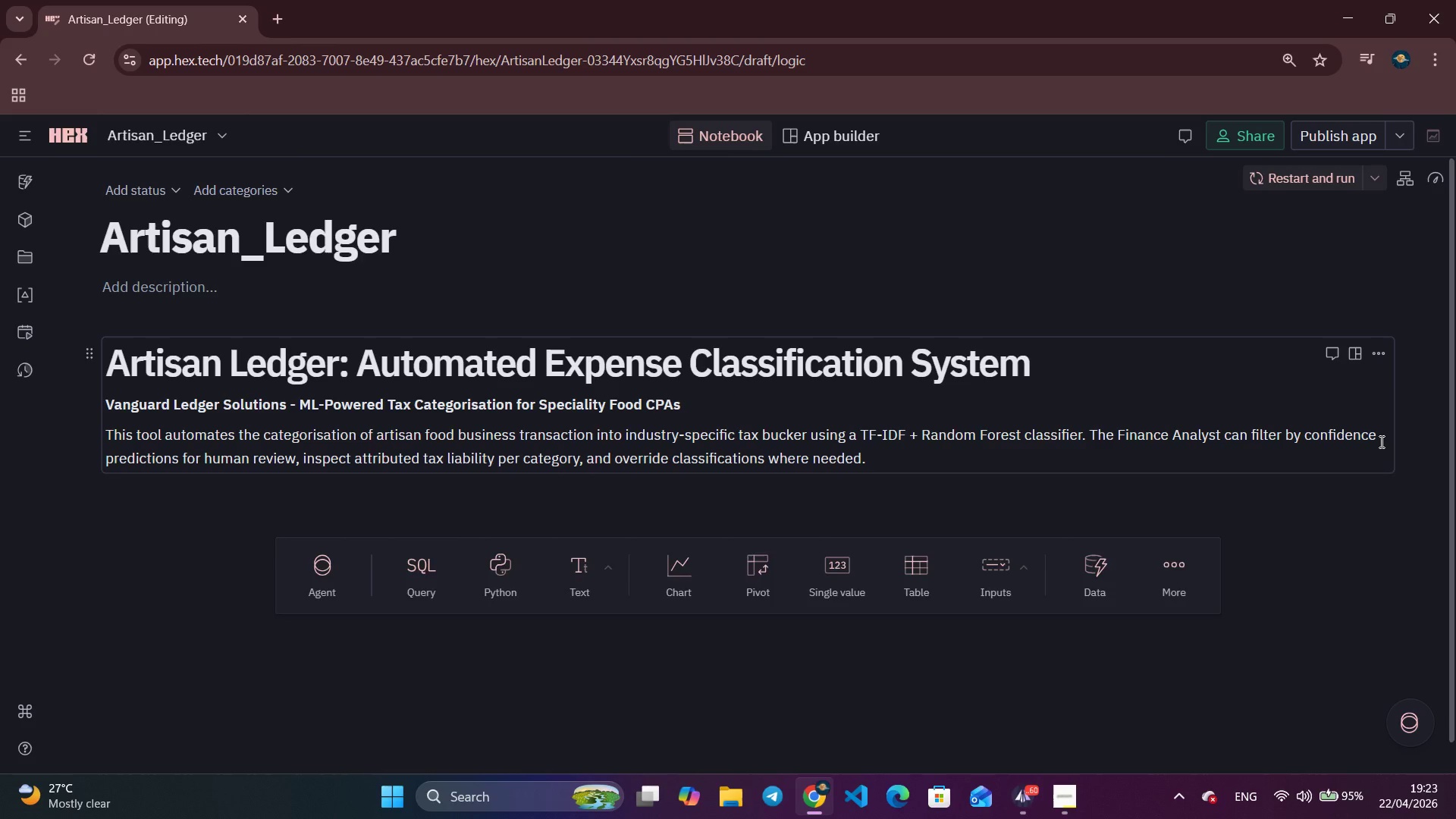 
key(Enter)
 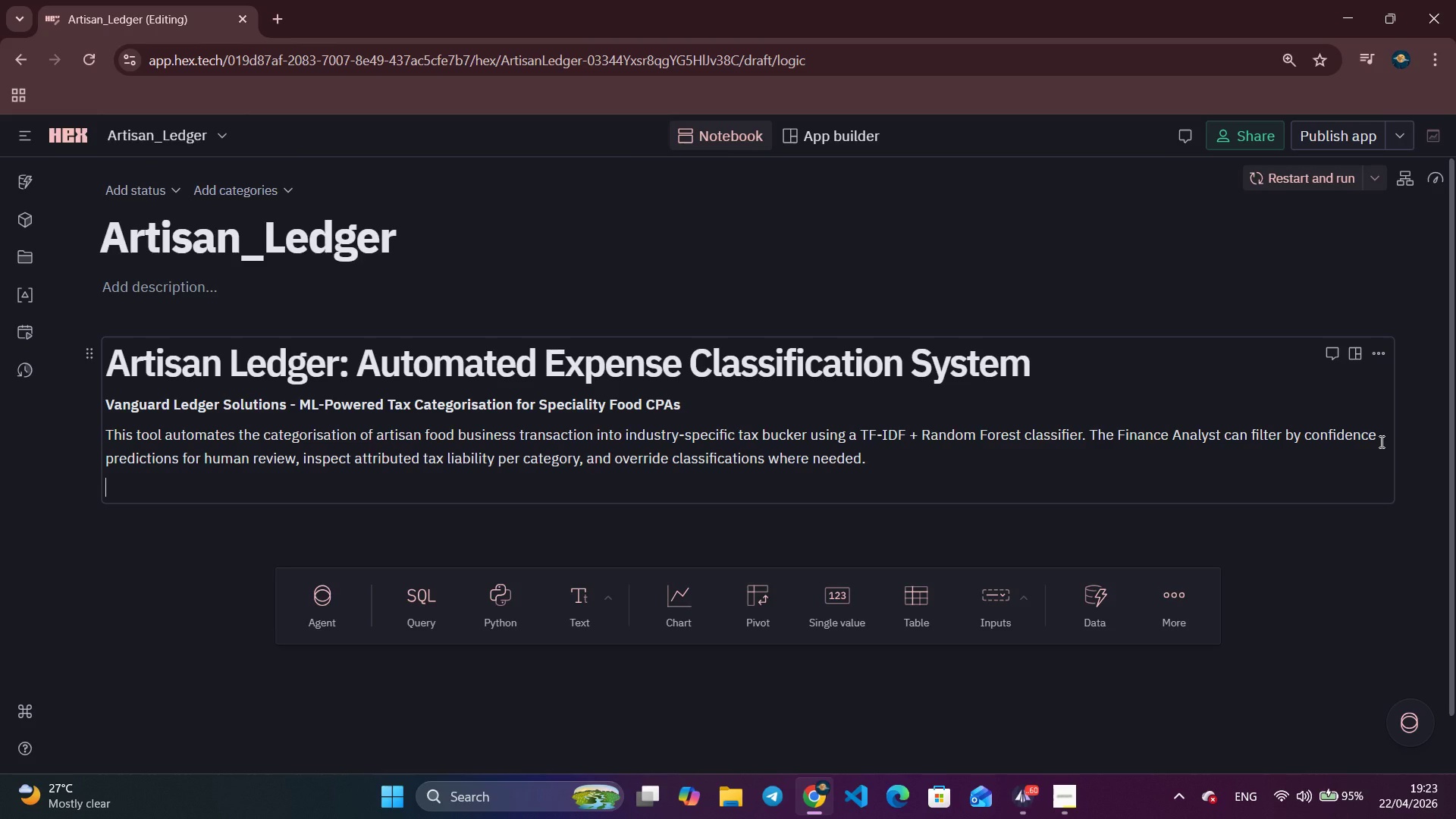 
key(Tab)
 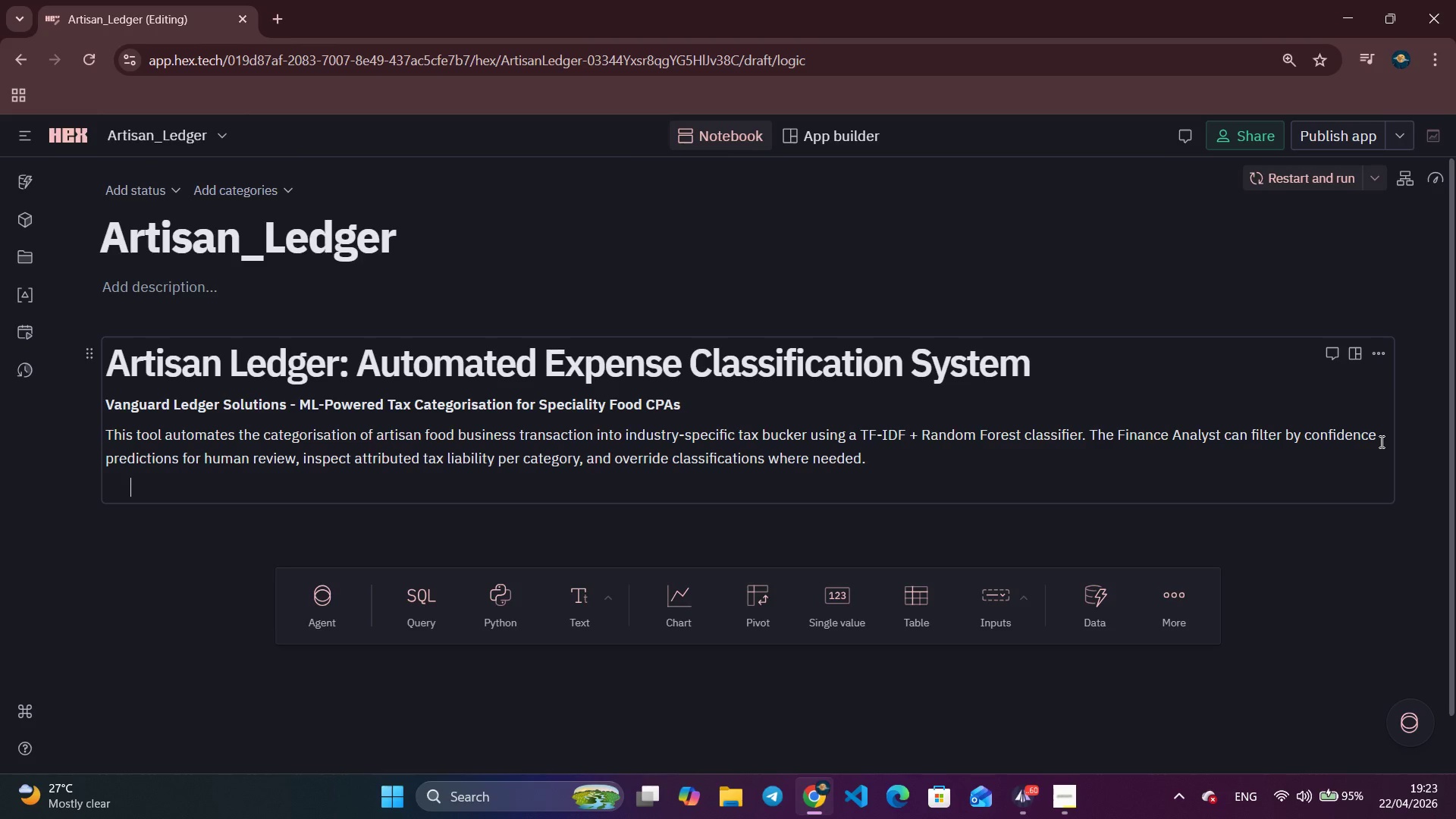 
type(**Data source:** UCI Online Retail II dataset via Kaggle (1,067,)
key(Backspace)
type(,)
 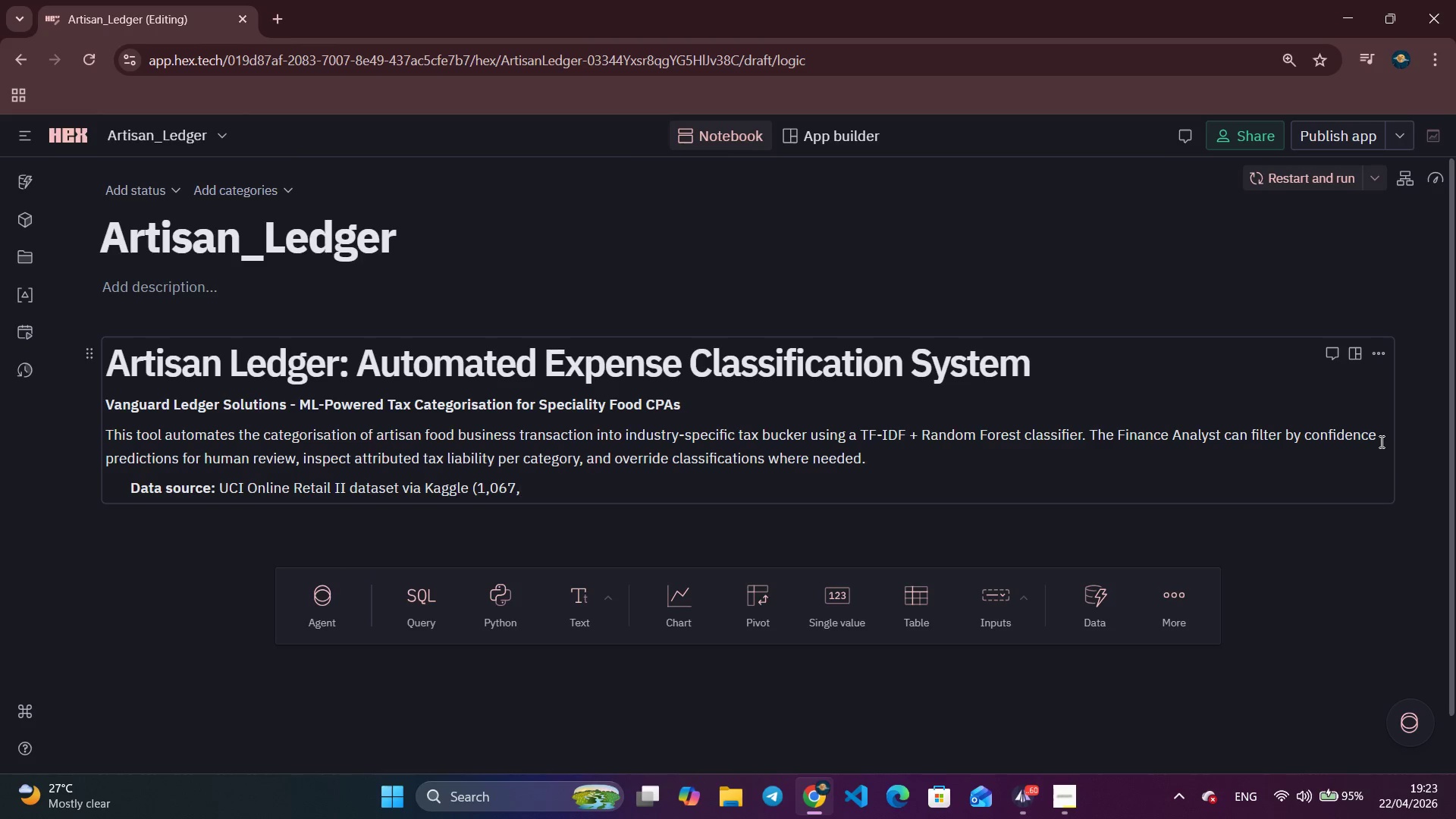 
type(371 raw transactions). Product descriptions keyword-mapped to six artisan food tax catefo)
key(Backspace)
key(Backspace)
type(gories)
 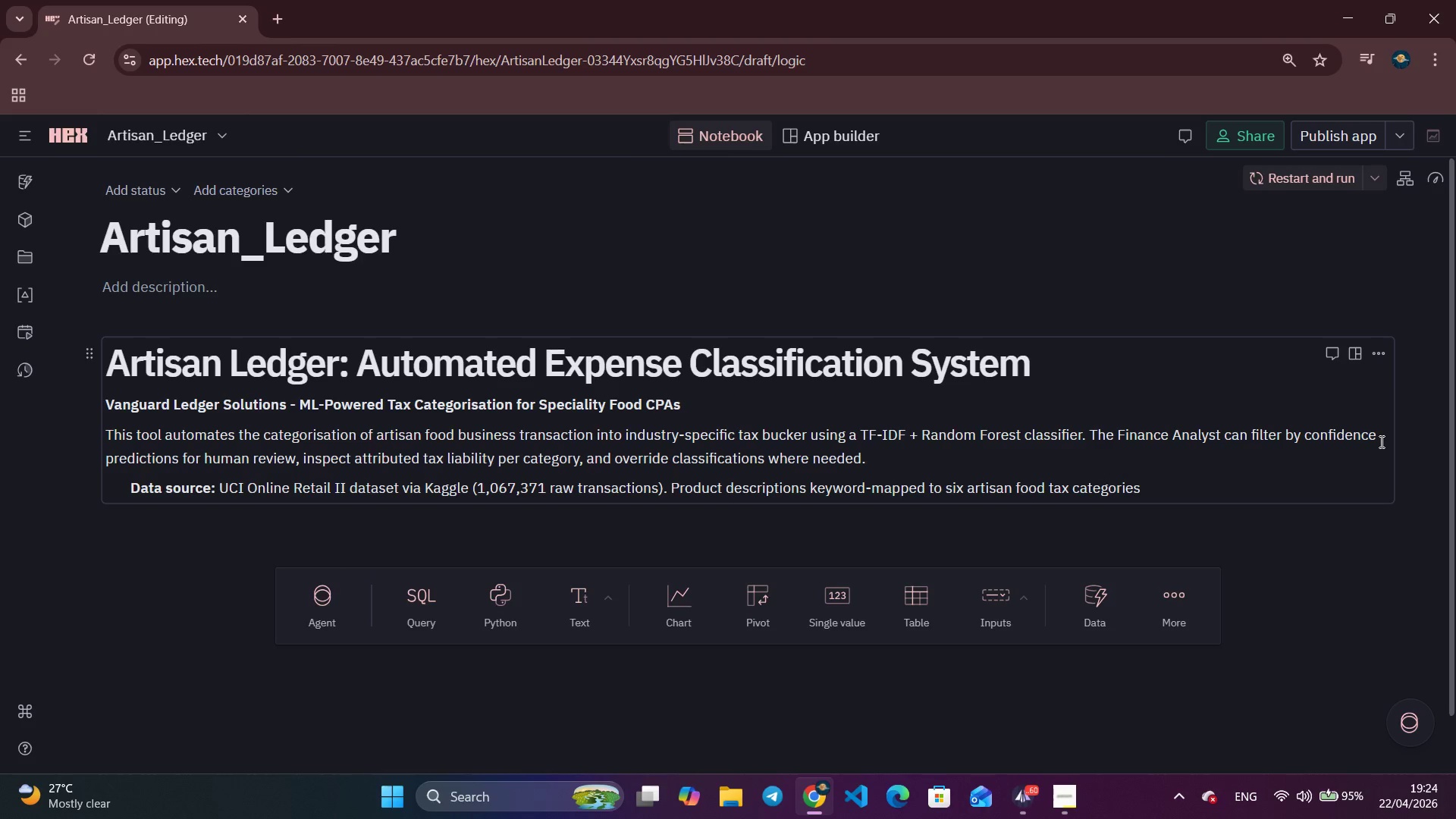 
type(. the)
key(Backspace)
key(Backspace)
key(Backspace)
key(Backspace)
key(Backspace)
type(, then used as lebele)
key(Backspace)
type(led training[Pause])
 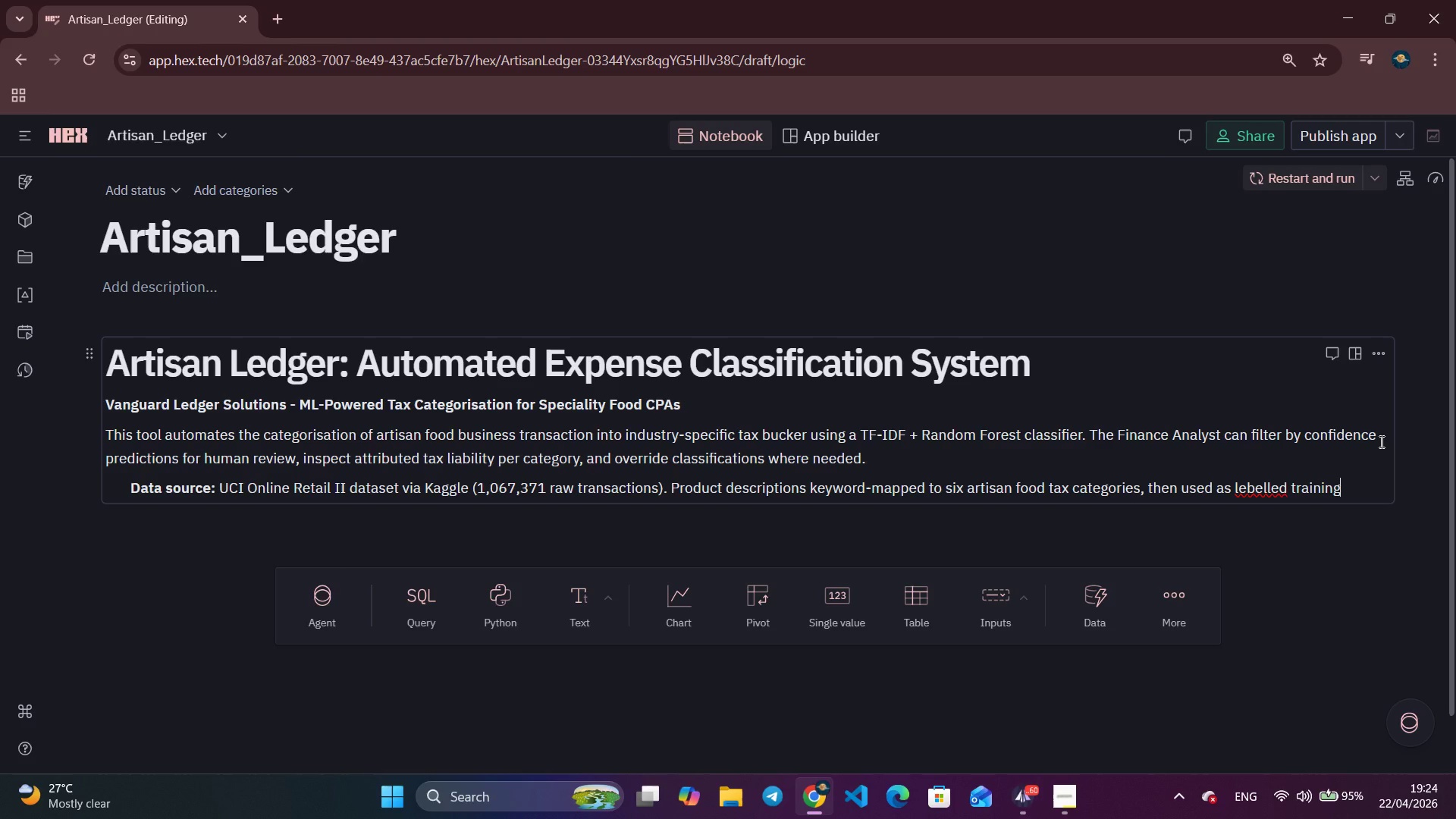 
wait(14.62)
 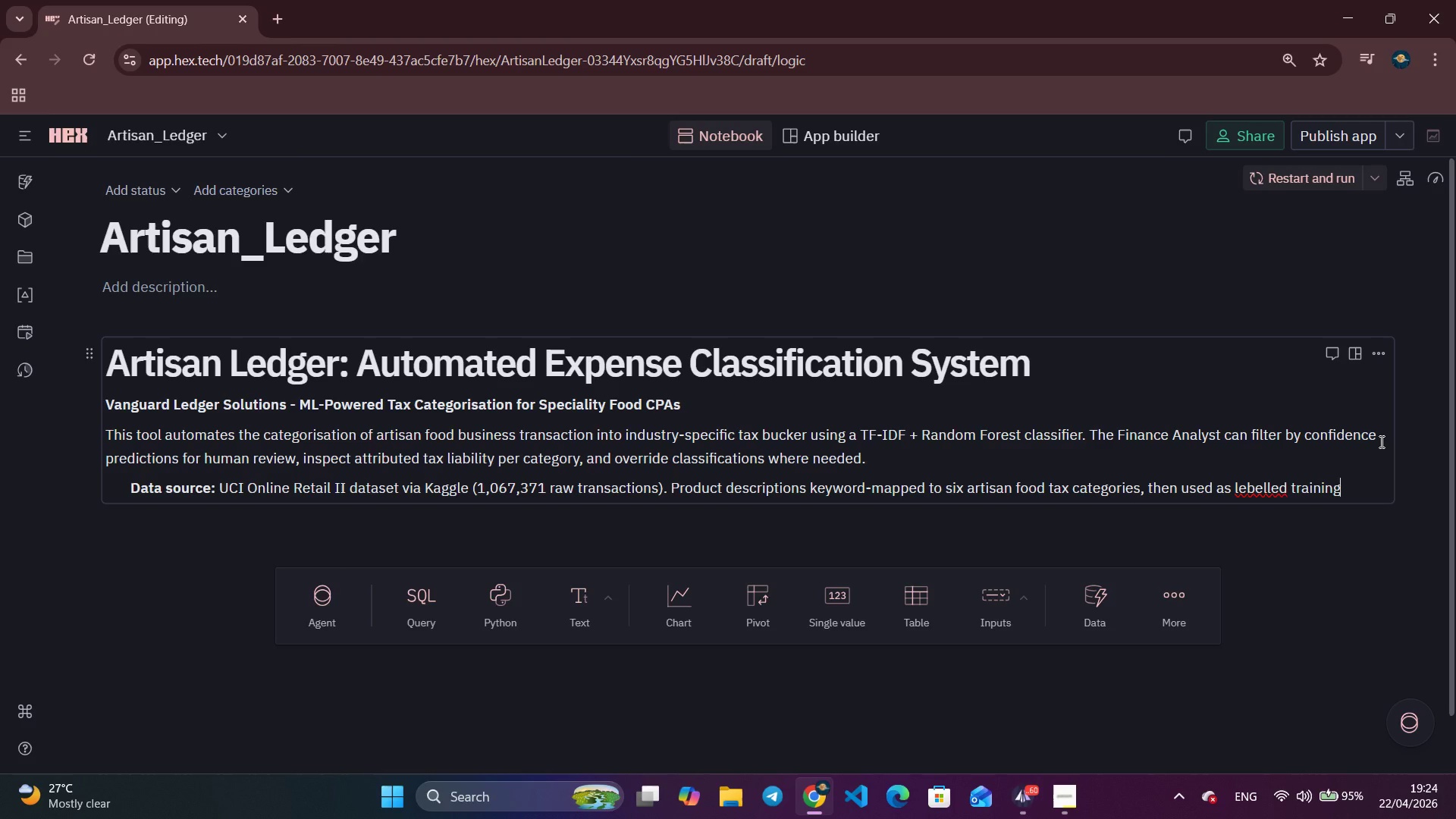 
type( data for teh)
key(Backspace)
key(Backspace)
type(he classifier.)
 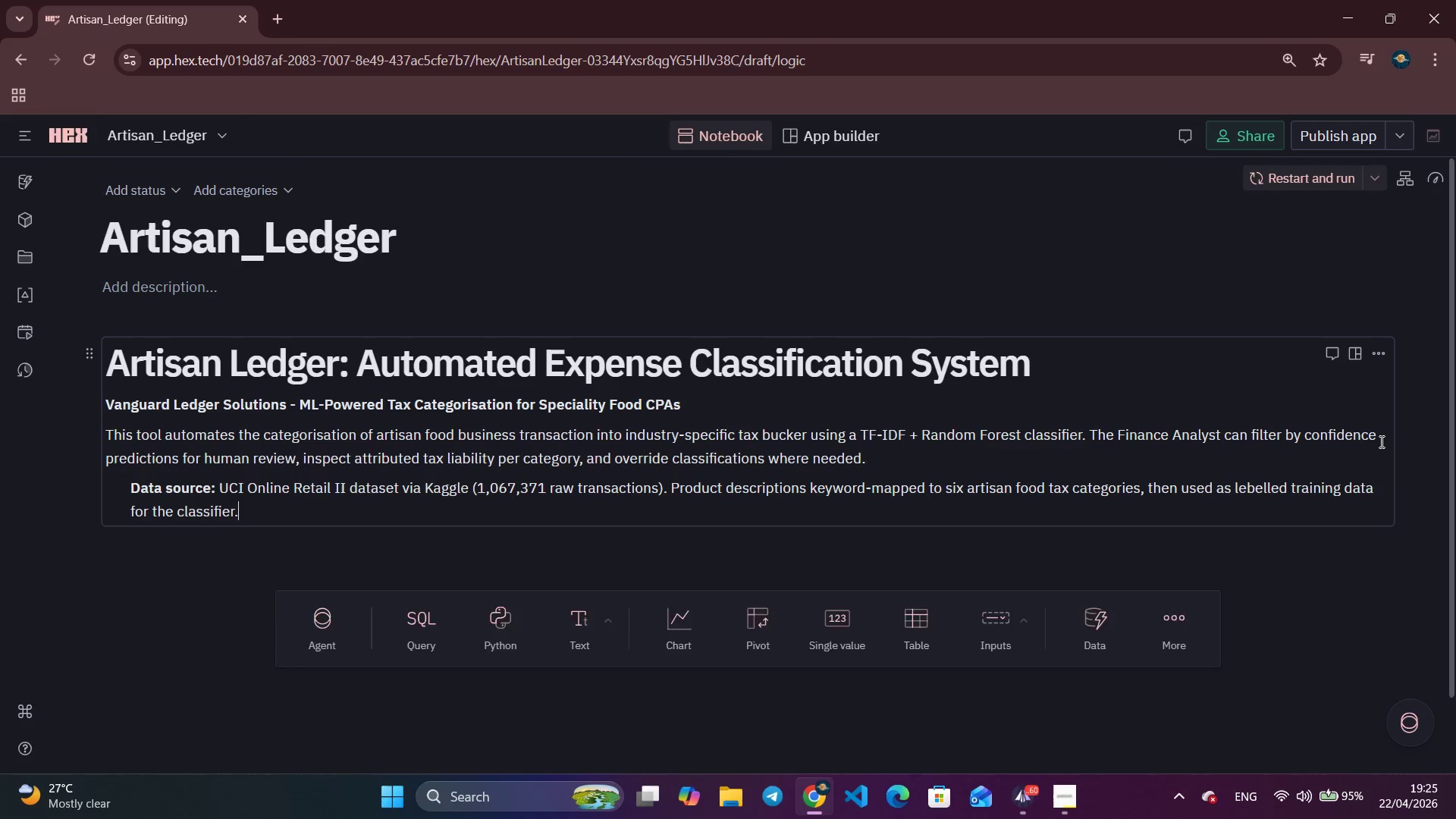 
key(Enter)
 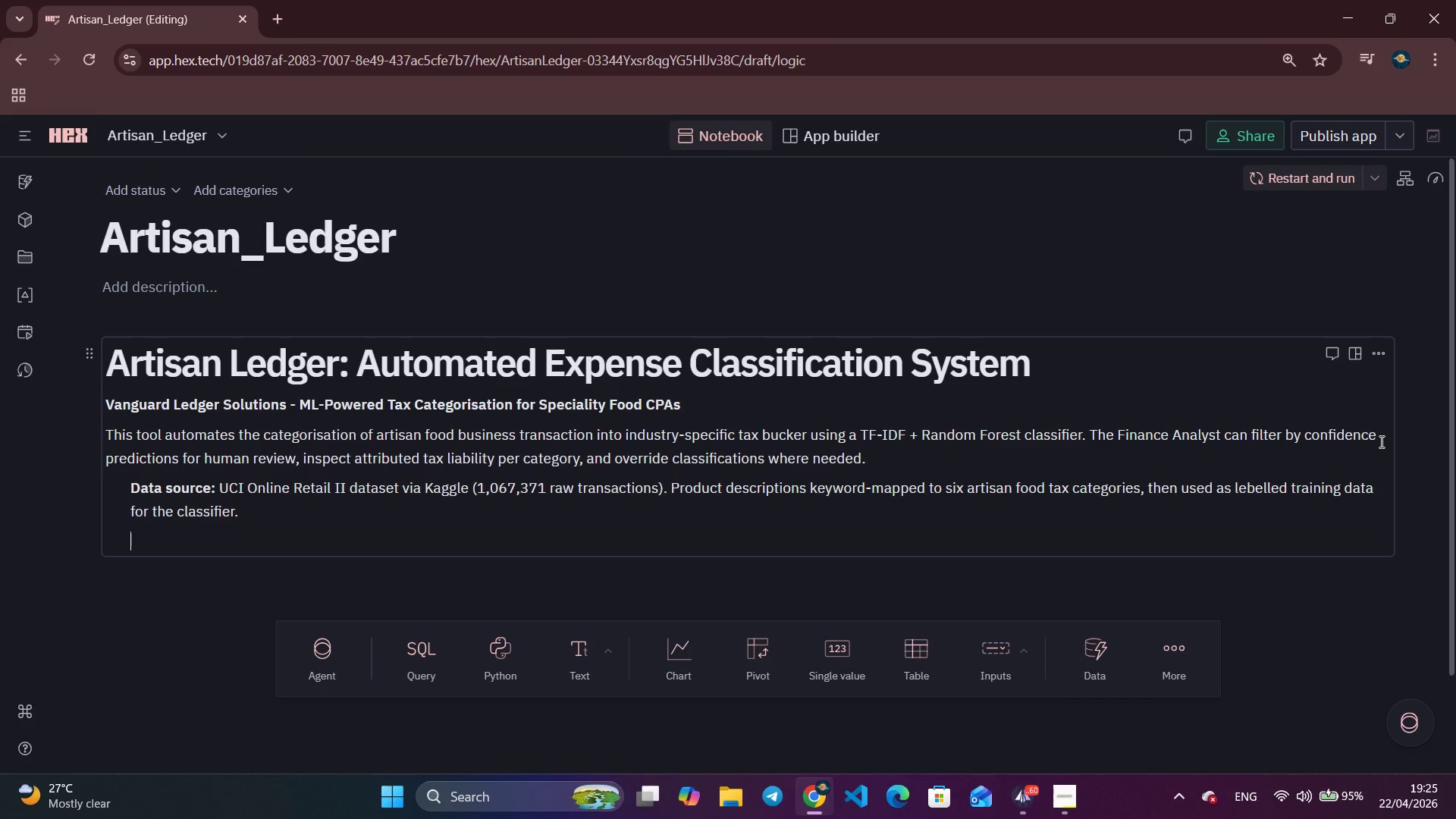 
type(**File)
 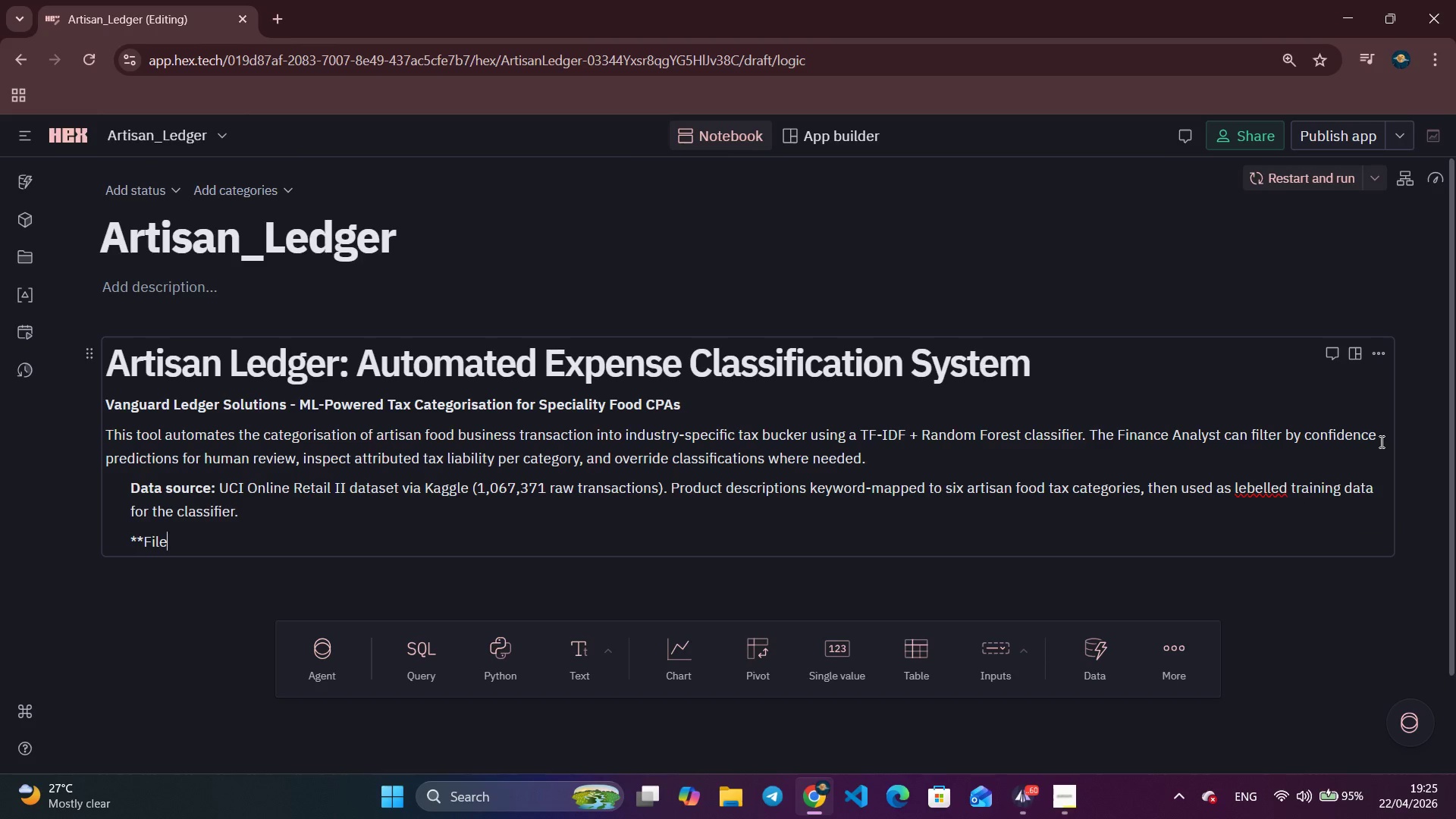 
type( reuired)
key(Backspace)
key(Backspace)
key(Backspace)
key(Backspace)
key(Backspace)
type(quired**)
key(Backspace)
key(Backspace)
key(Backspace)
key(Backspace)
key(Backspace)
key(Backspace)
key(Backspace)
key(Backspace)
key(Backspace)
key(Backspace)
key(Backspace)
key(Backspace)
key(Backspace)
type(**File required:** `online_retail)
 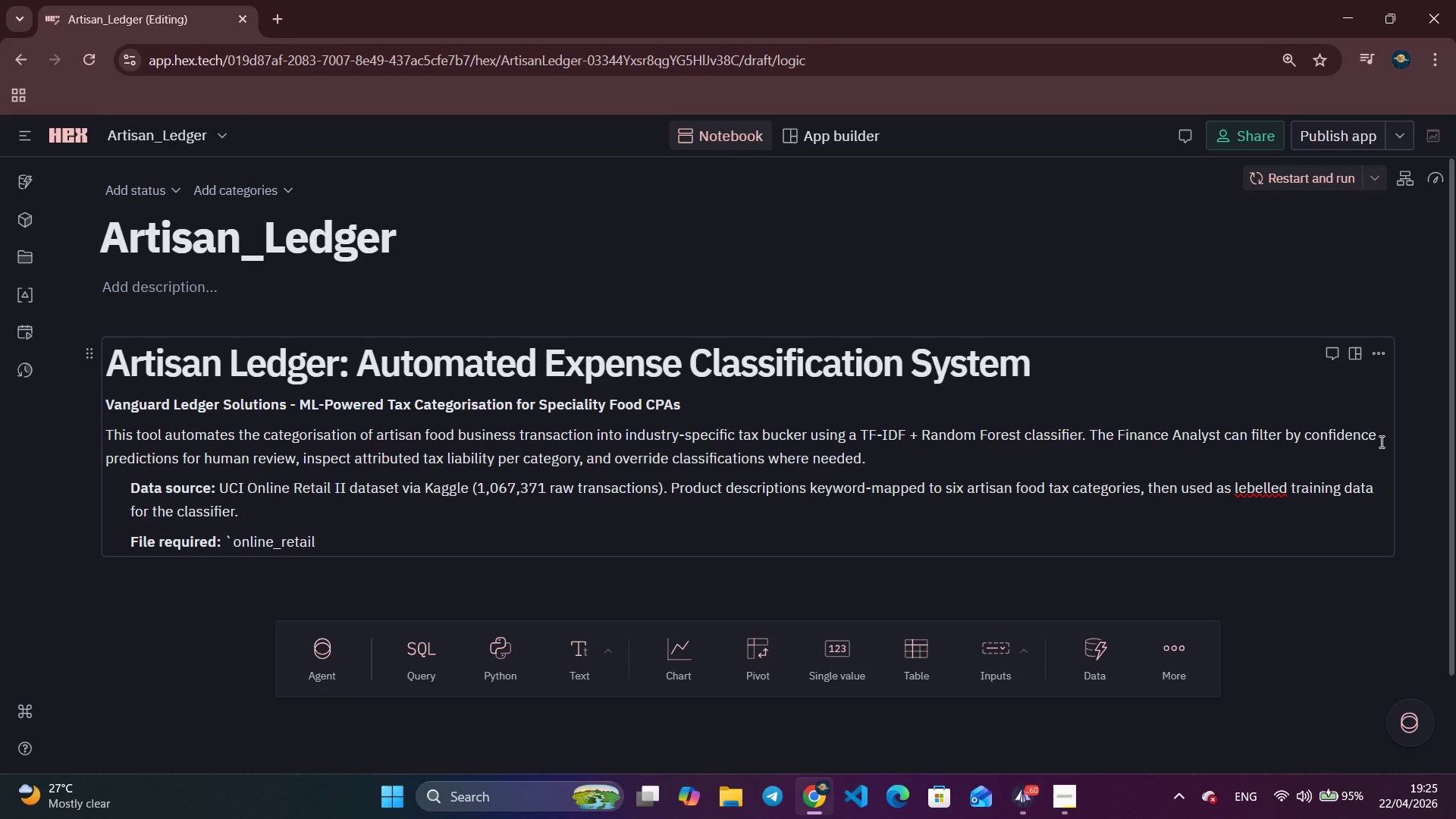 
type(_II.csv`)
 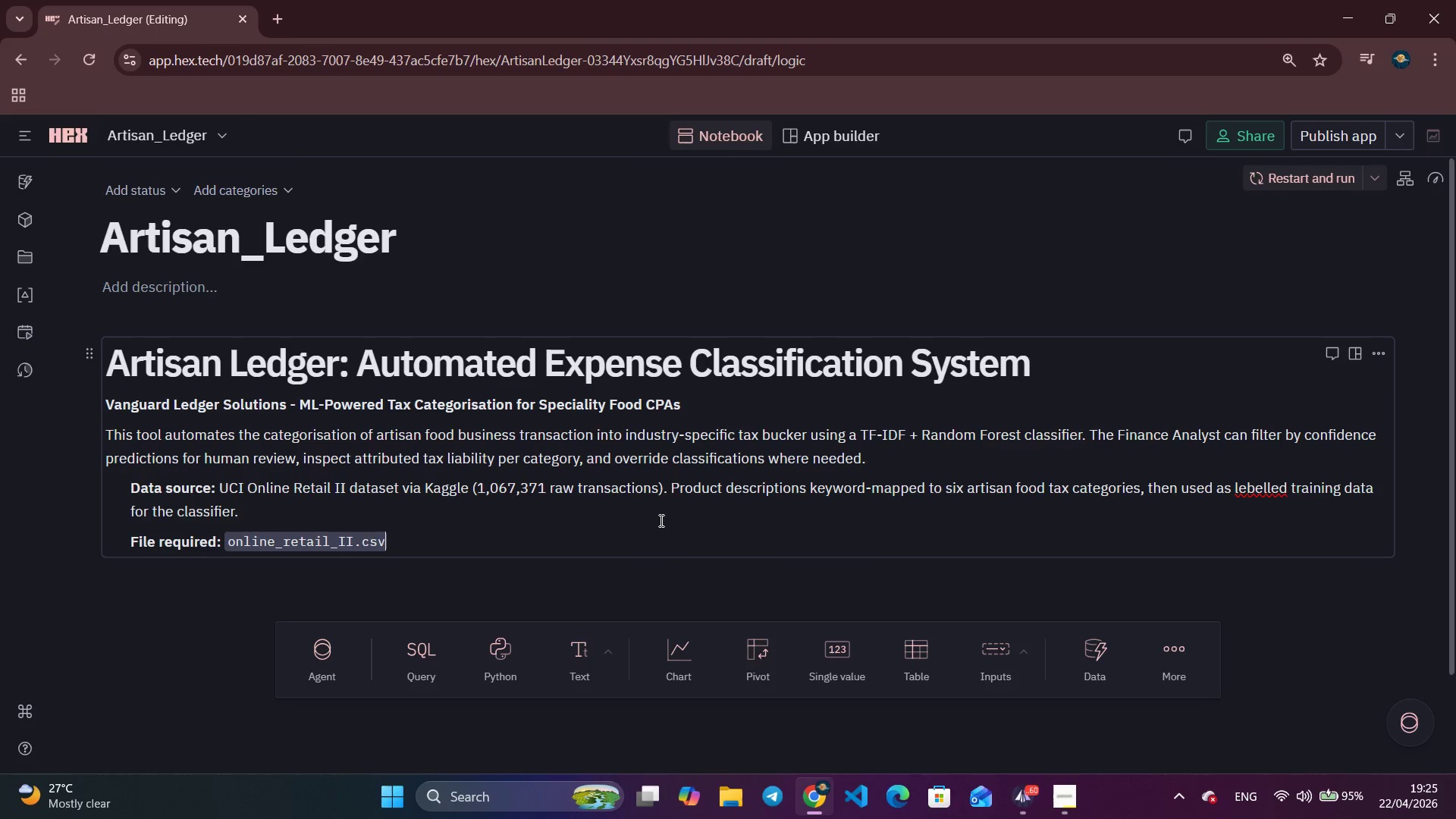 
wait(11.75)
 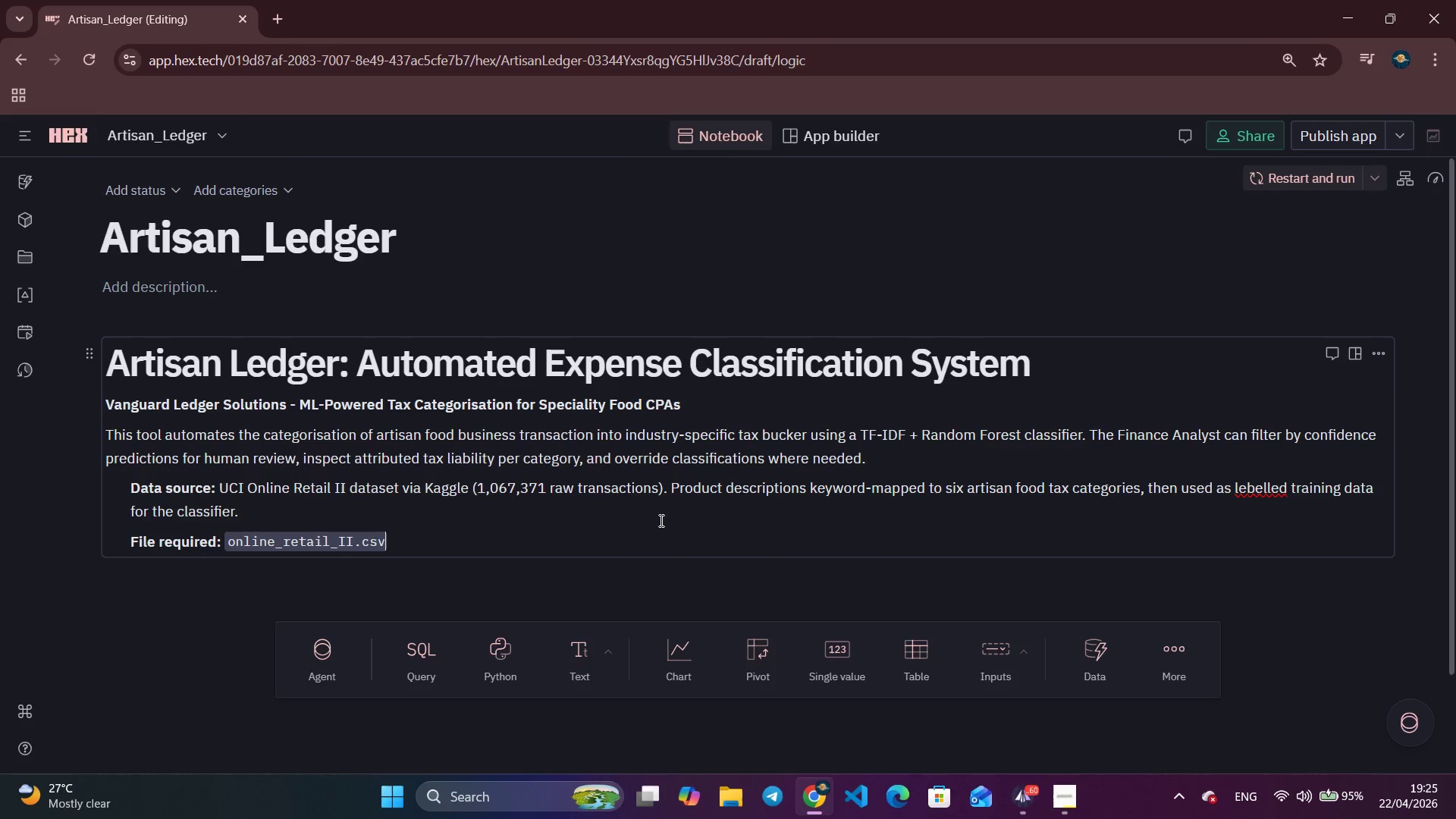 
scroll: coordinate [658, 519], scroll_direction: down, amount: 3.0
 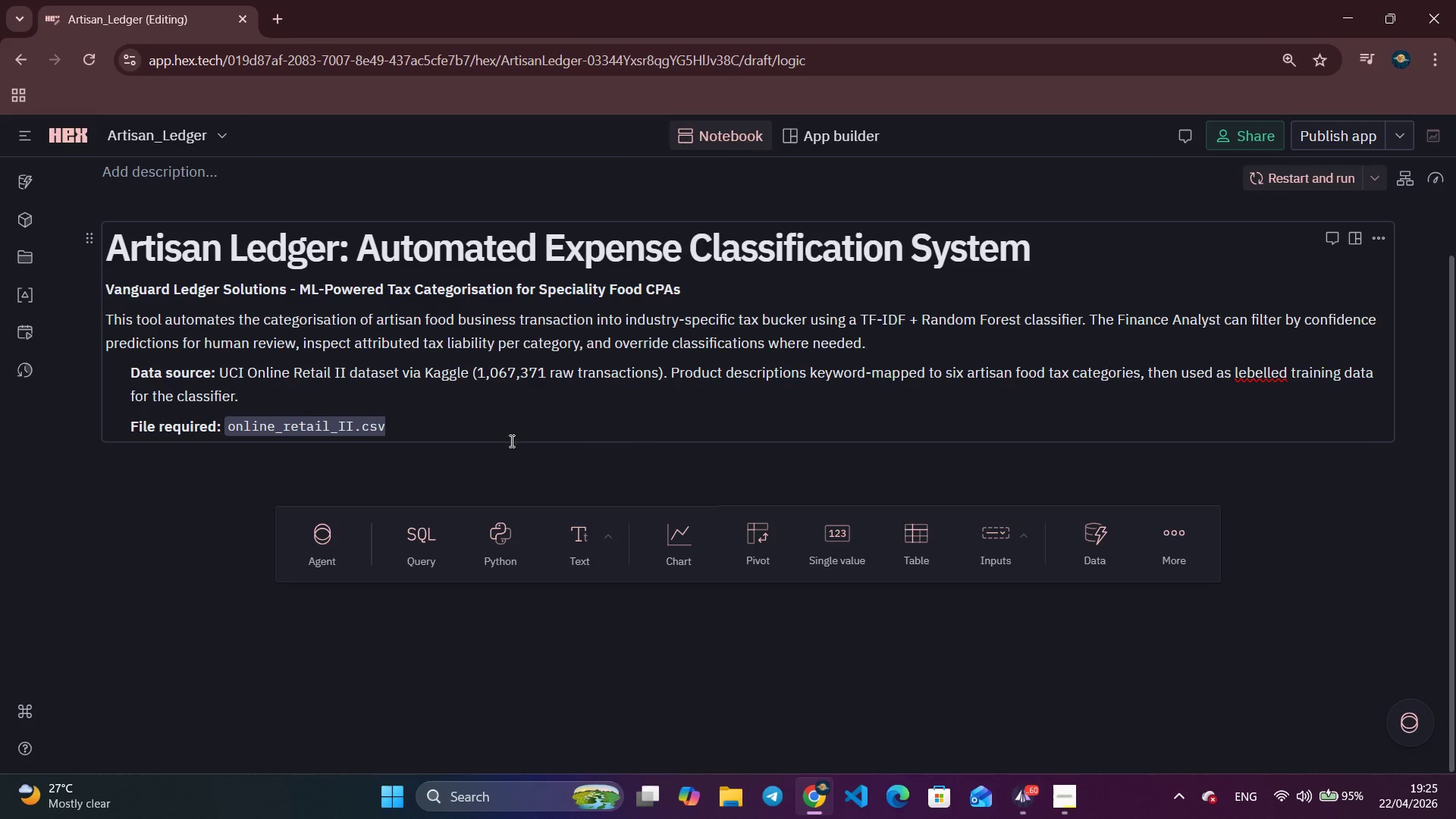 
left_click([588, 549])
 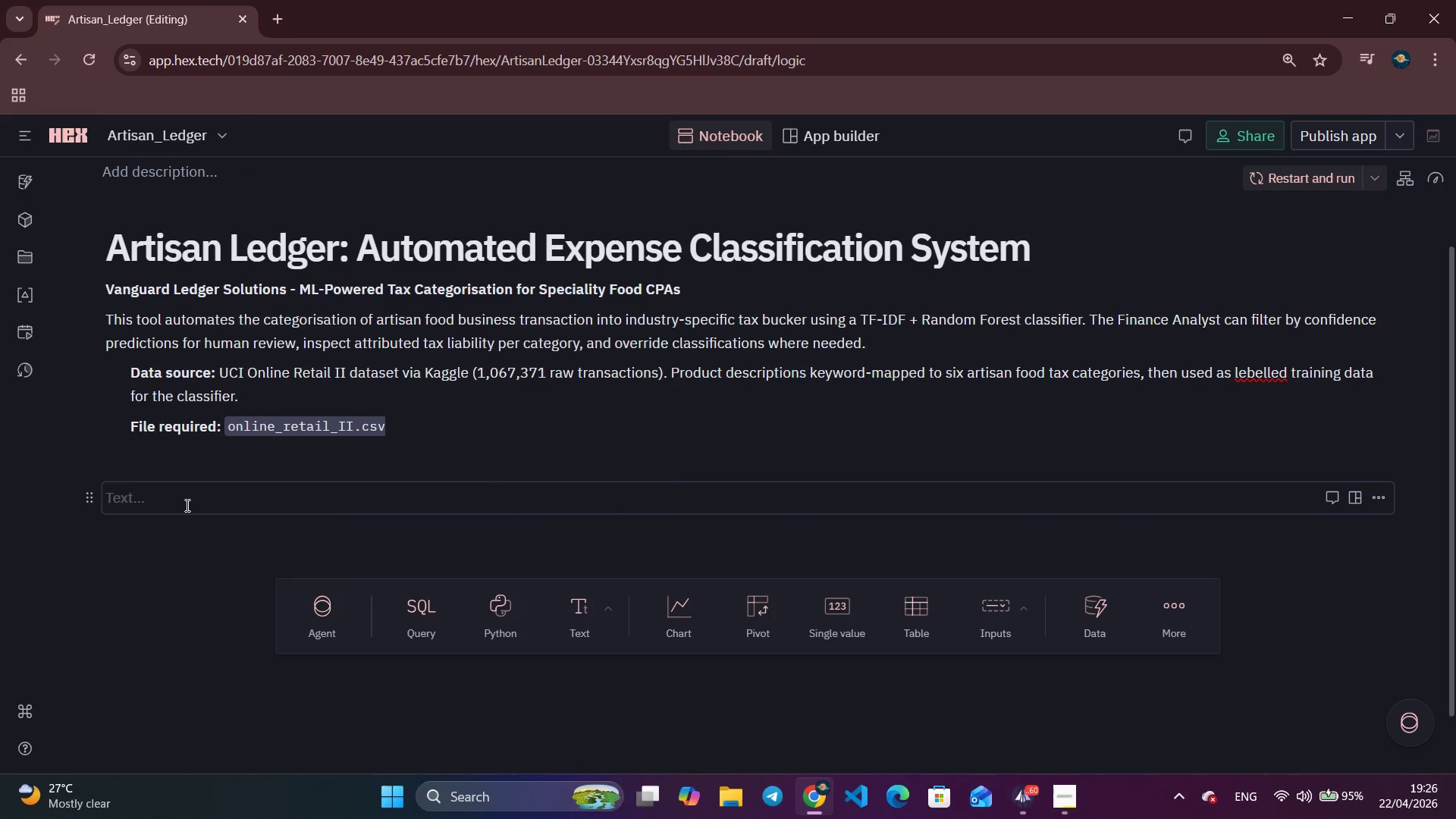 
type(### 1. Imports and###  1. Imports & Configuration)
 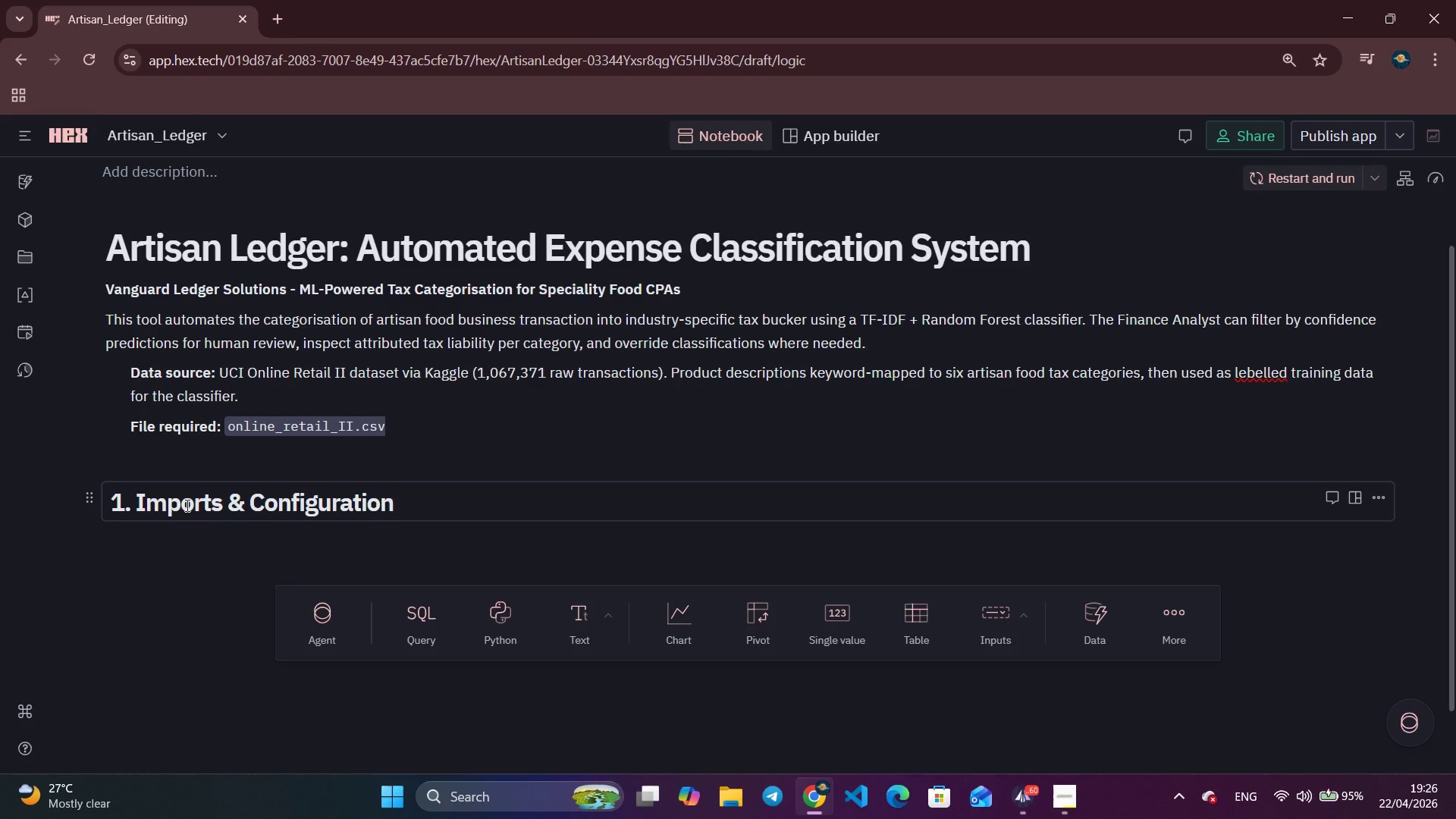 
hold_key(key=Backspace, duration=1.12)
 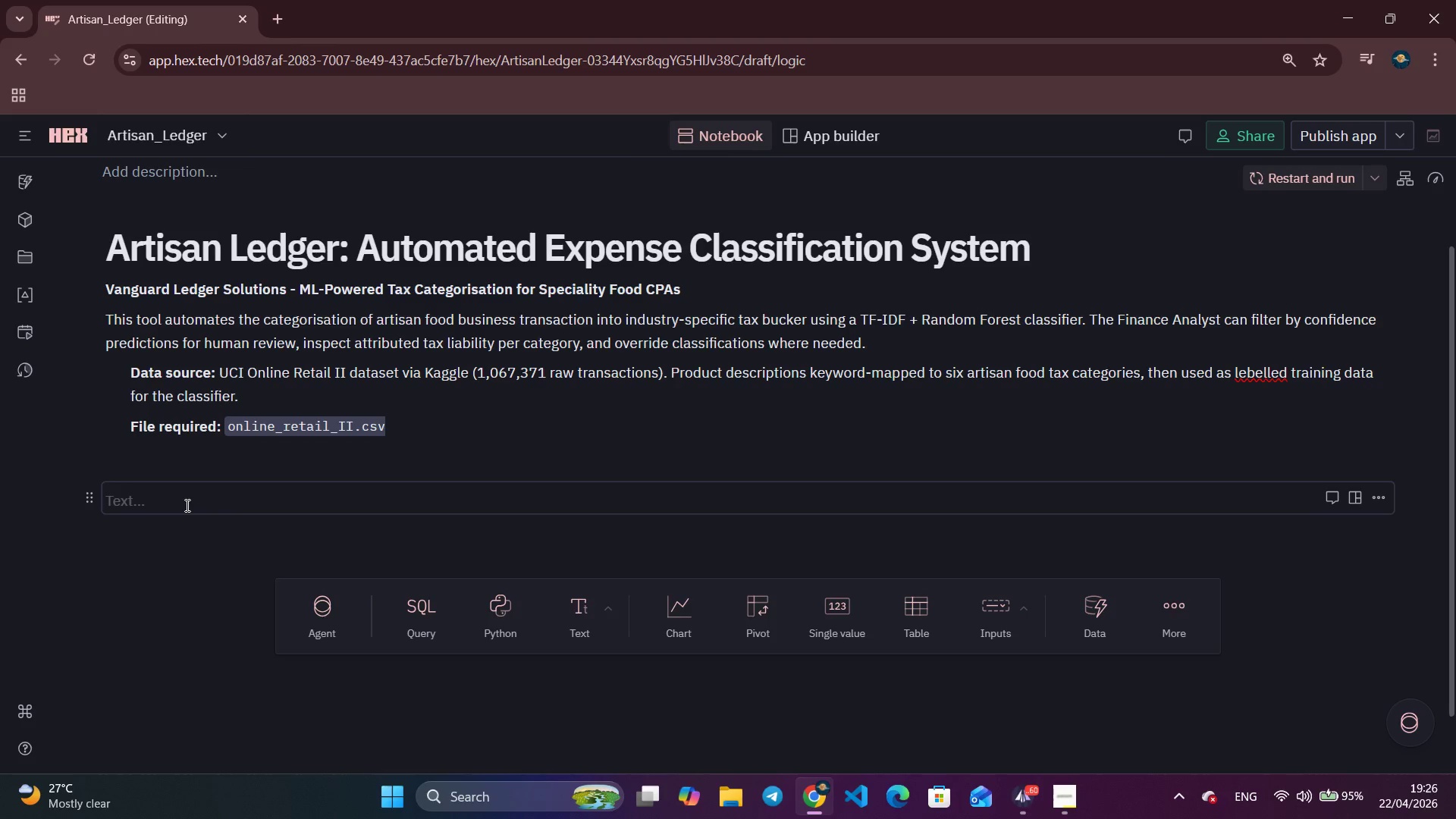 
wait(5.62)
 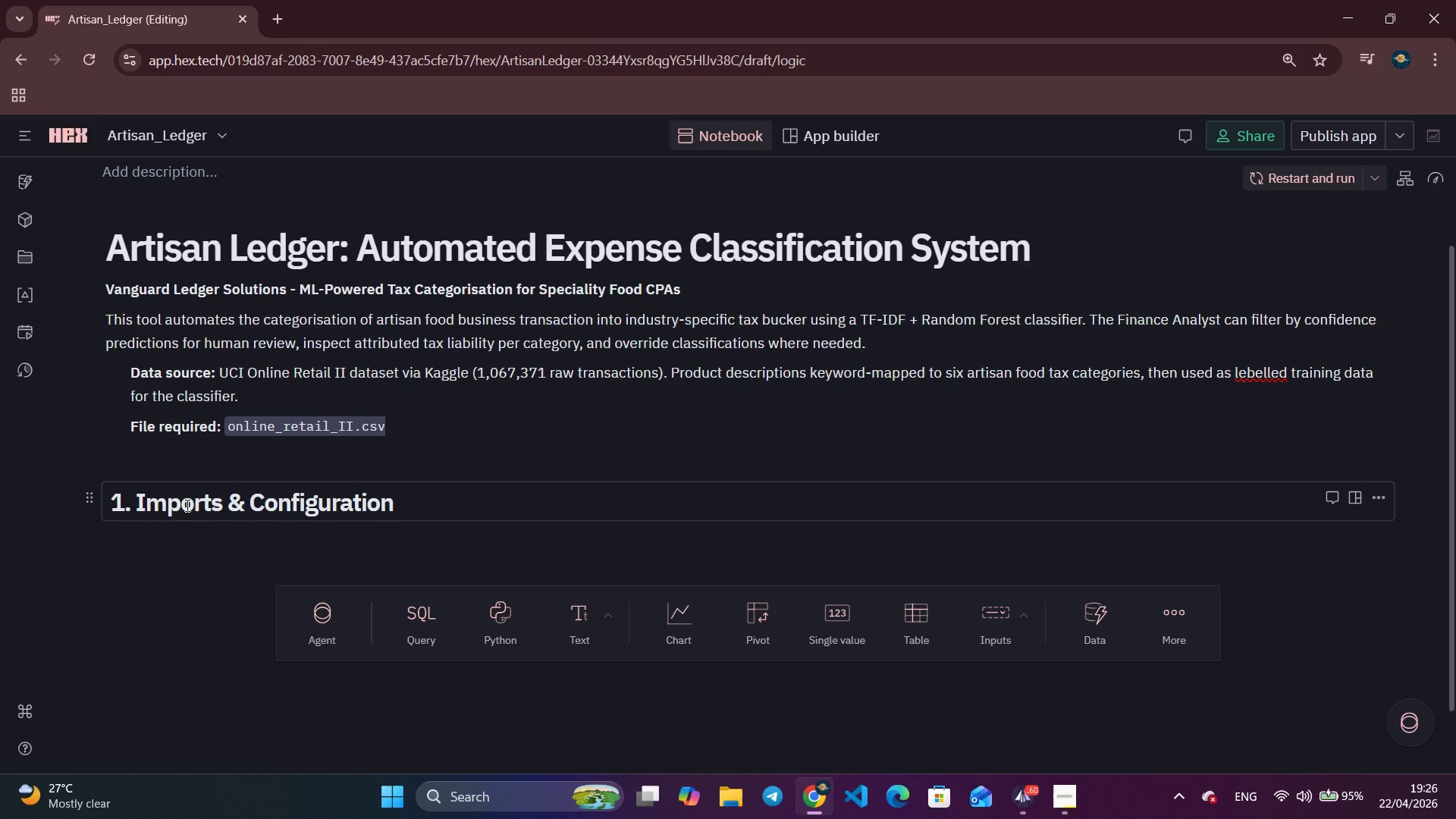 
left_click([490, 609])
 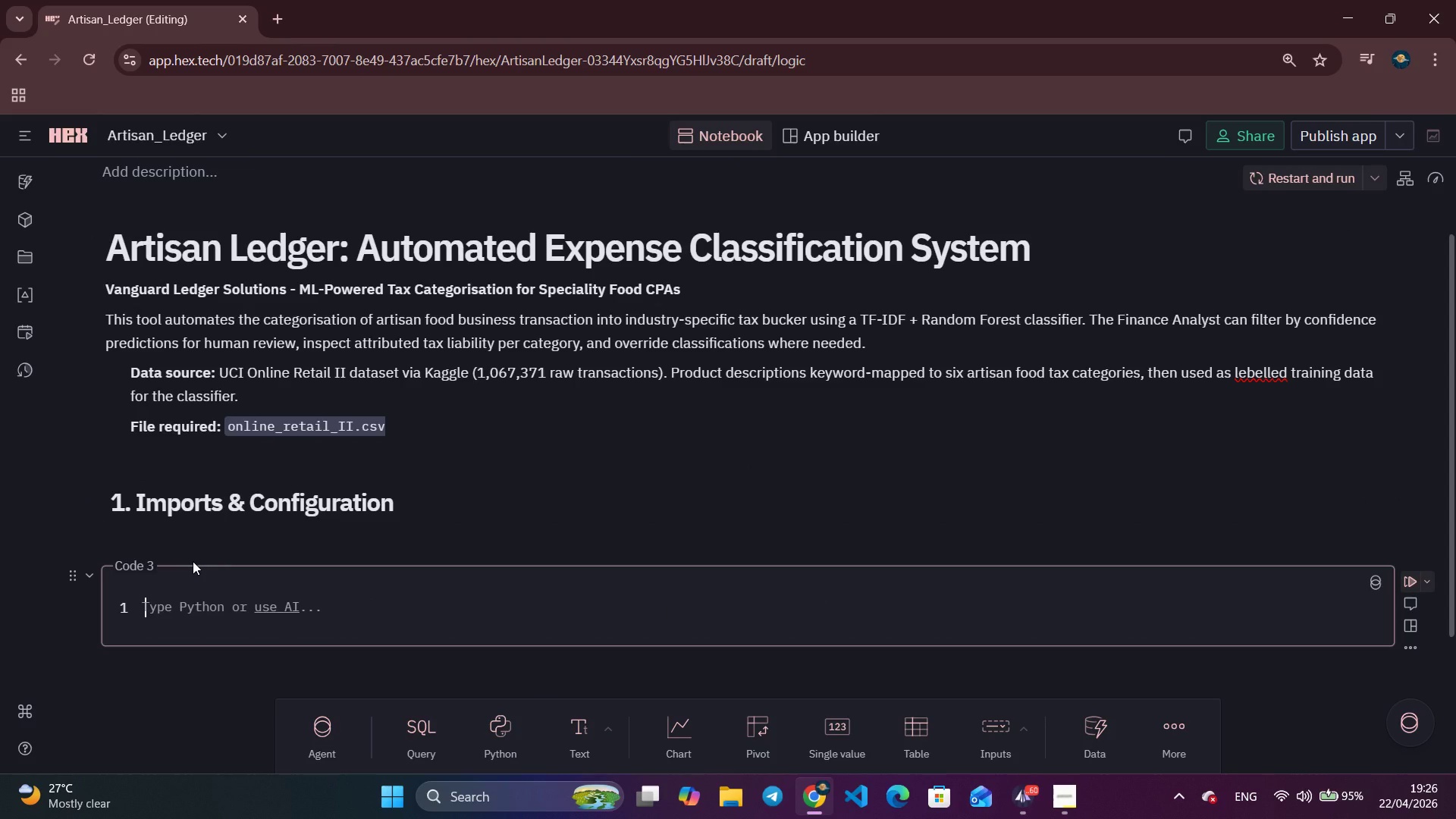 
scroll: coordinate [244, 535], scroll_direction: down, amount: 13.0
 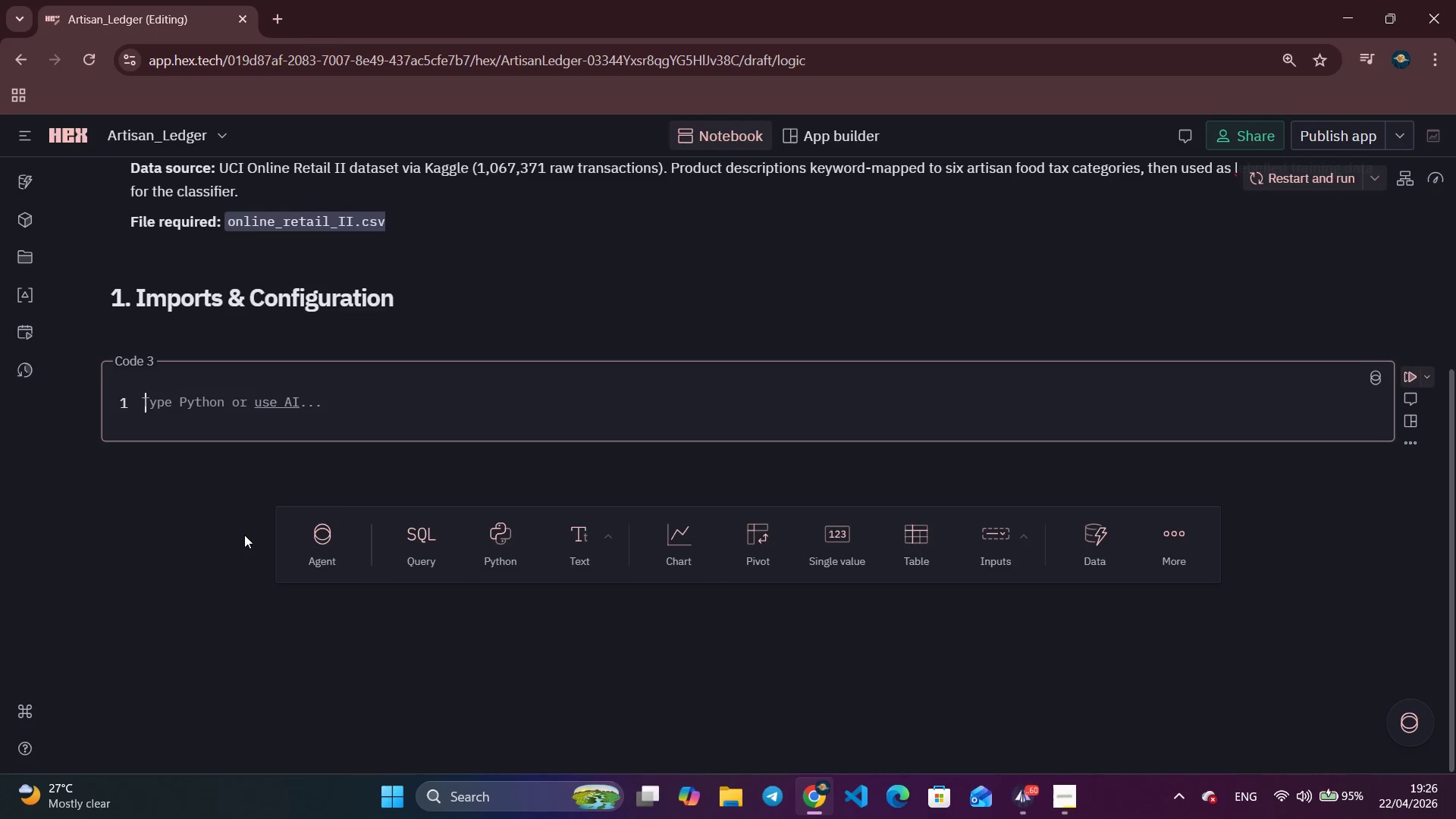 
type(import pandas as pd)
 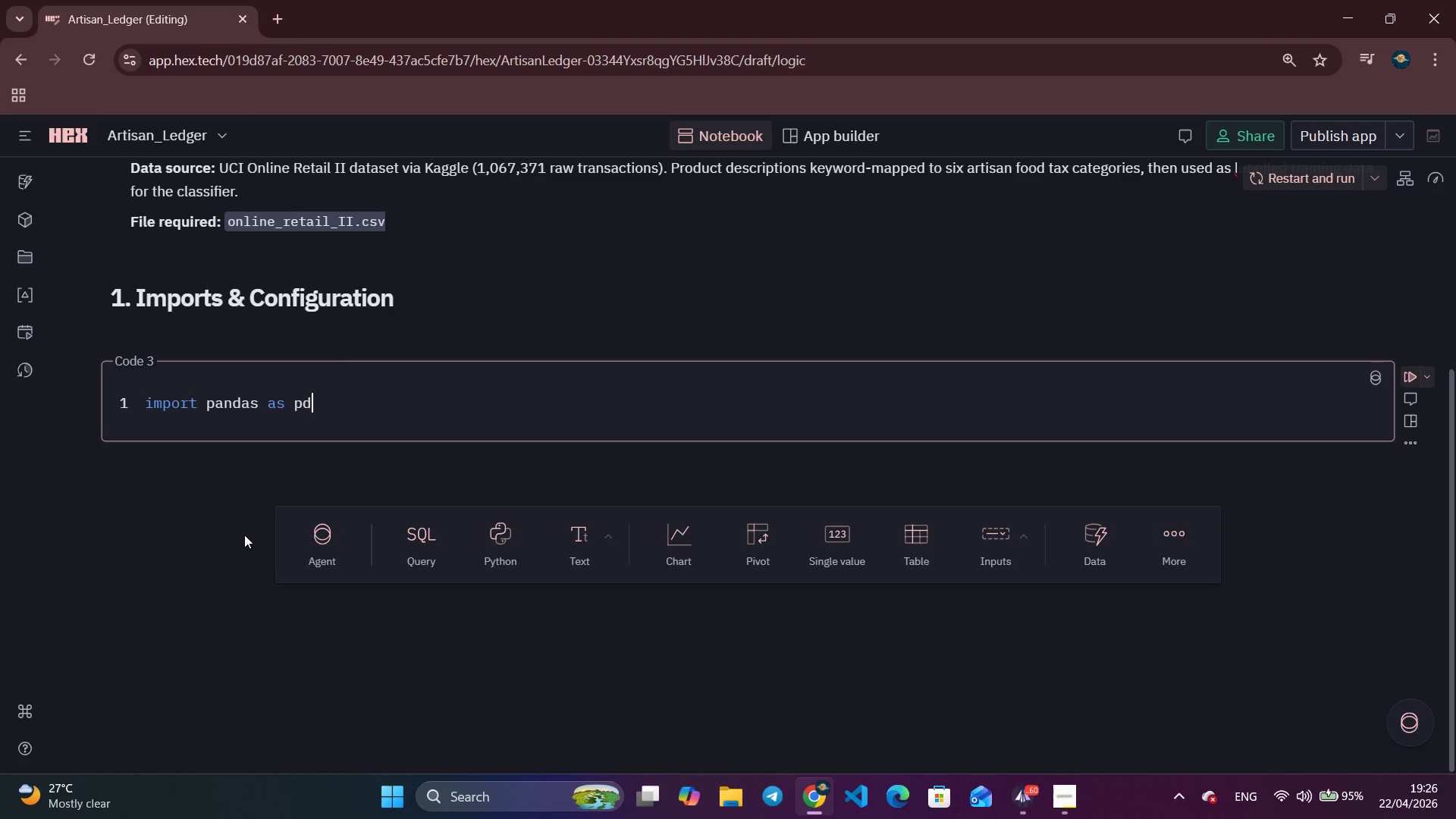 
key(Enter)
 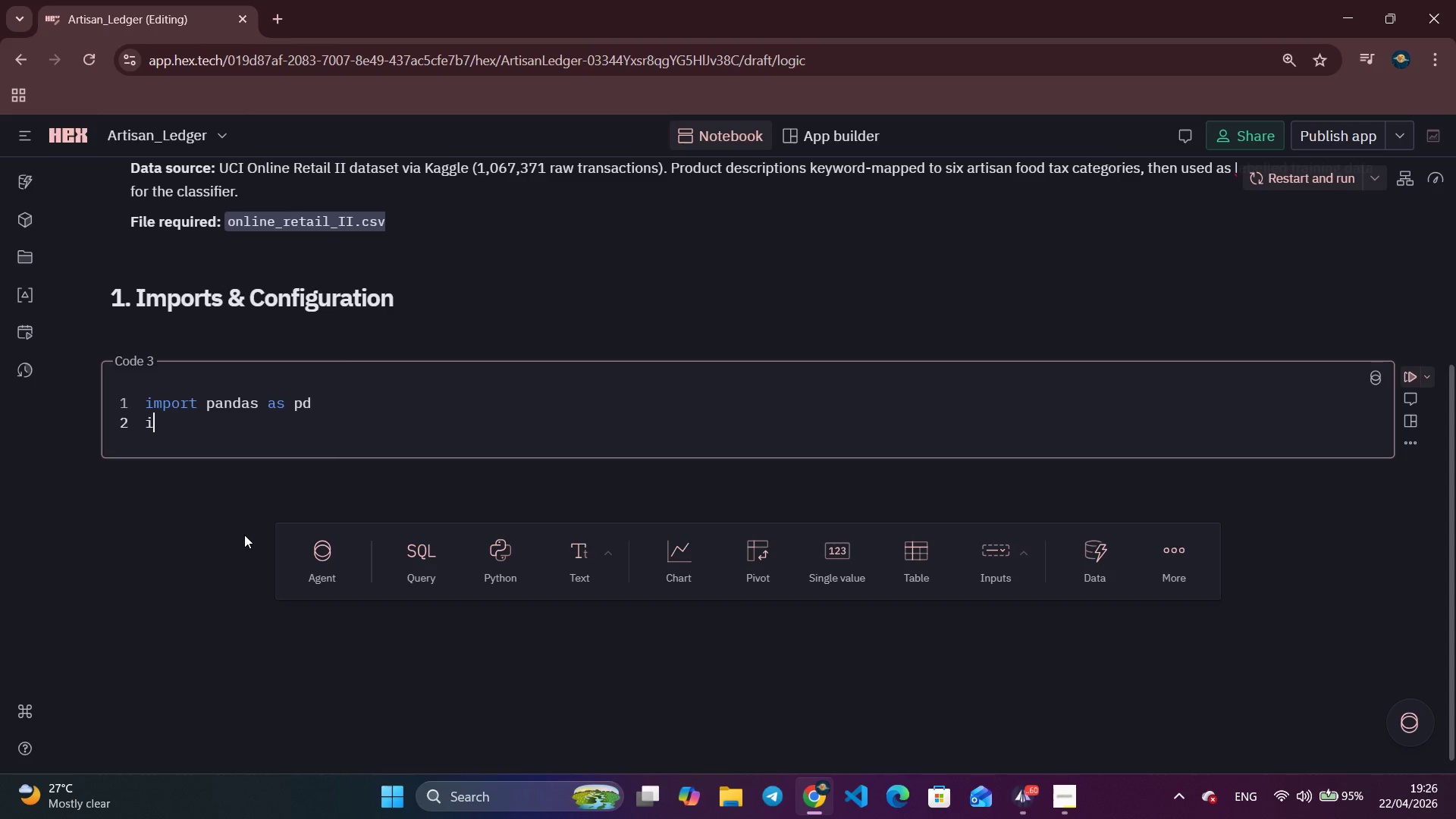 
type(import numpuy)
key(Backspace)
type( as np)
 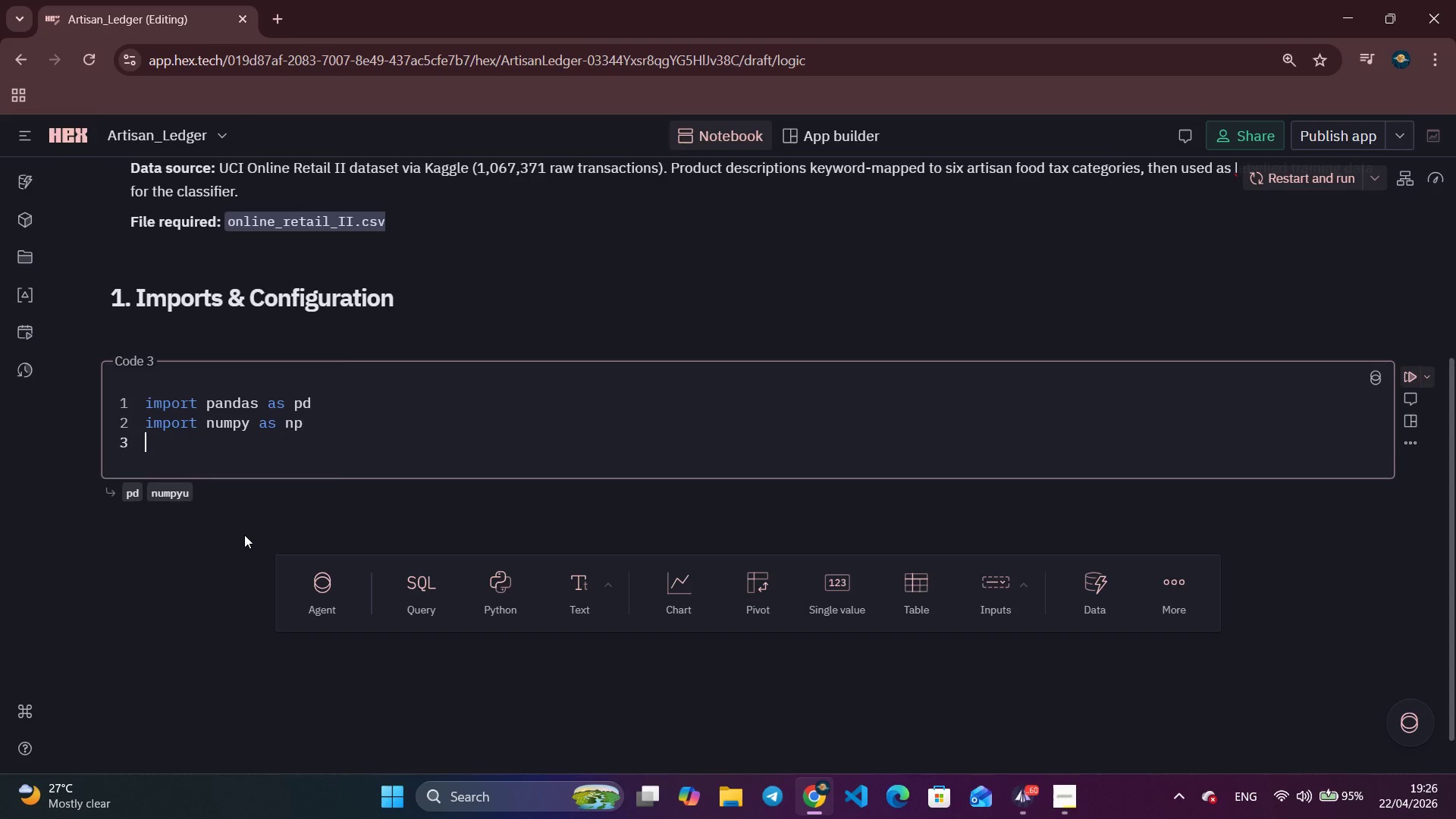 
key(Enter)
 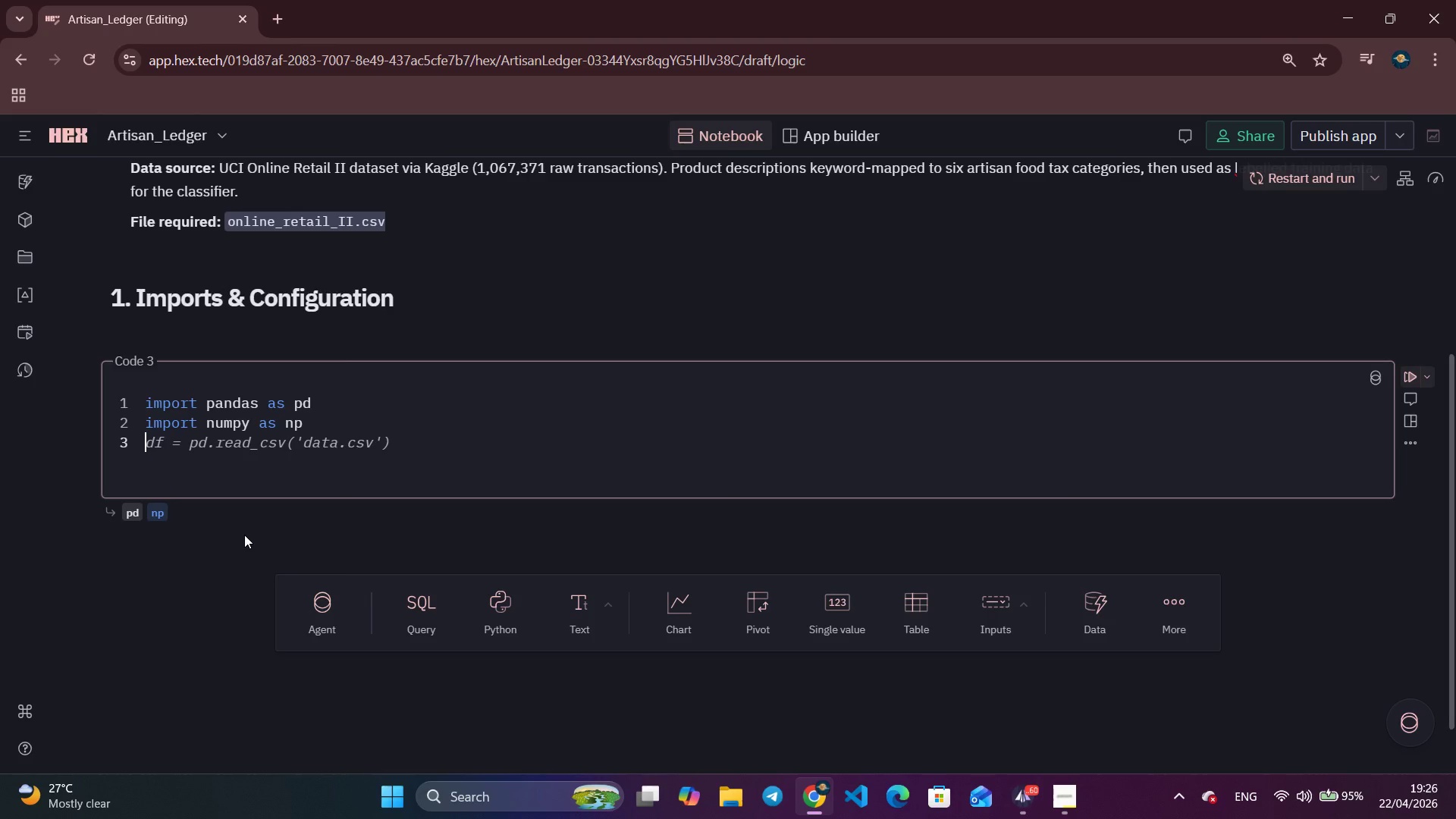 
type(import matplotlib.)
key(Tab)
 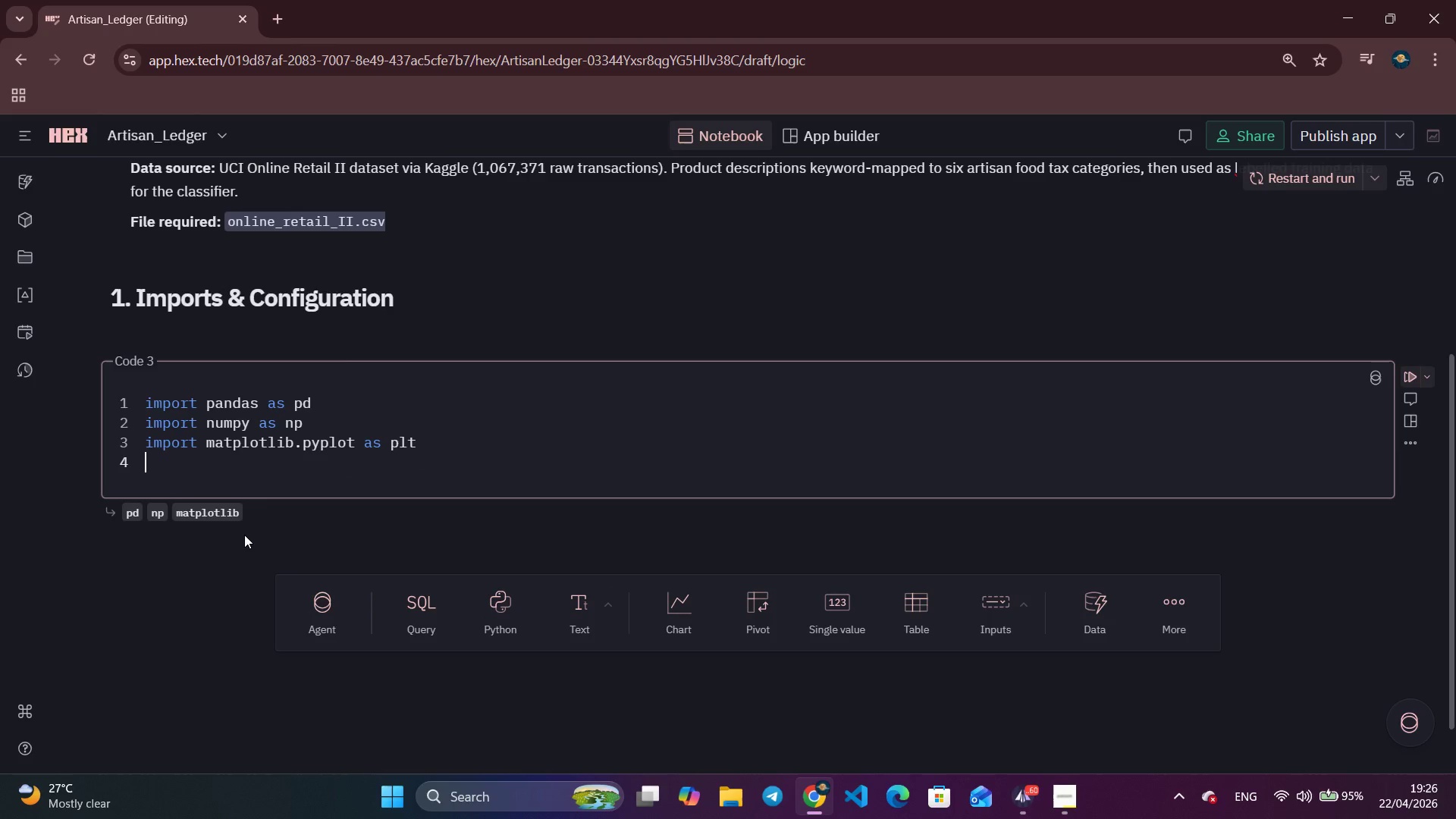 
key(Enter)
 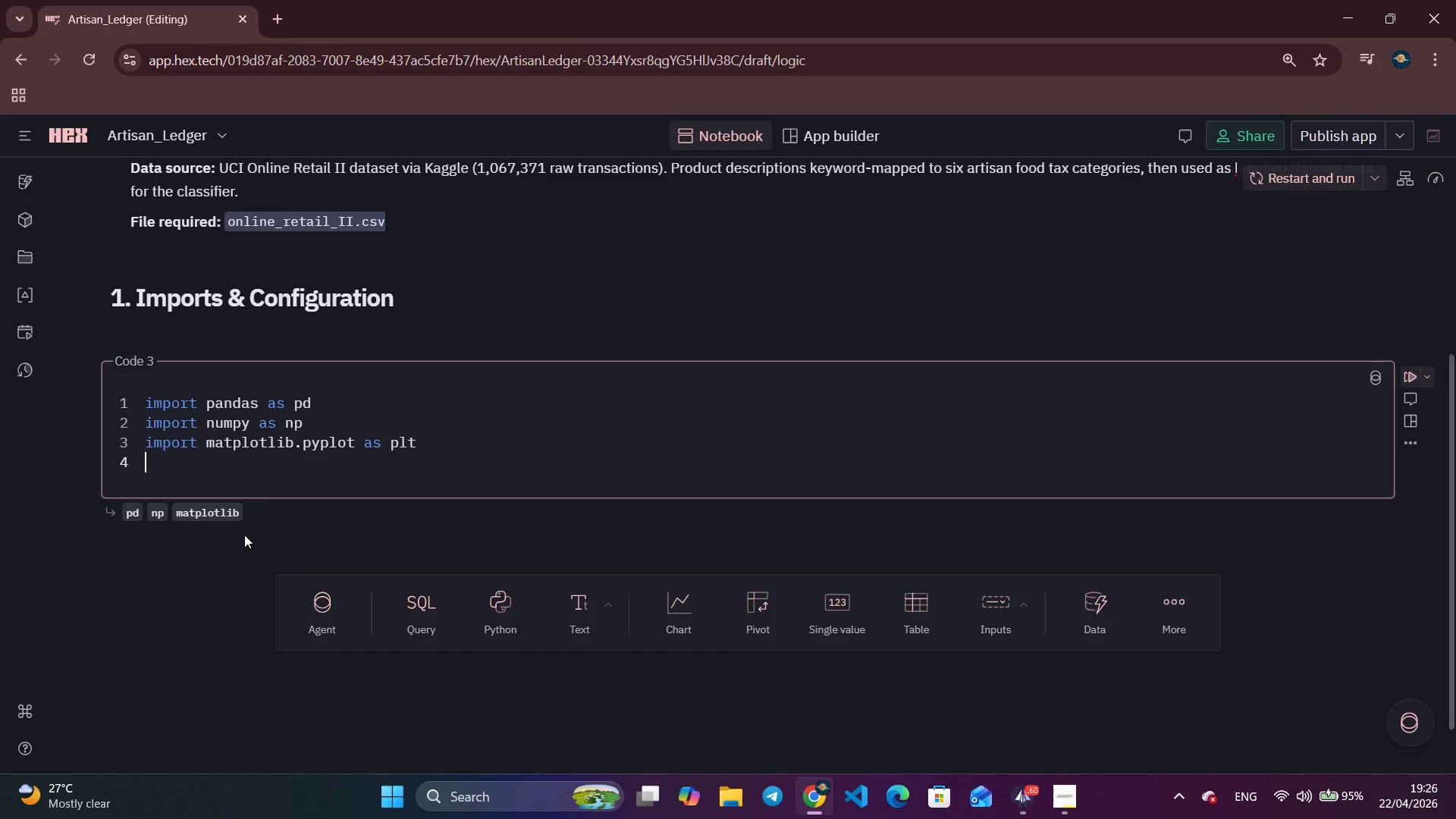 
type(import matplotlib.)
 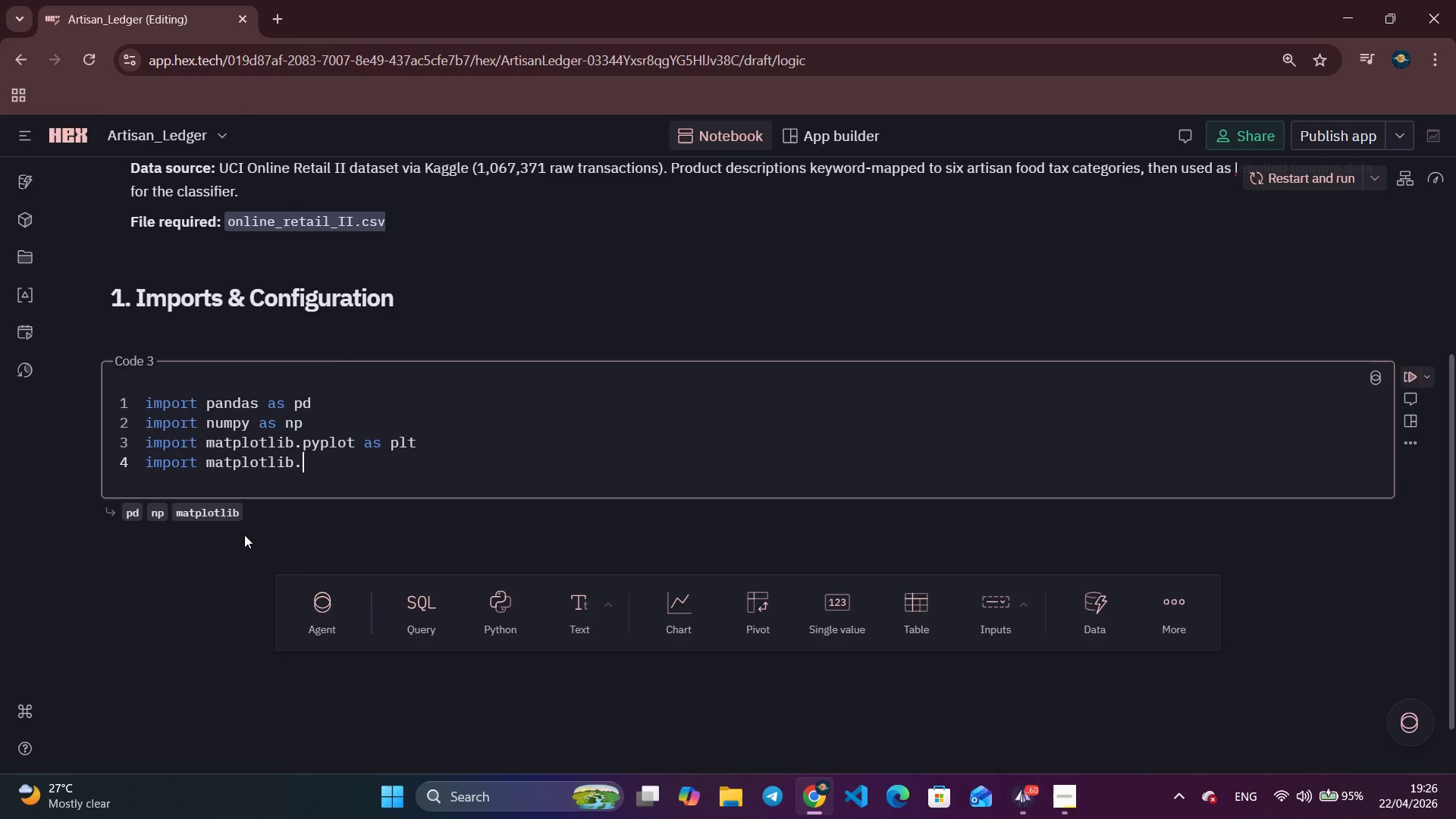 
wait(5.86)
 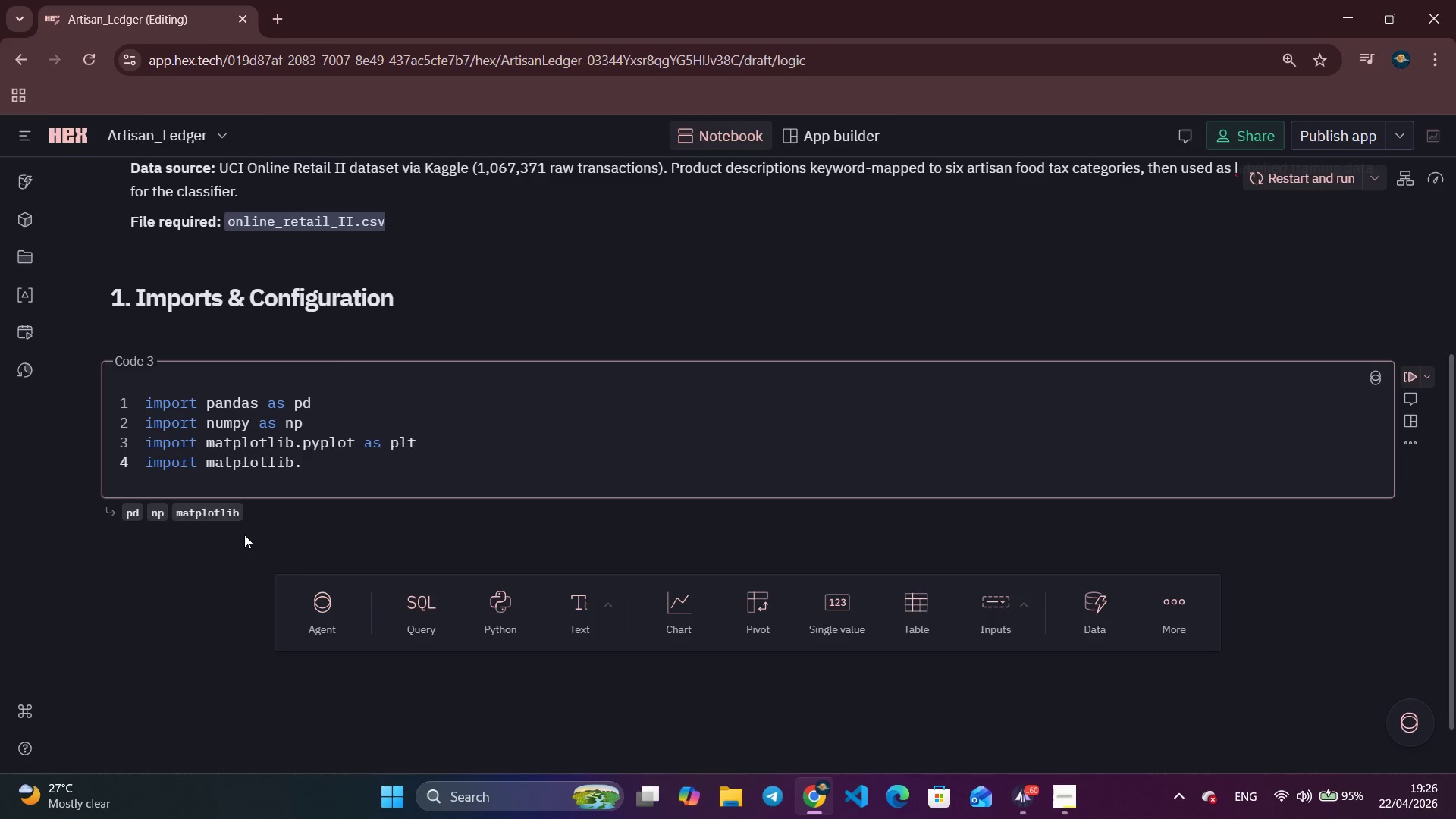 
key(Backspace)
 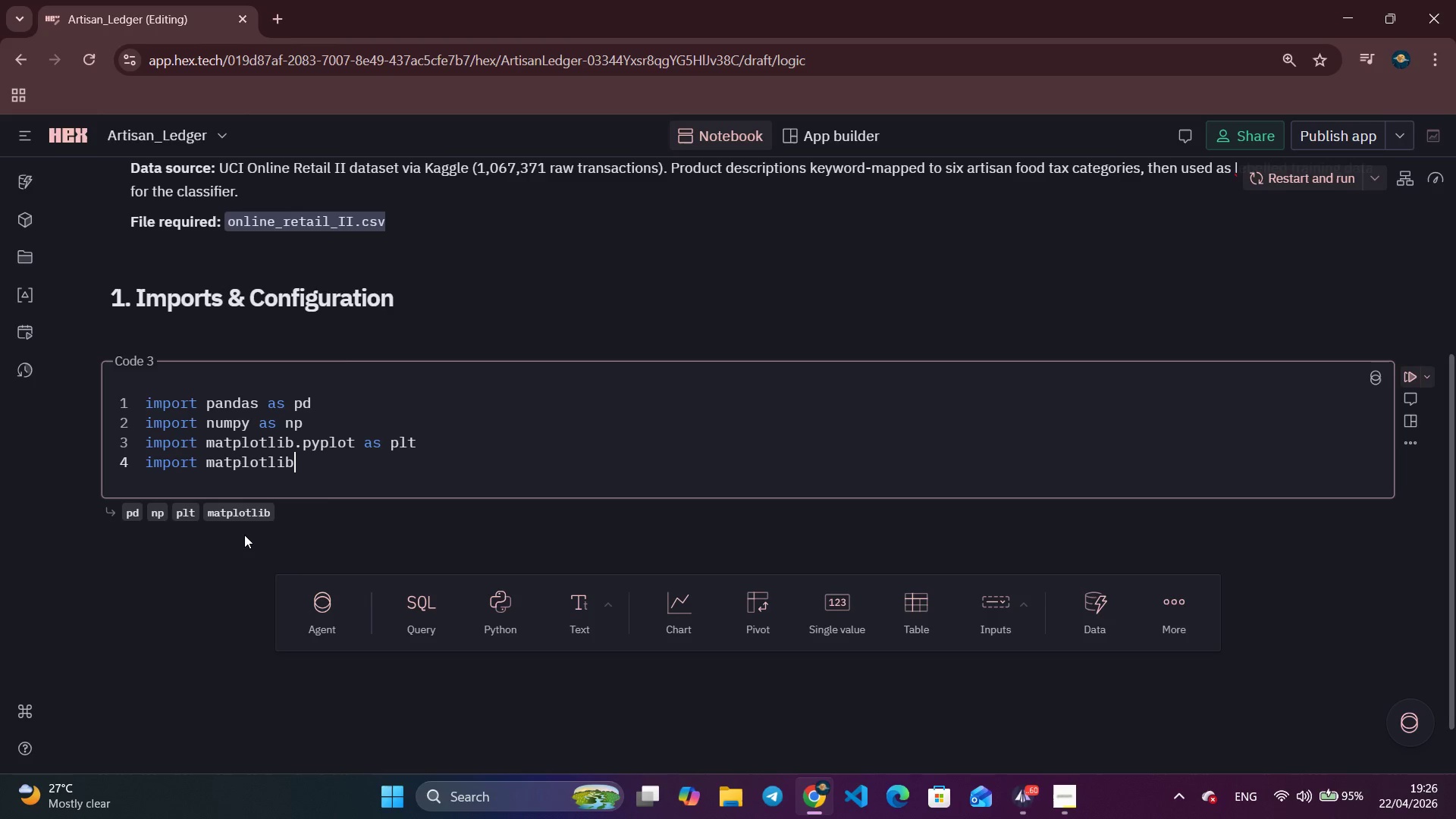 
wait(8.92)
 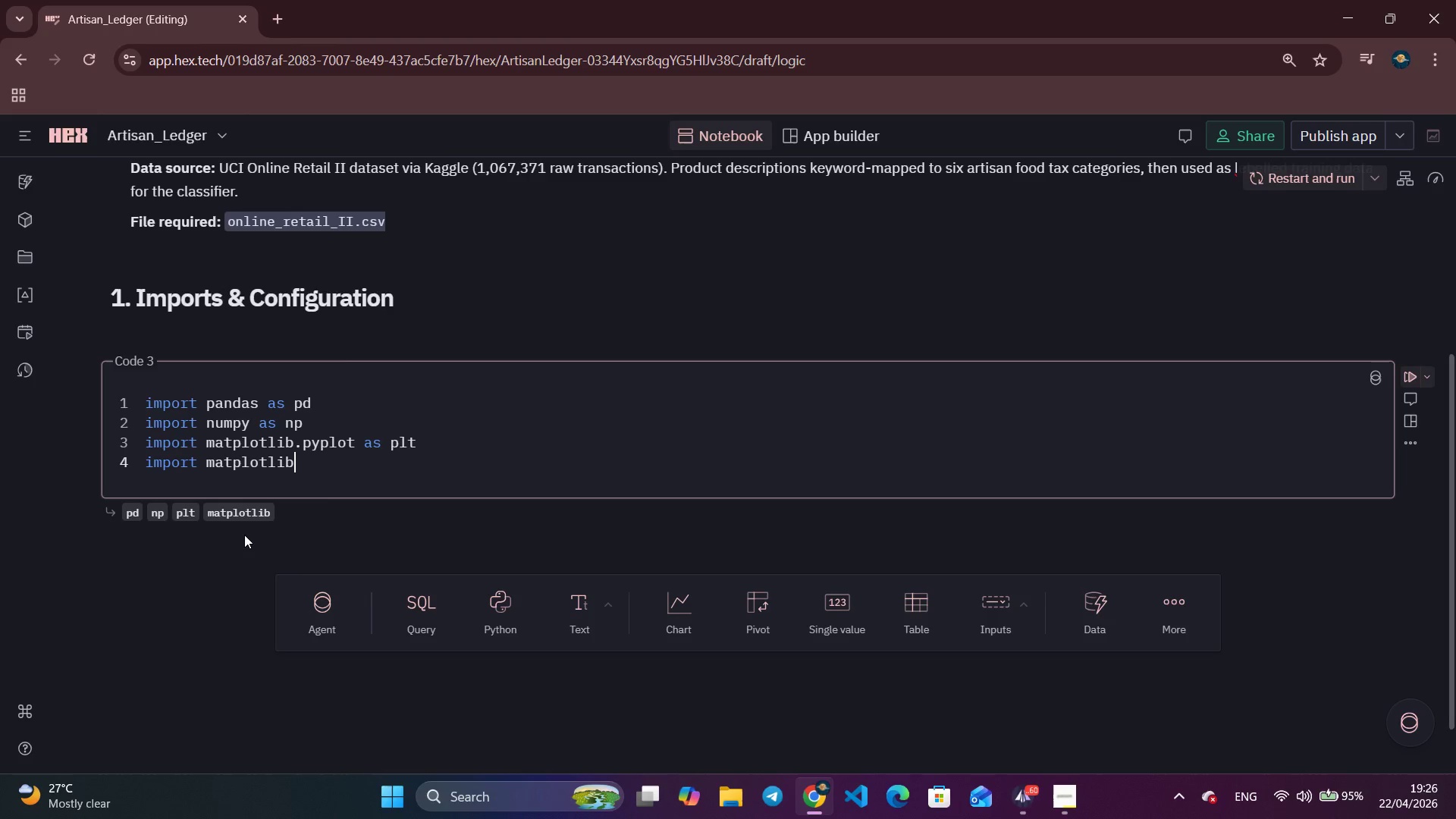 
type(.ricke)
key(Backspace)
key(Backspace)
key(Backspace)
key(Backspace)
key(Backspace)
key(Backspace)
type(.ticker as mticker)
 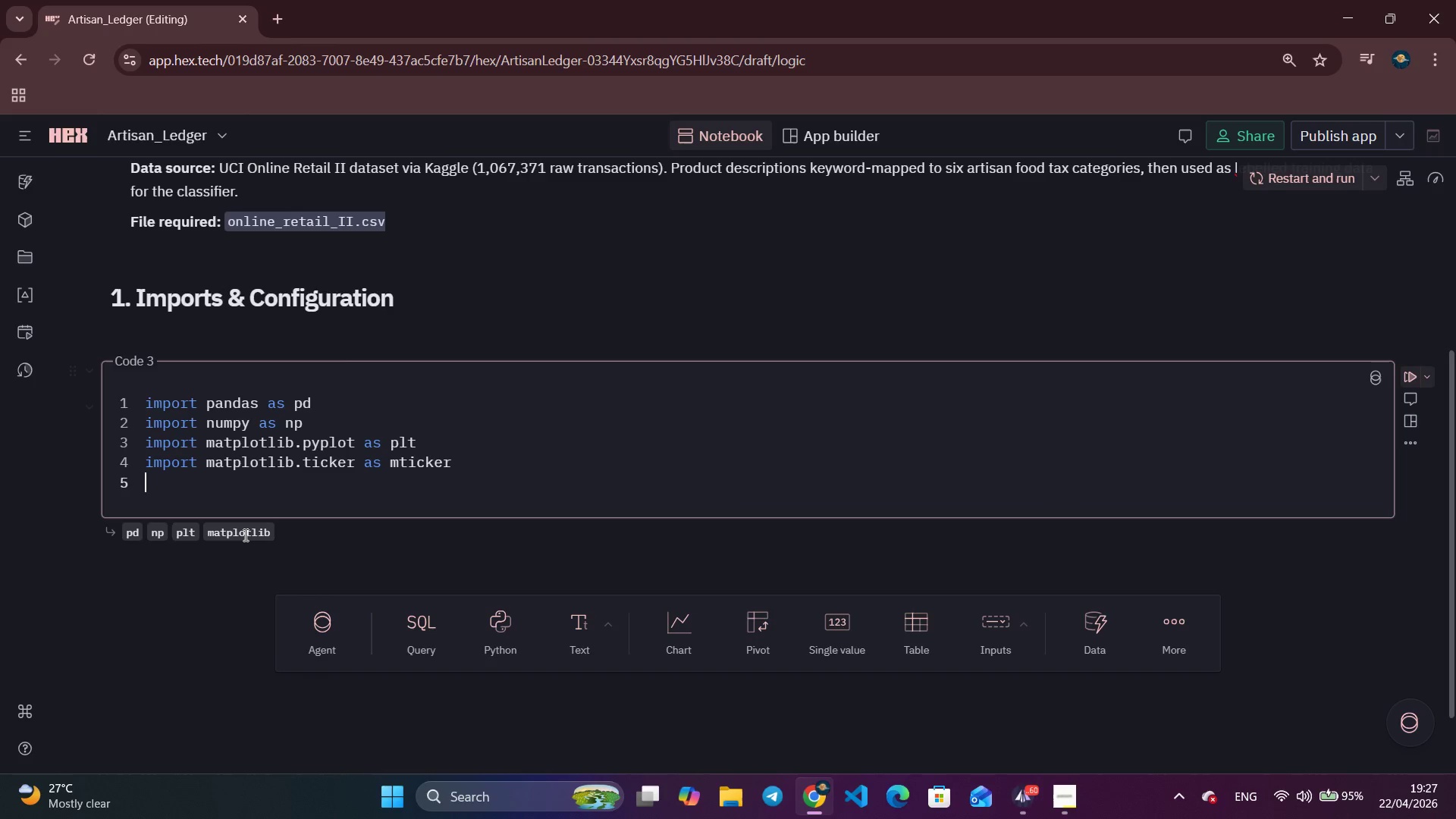 
key(Enter)
 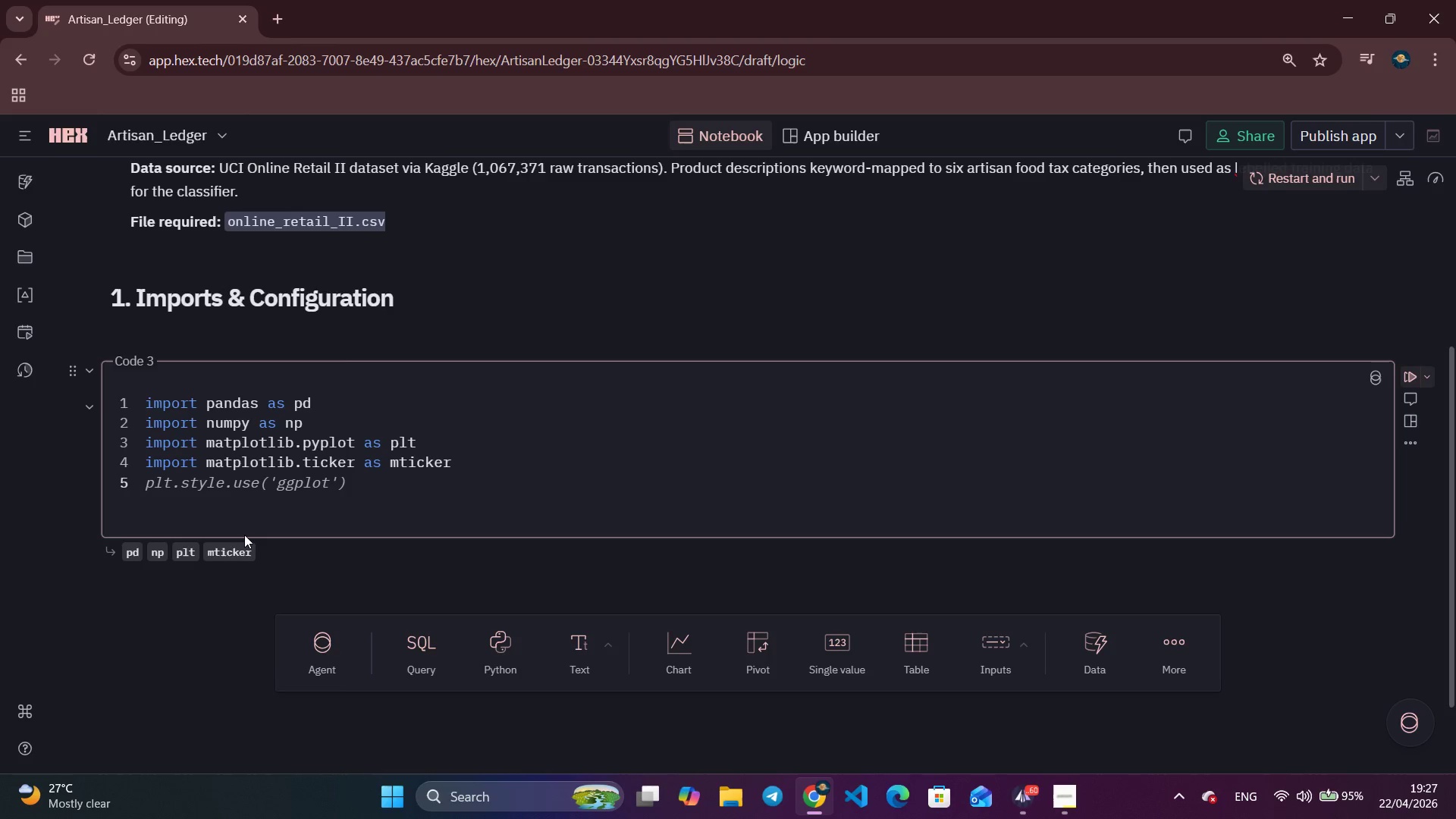 
type(impoer )
key(Backspace)
key(Backspace)
key(Backspace)
type(rt matplotlib.patches as mpac)
key(Backspace)
type(tches)
 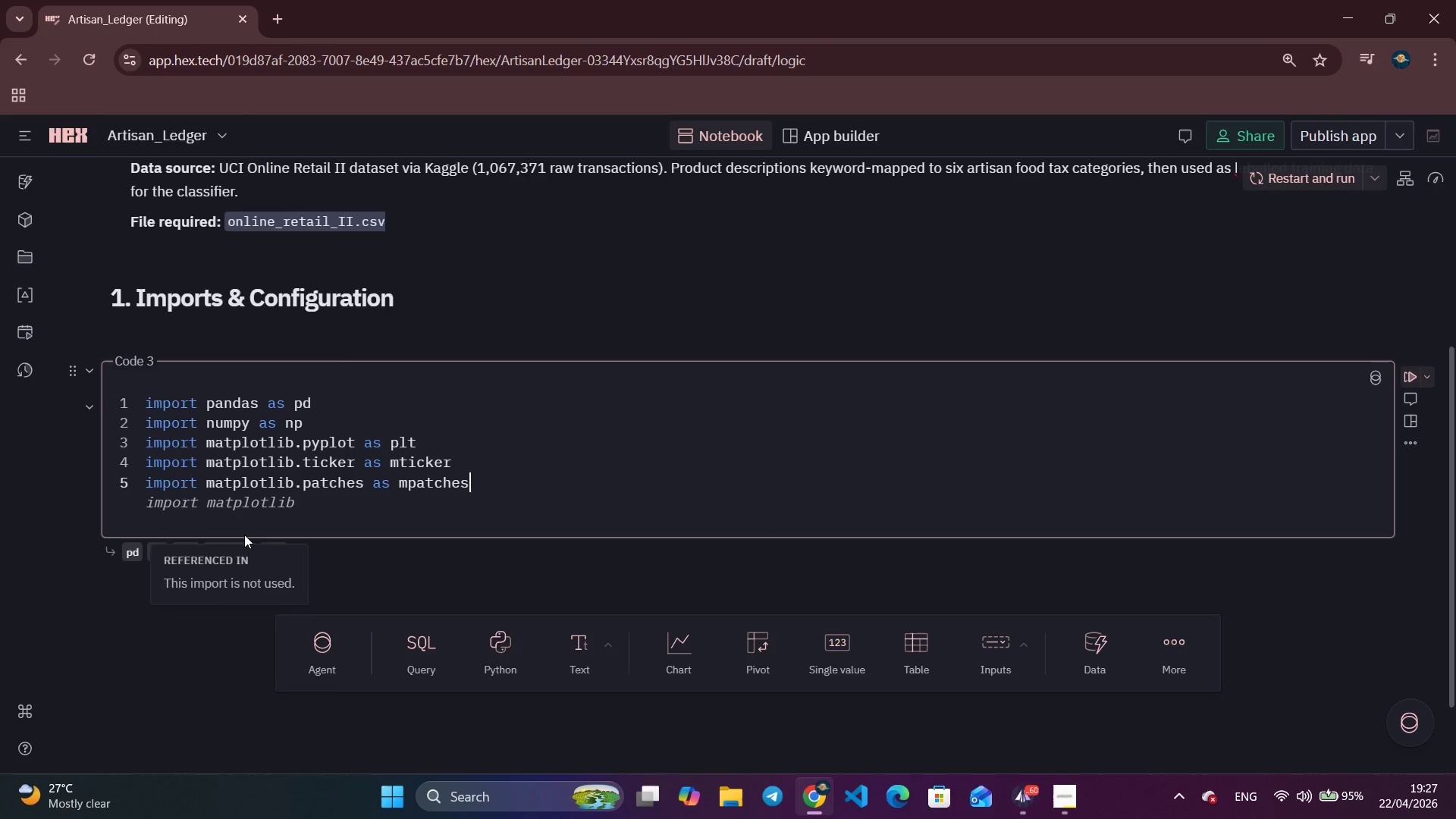 
key(Enter)
 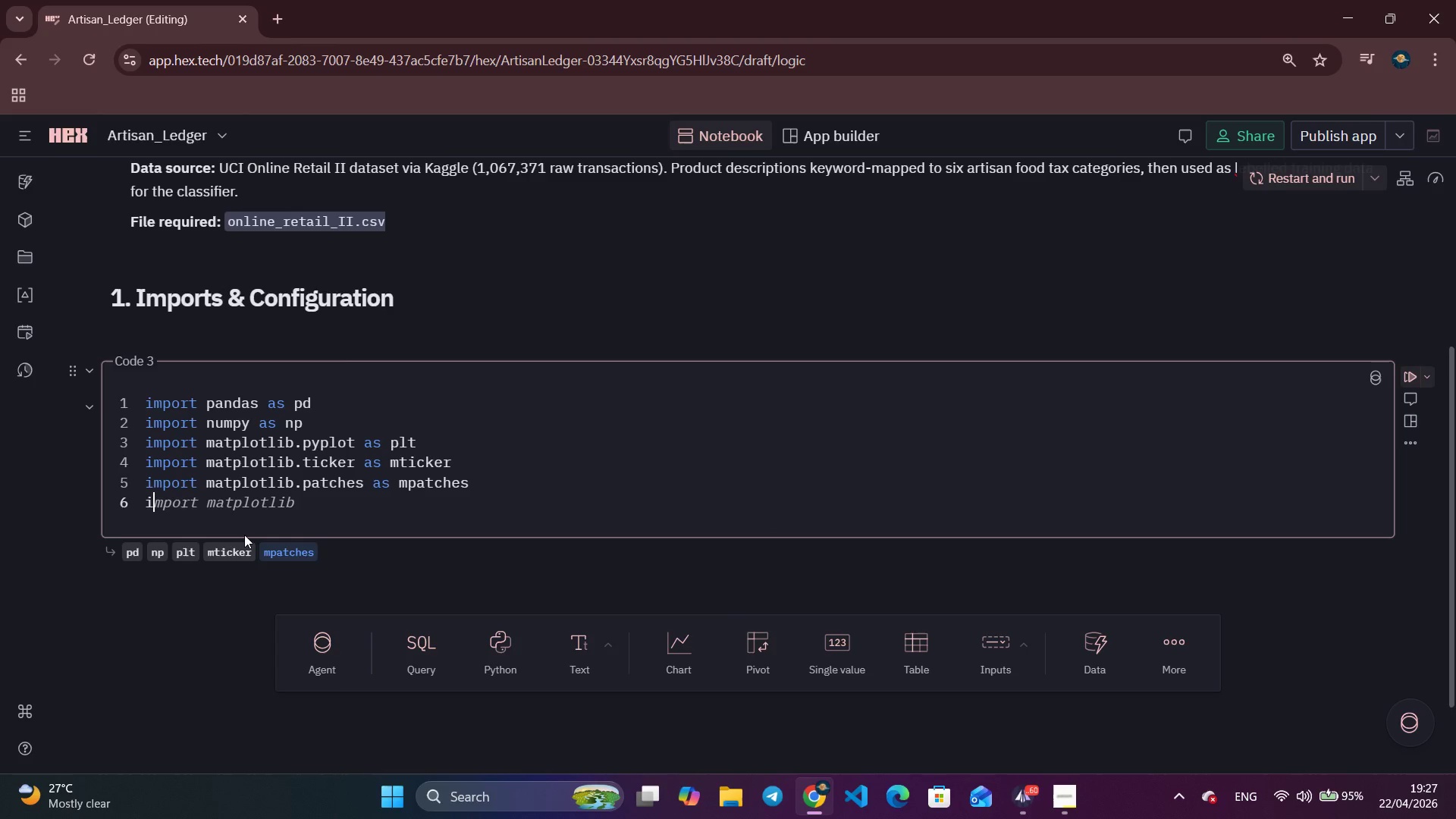 
type(import seabord)
key(Backspace)
type(n as a)
key(Backspace)
type(sns)
 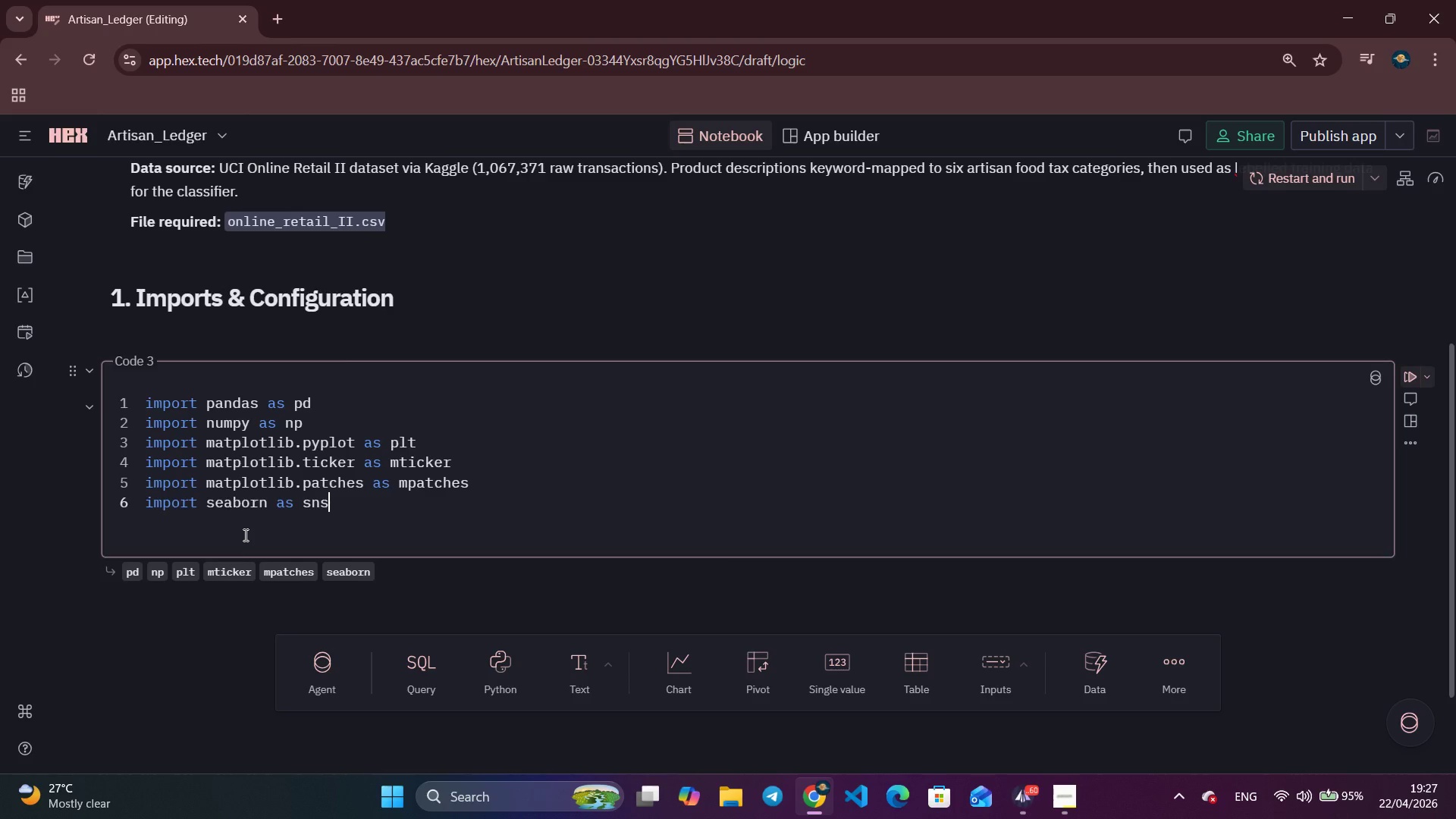 
key(Enter)
 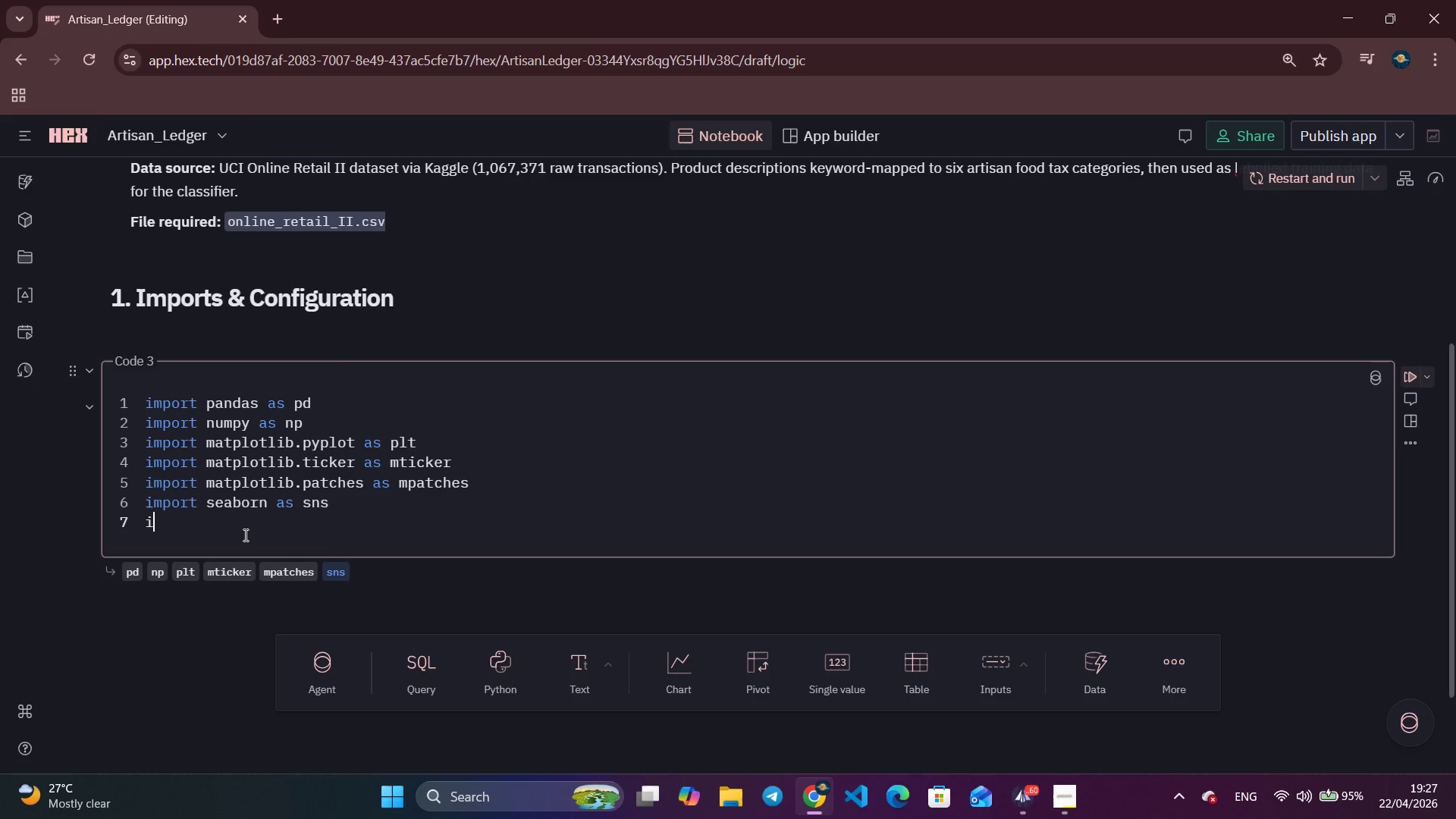 
type(import scipy.sparse as sp)
 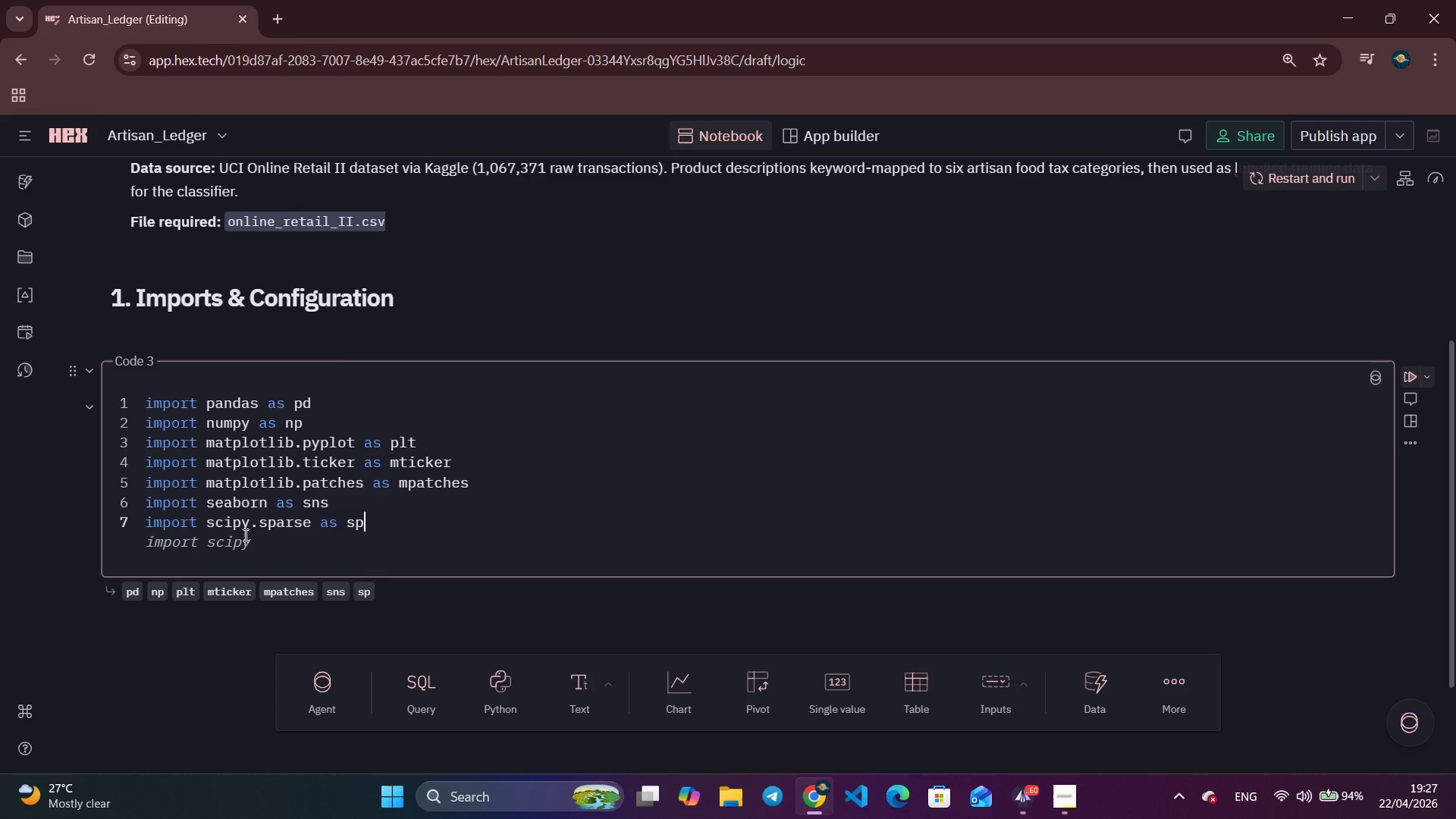 
wait(18.36)
 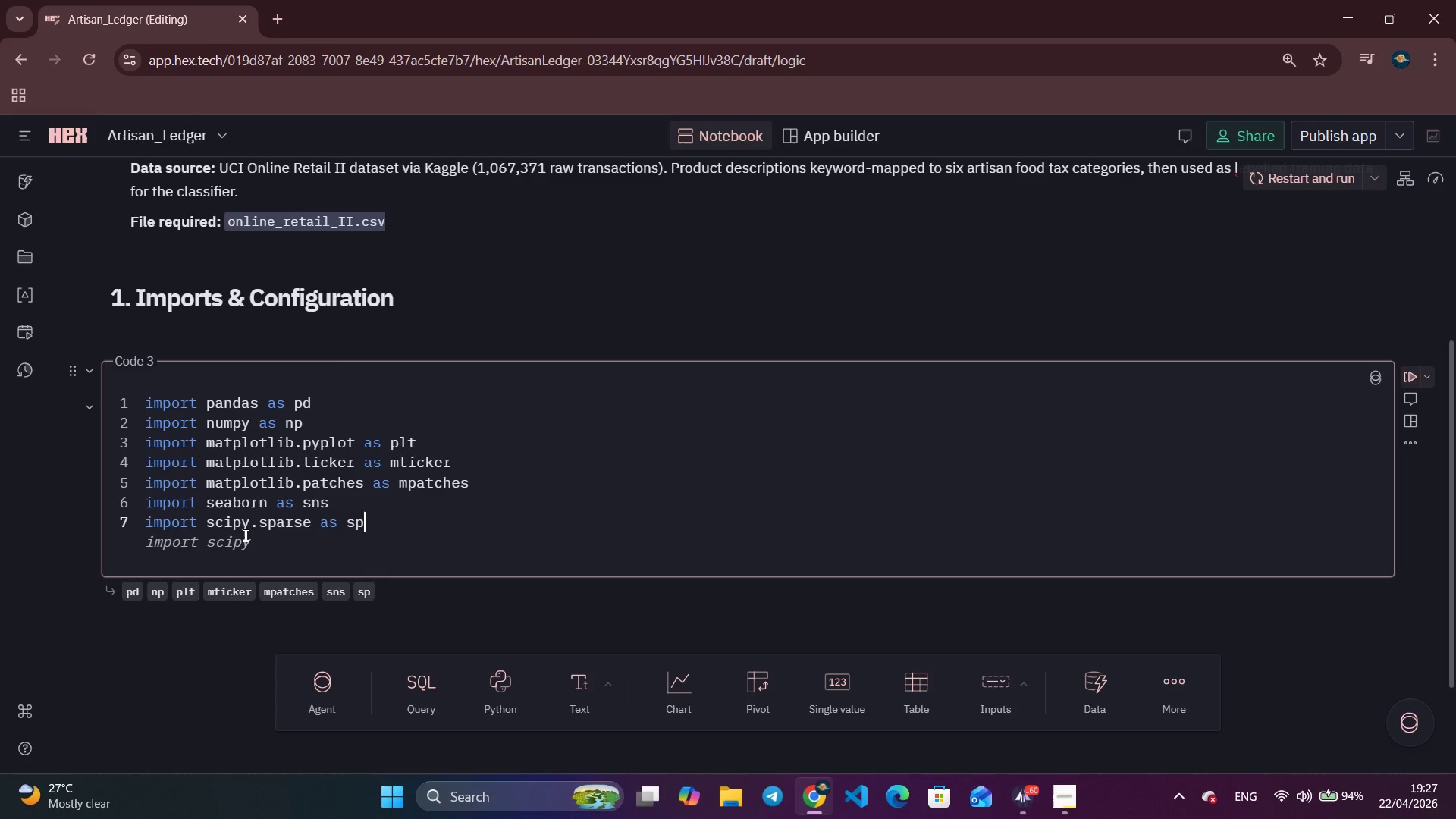 
key(Enter)
 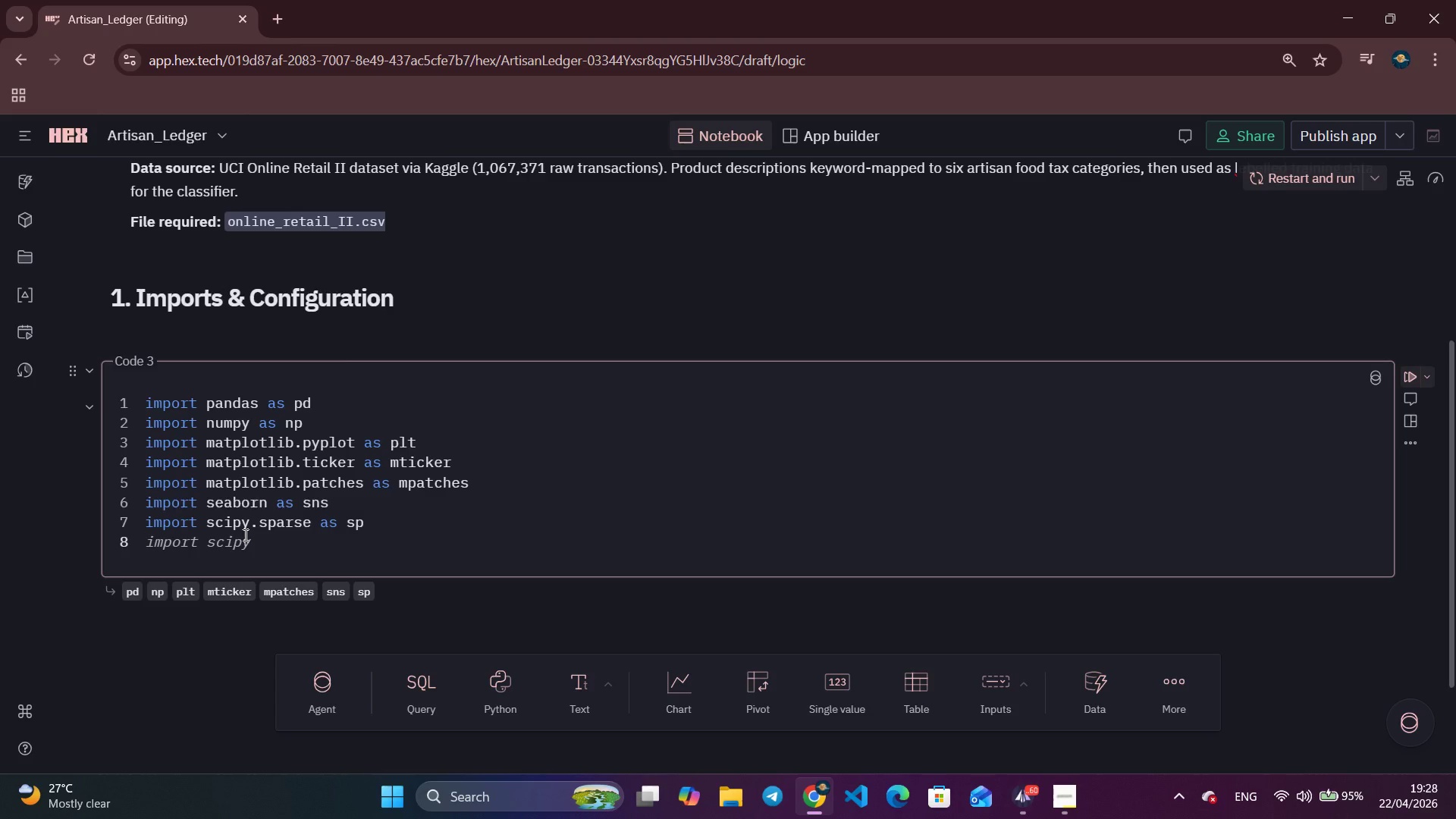 
type(impoart)
key(Backspace)
key(Backspace)
key(Backspace)
type(rt warnings)
 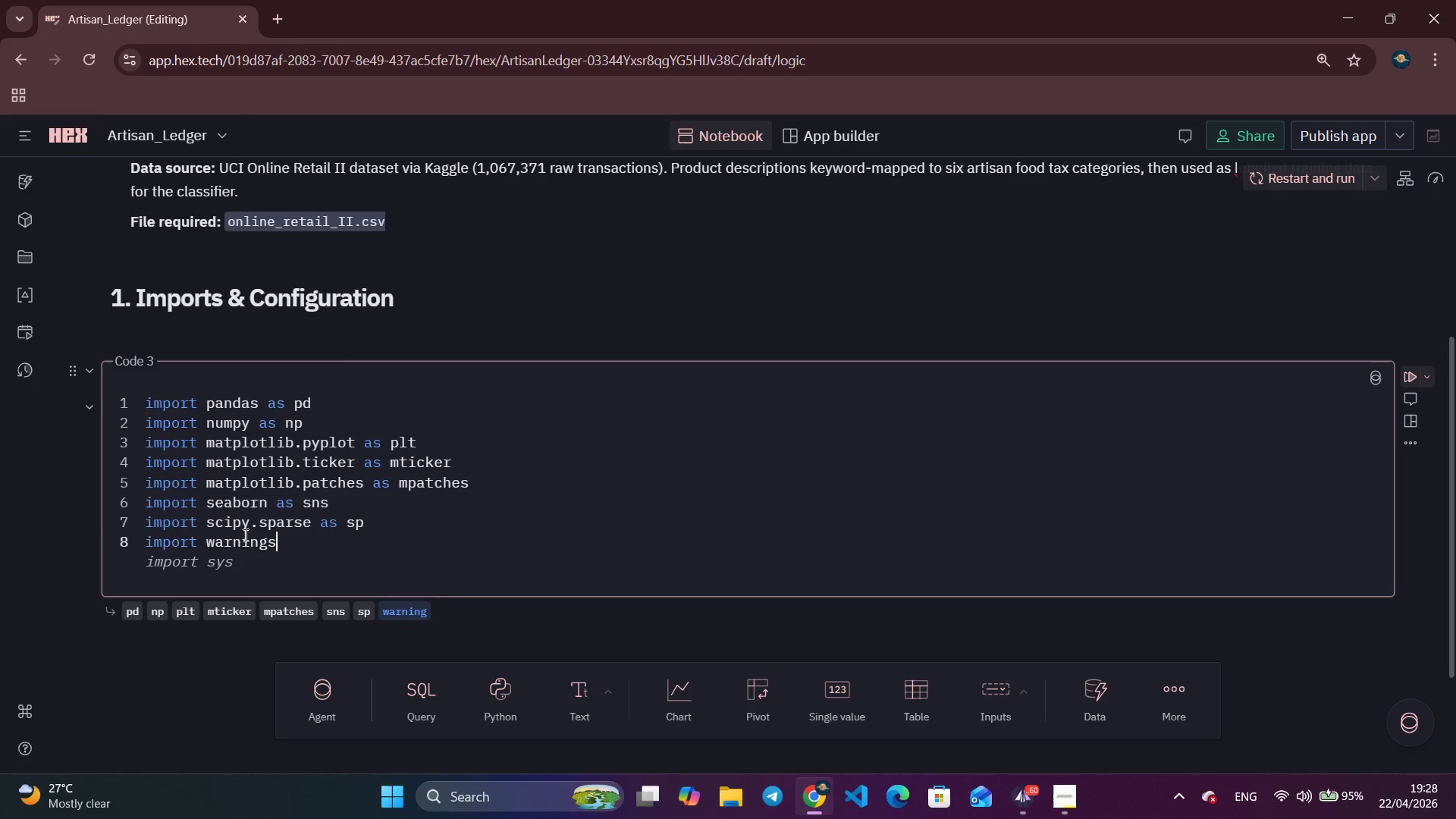 
key(Enter)
 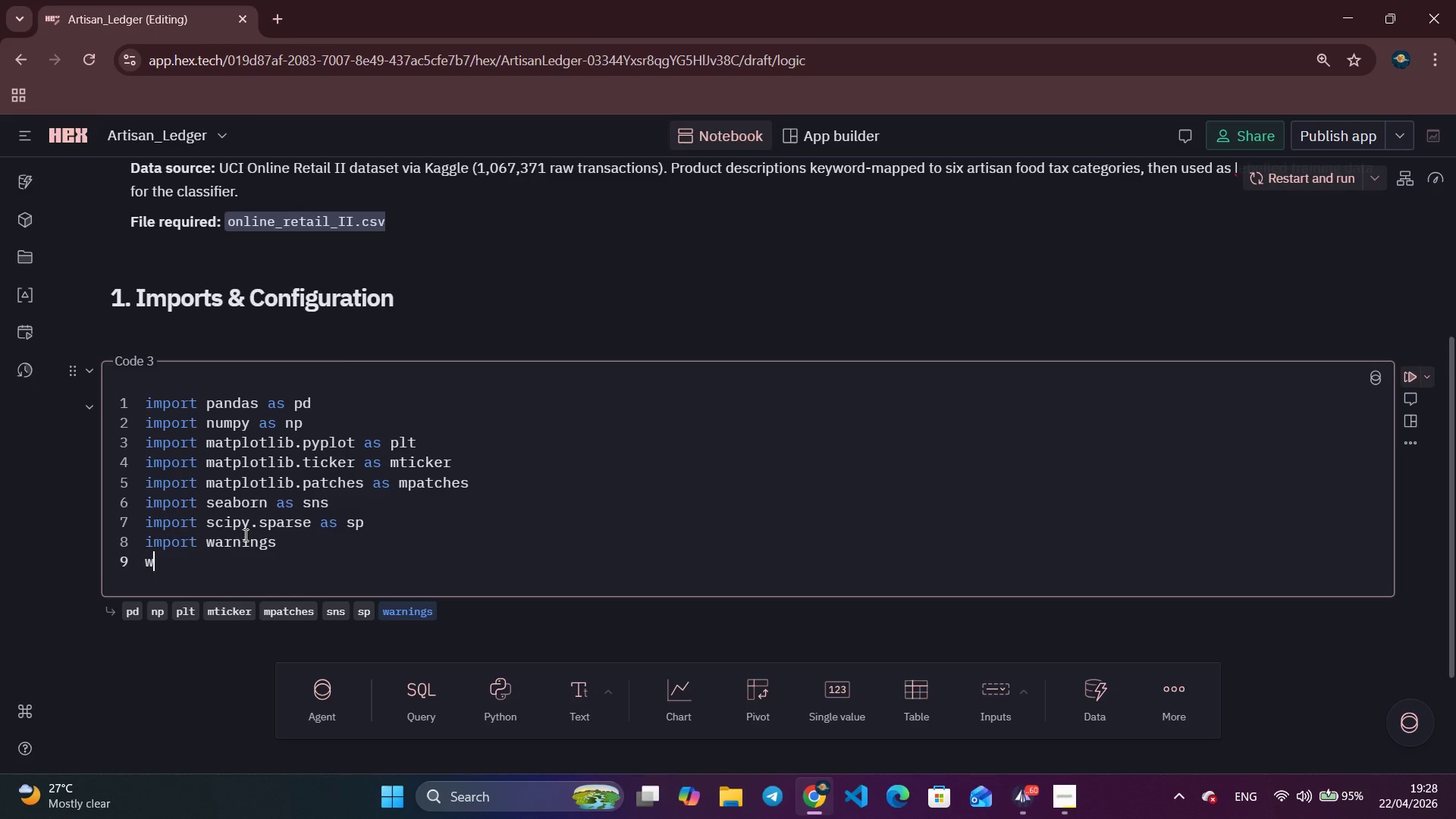 
type(warnings.filte)
key(Tab)
 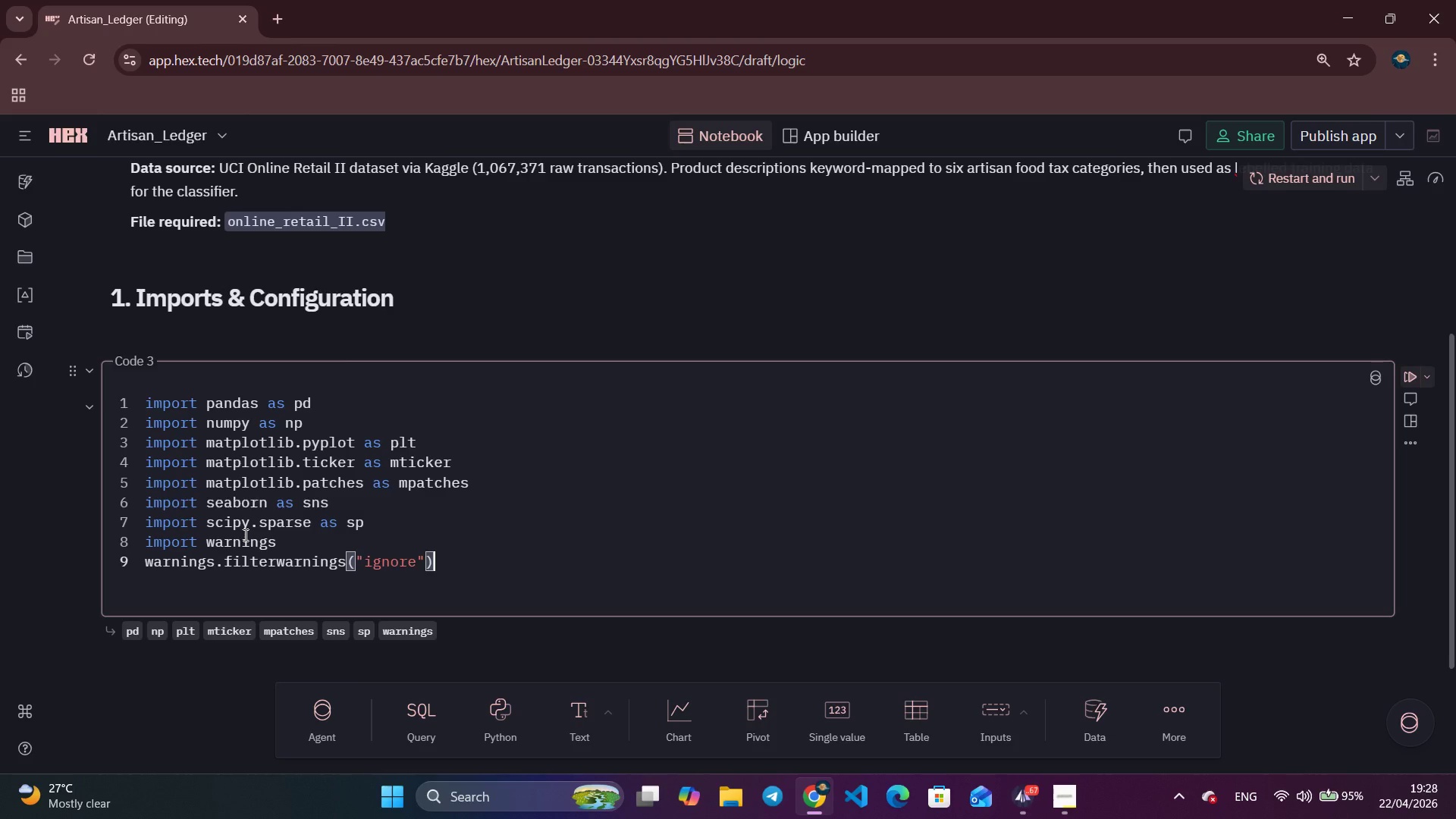 
key(Enter)
 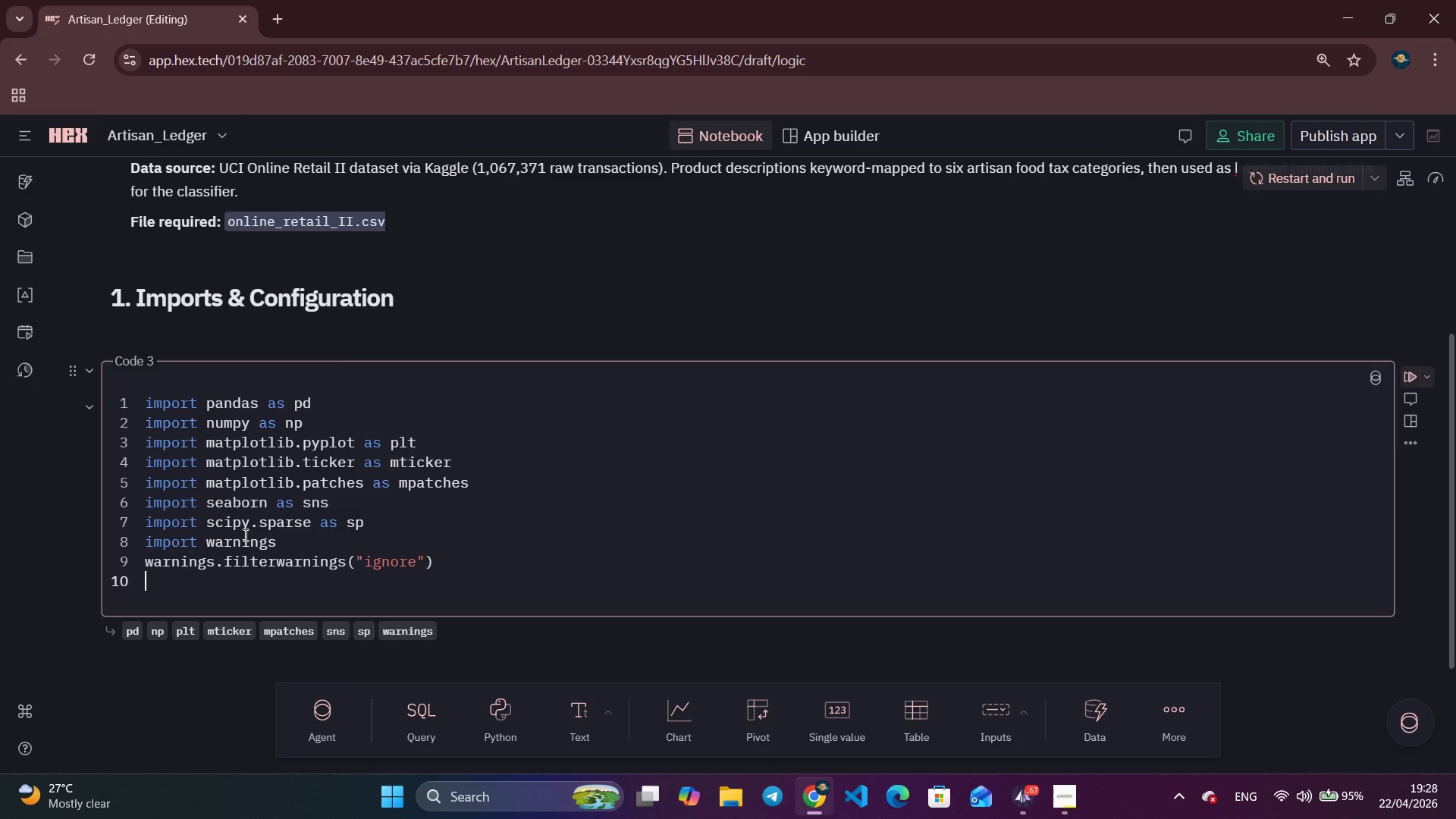 
key(Enter)
 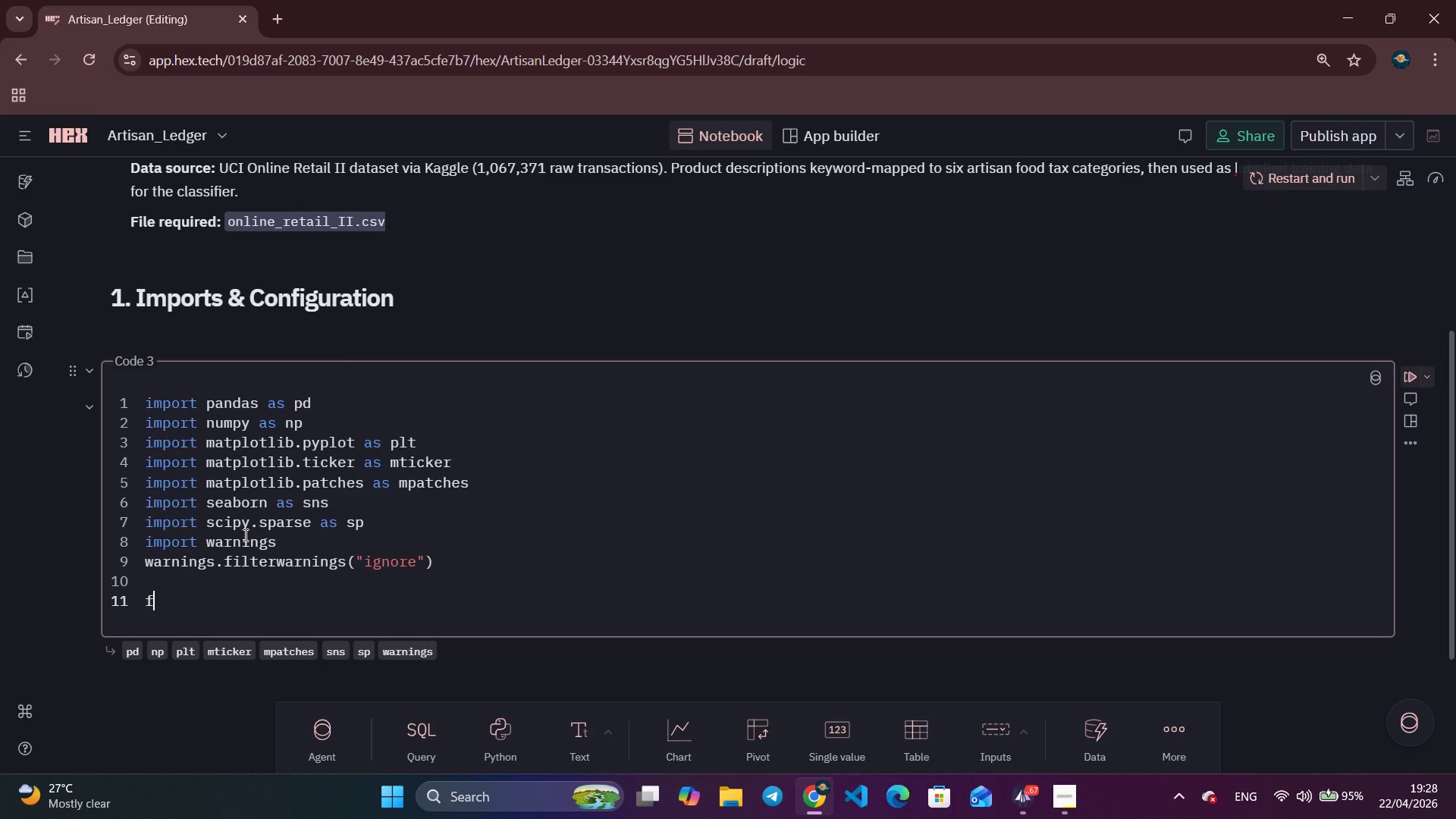 
type(from sklearn.end)
key(Backspace)
type(seb)
key(Backspace)
type(mble)
 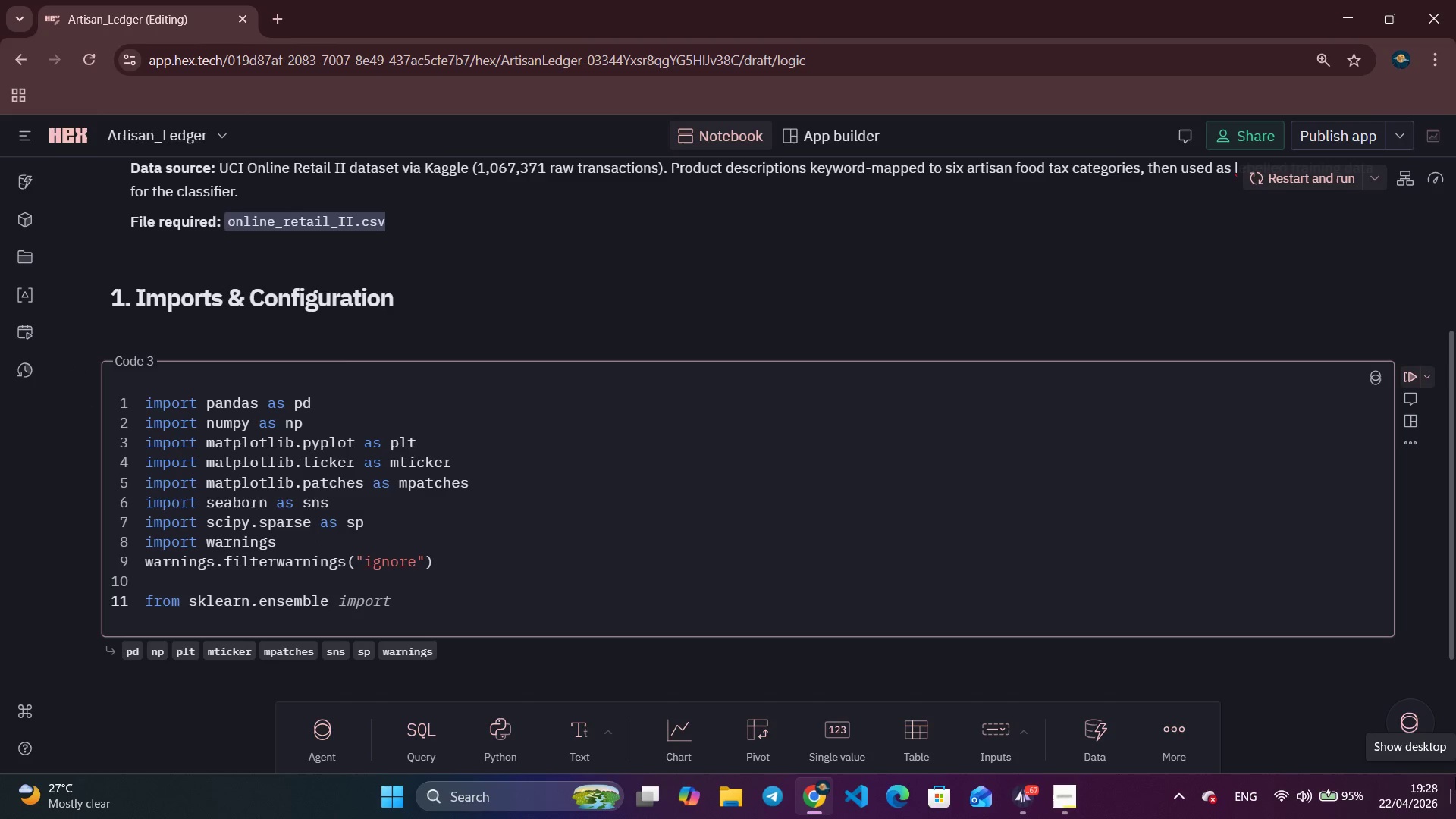 
wait(21.73)
 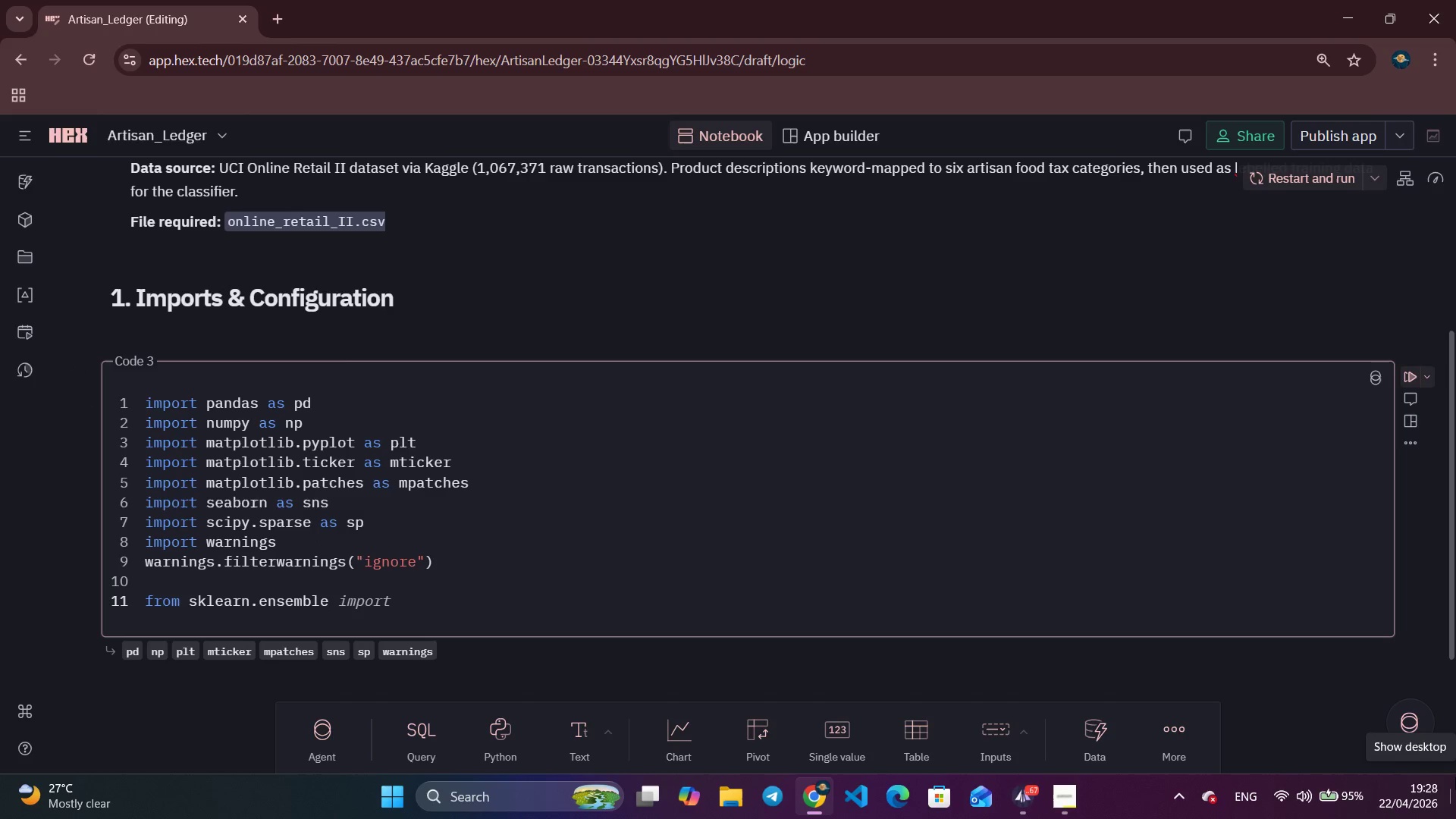 
type( imoprt Ran)
key(Tab)
 